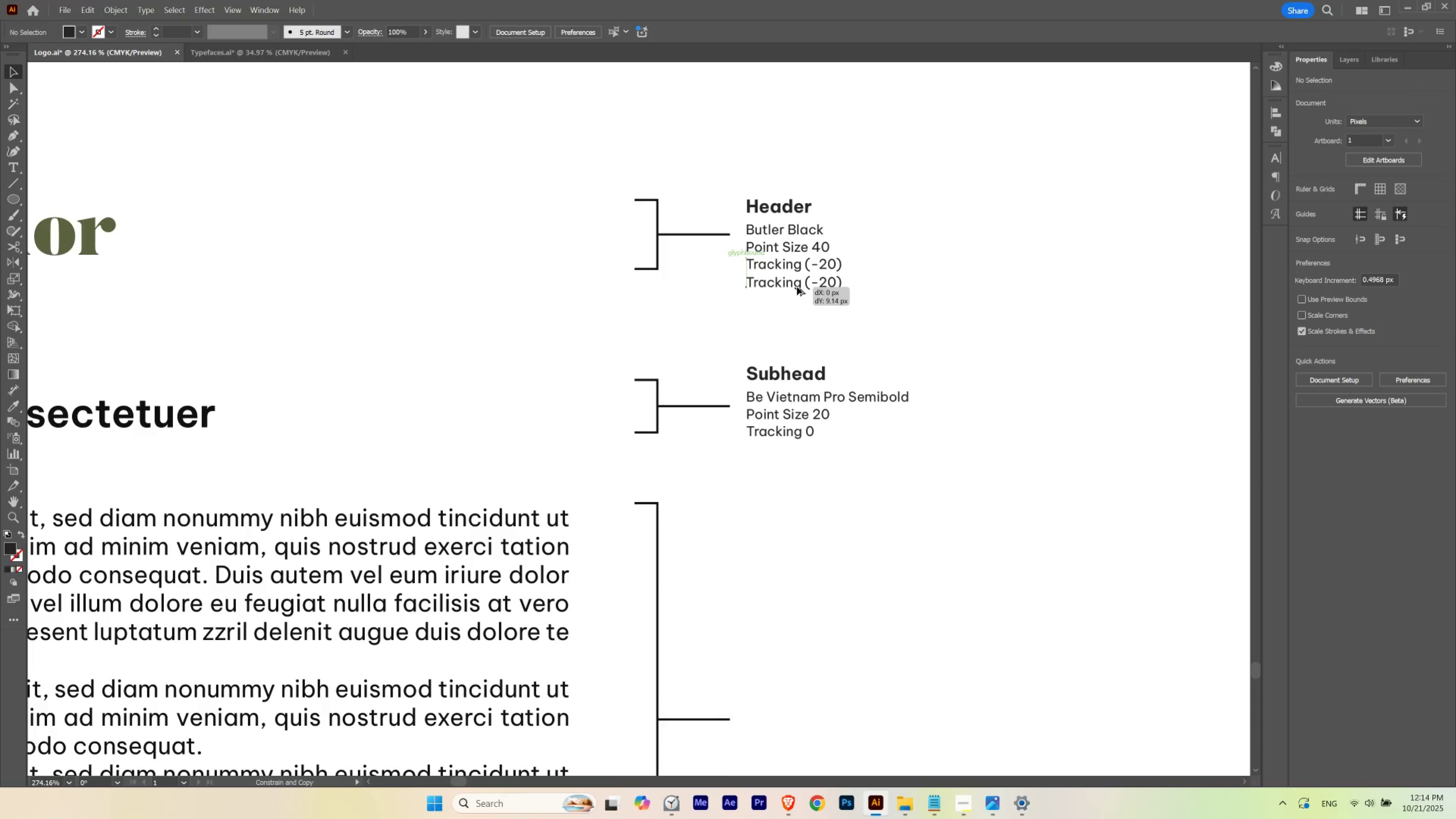 
hold_key(key=ShiftLeft, duration=0.95)
 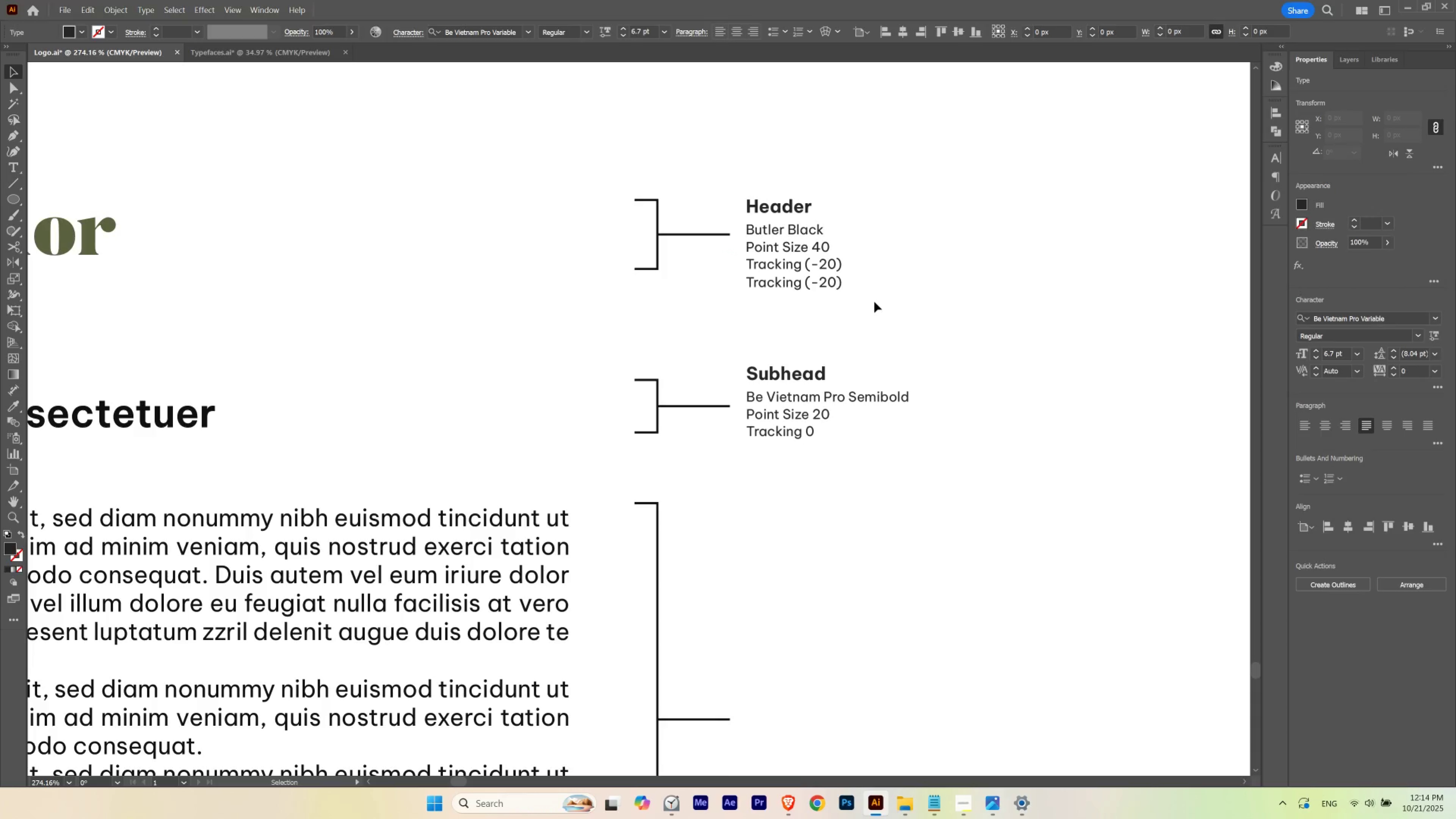 
left_click([874, 302])
 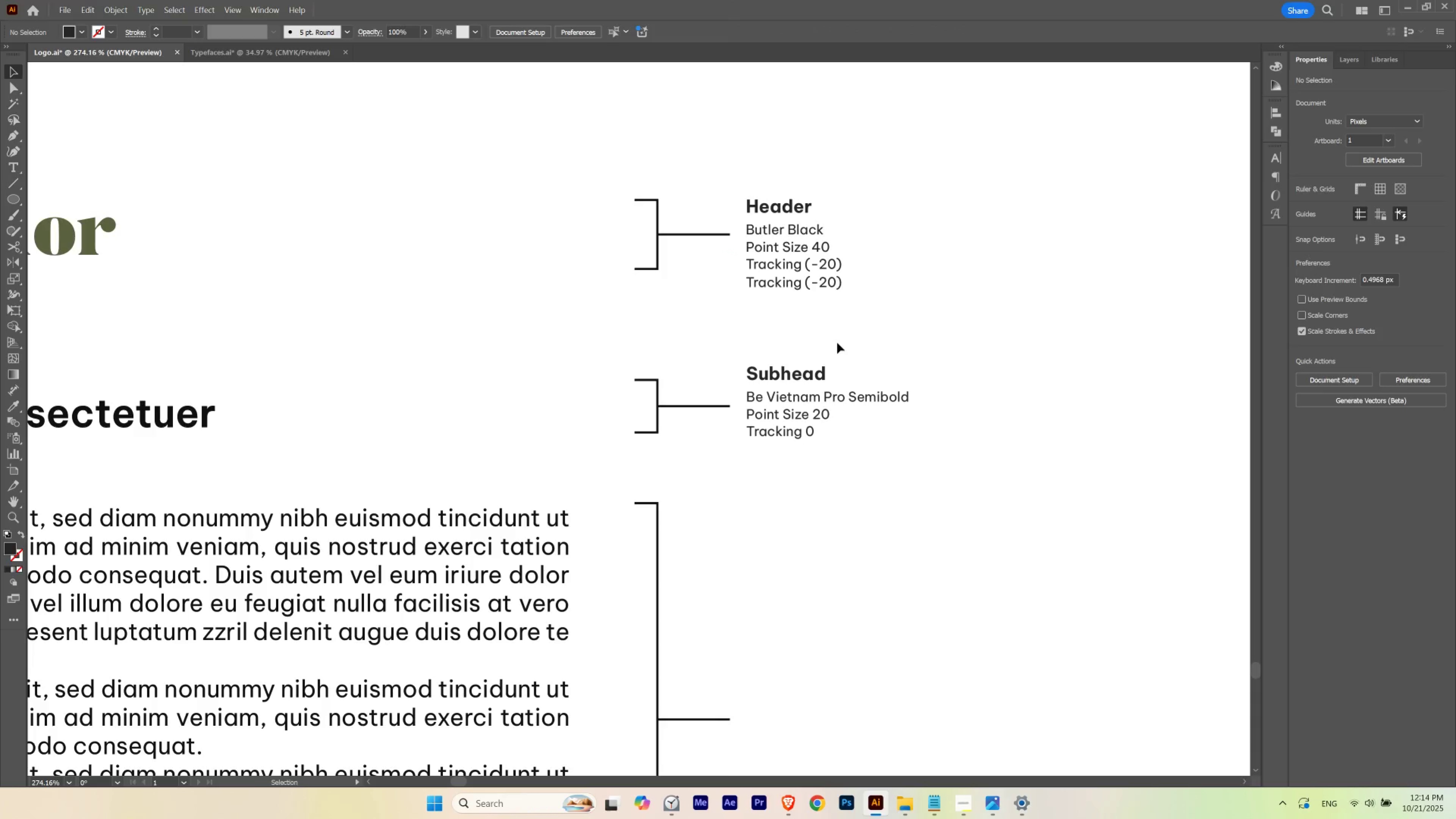 
hold_key(key=ControlLeft, duration=0.88)
 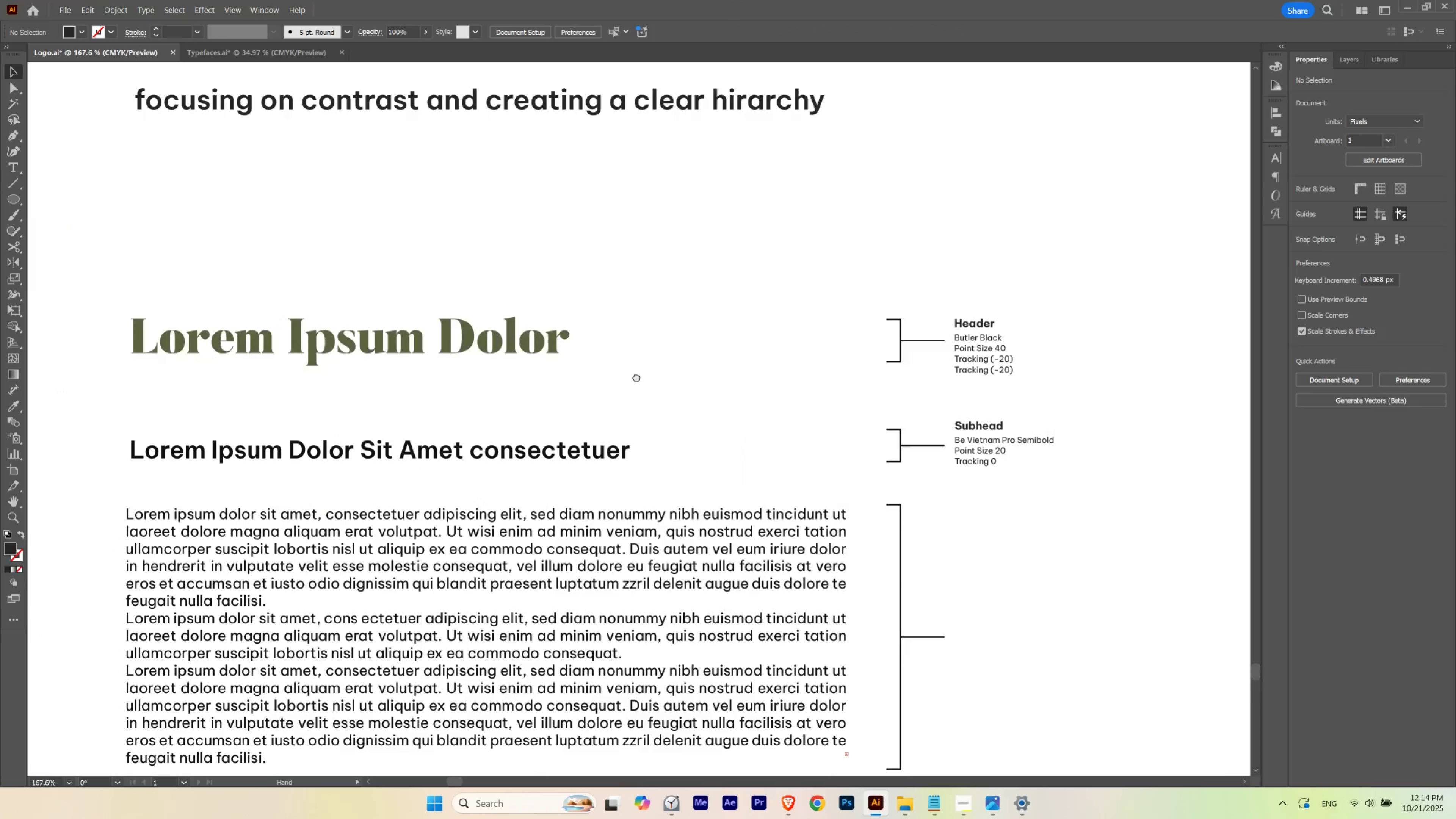 
hold_key(key=Space, duration=1.51)
 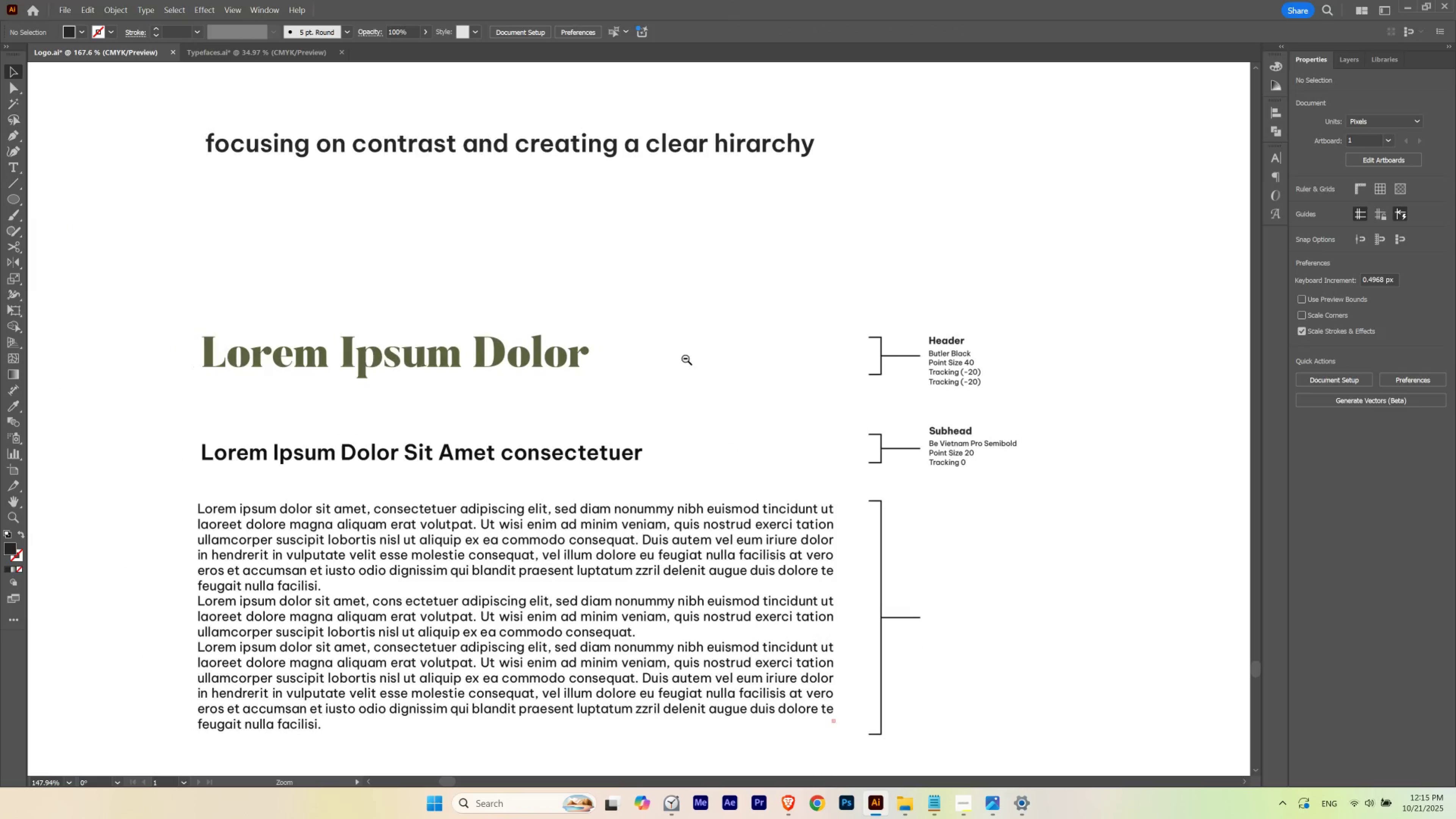 
hold_key(key=Space, duration=2.47)
 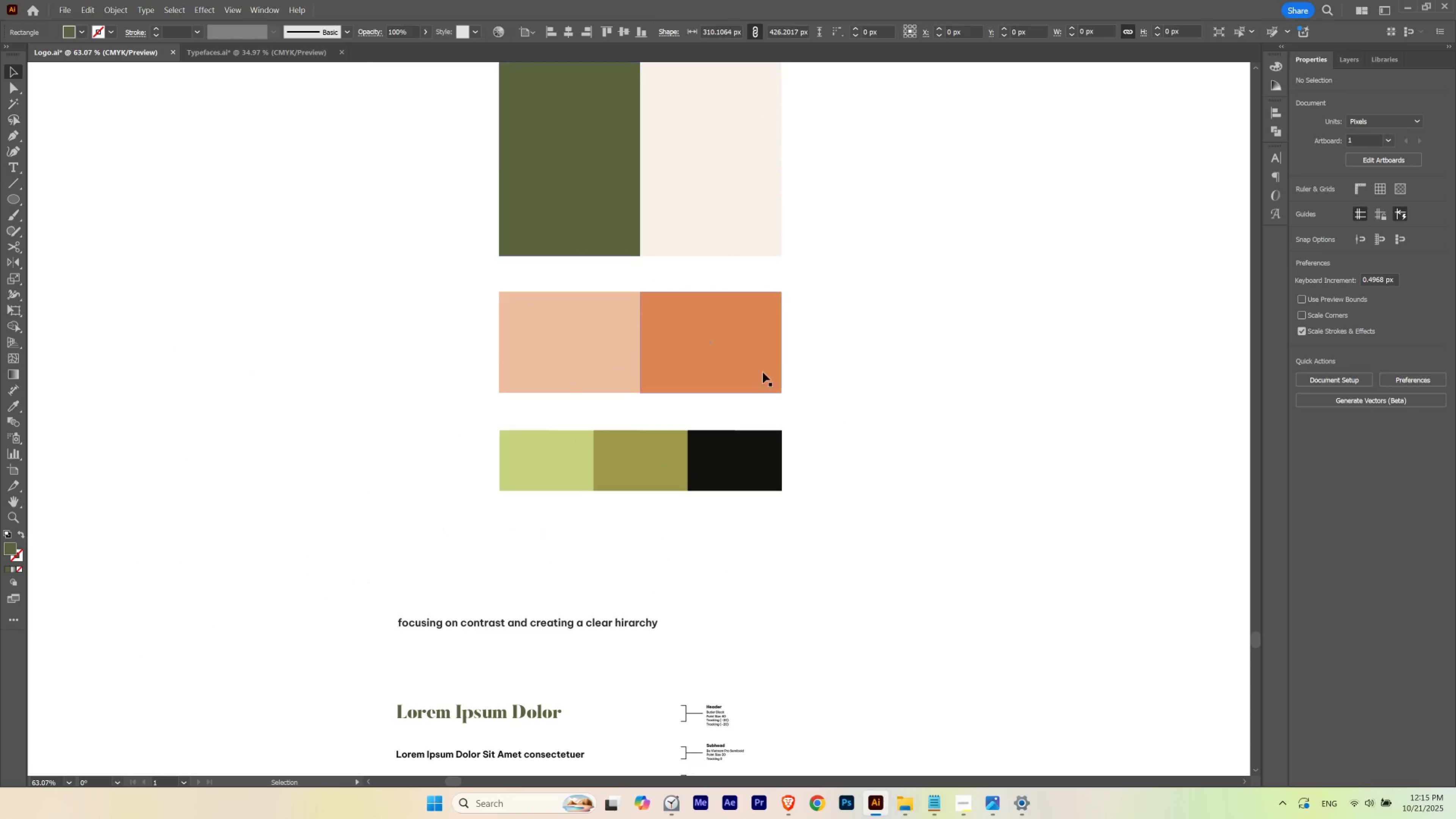 
hold_key(key=ControlLeft, duration=0.59)
 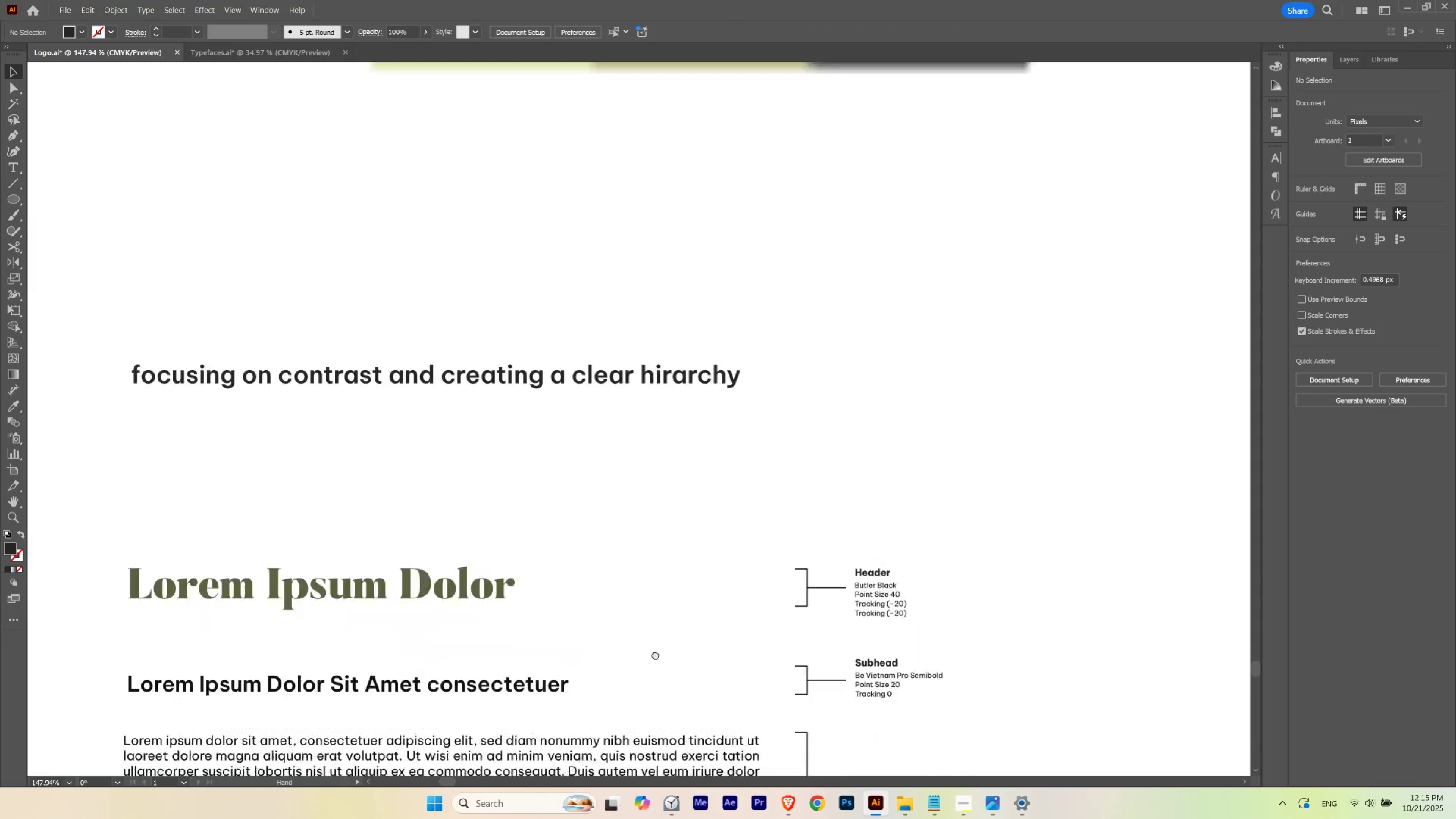 
hold_key(key=ControlLeft, duration=0.51)
 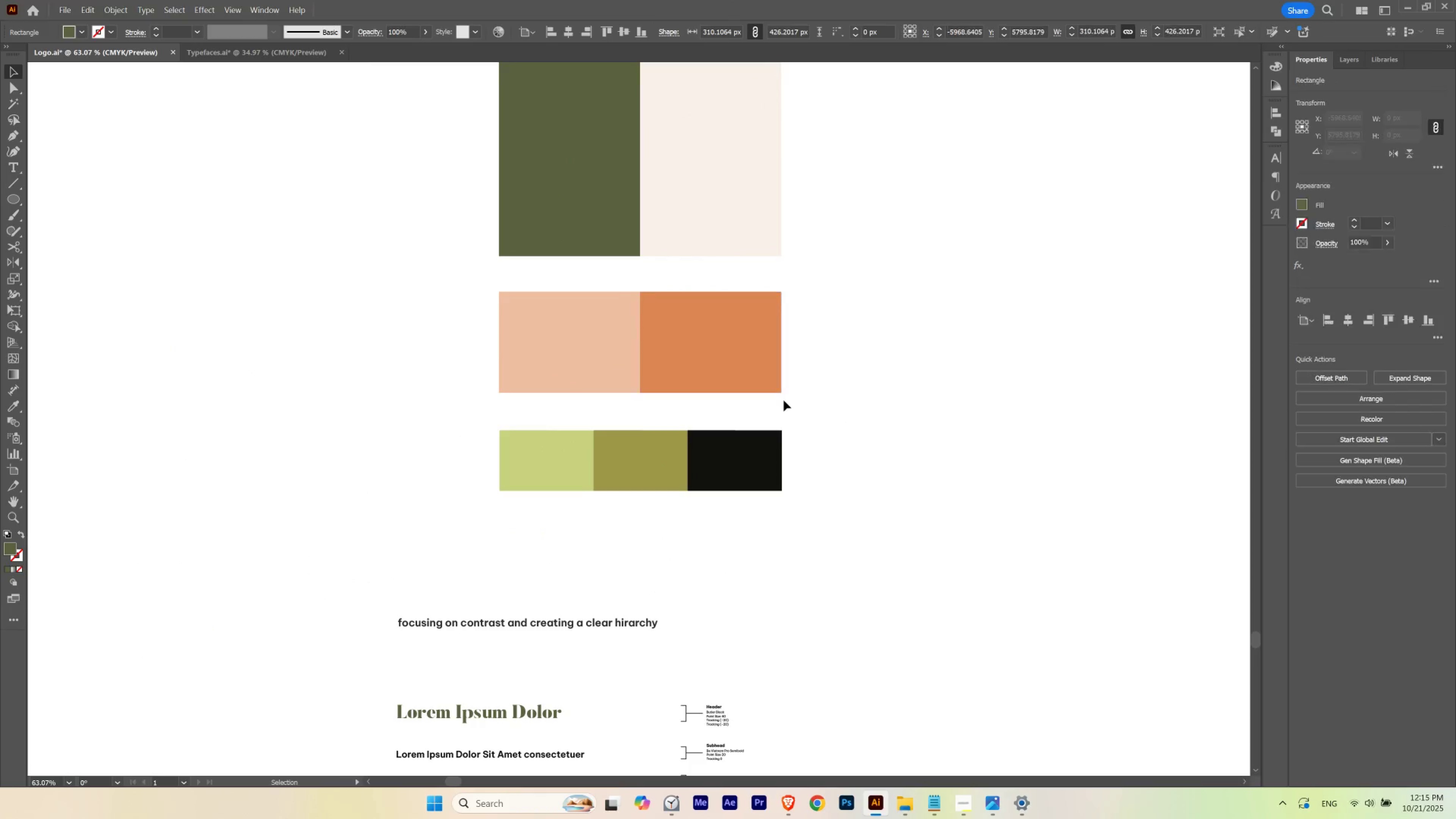 
left_click([910, 426])
 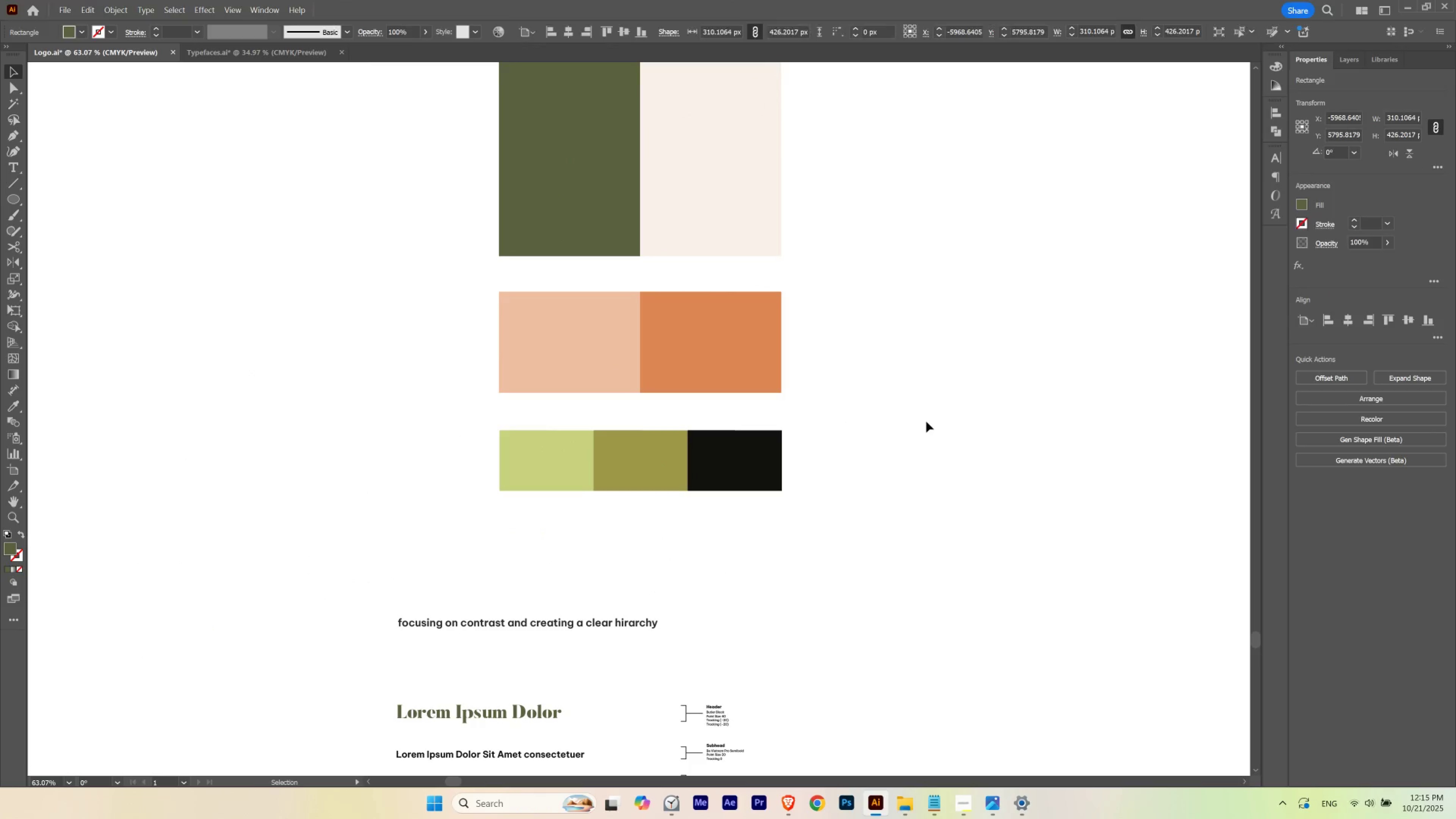 
hold_key(key=Space, duration=3.32)
 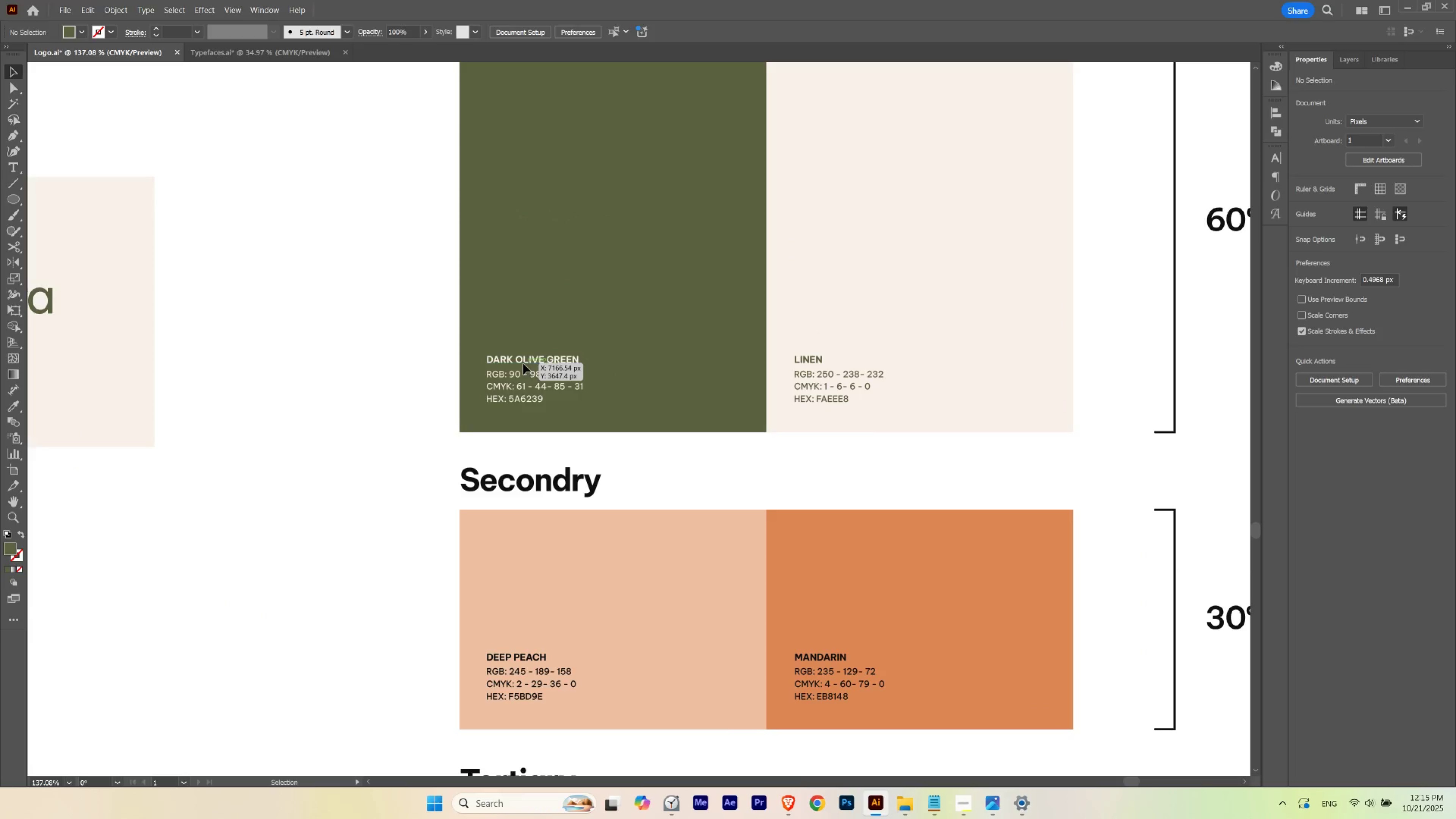 
hold_key(key=ControlLeft, duration=0.41)
 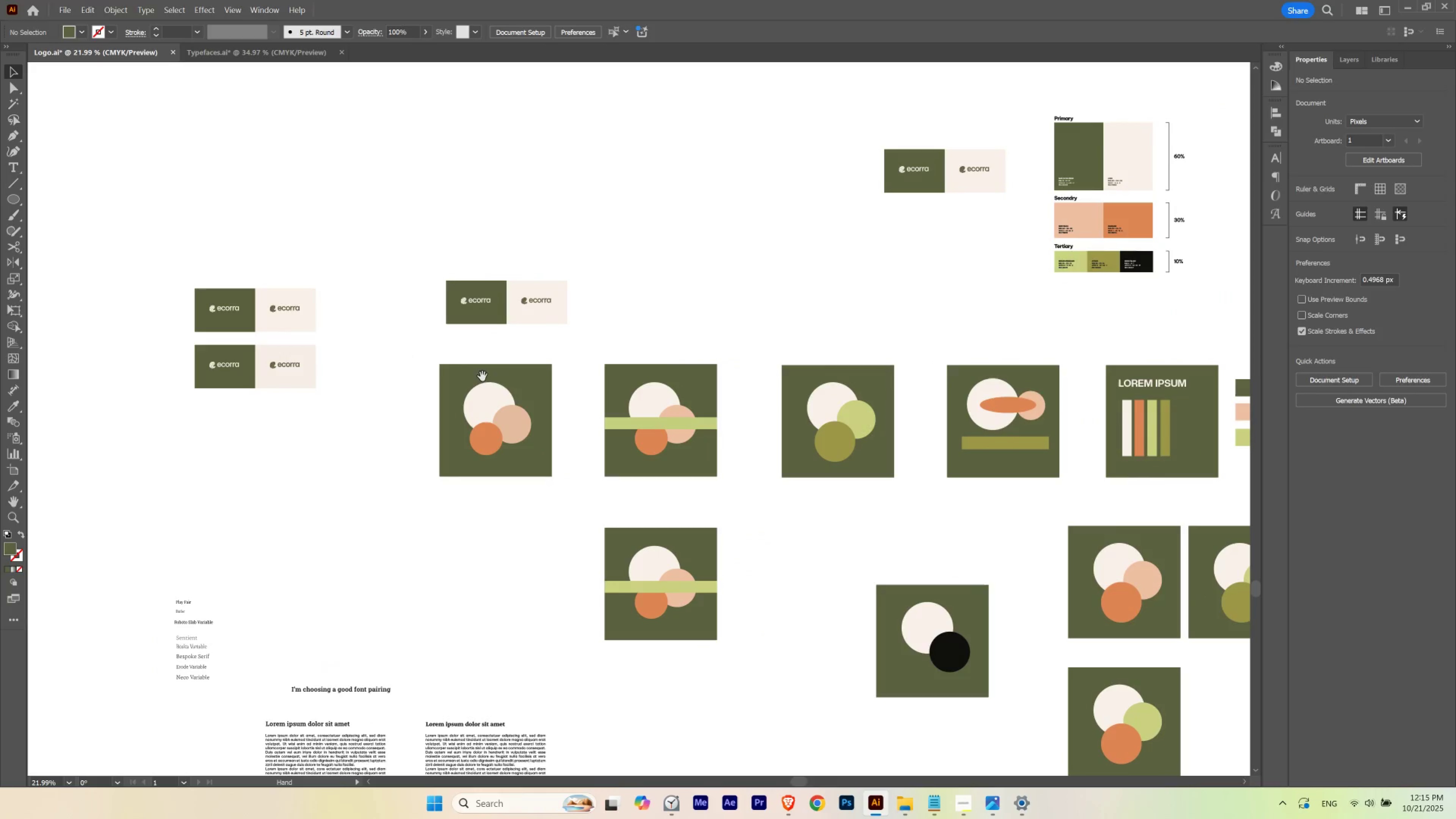 
hold_key(key=ControlLeft, duration=0.51)
 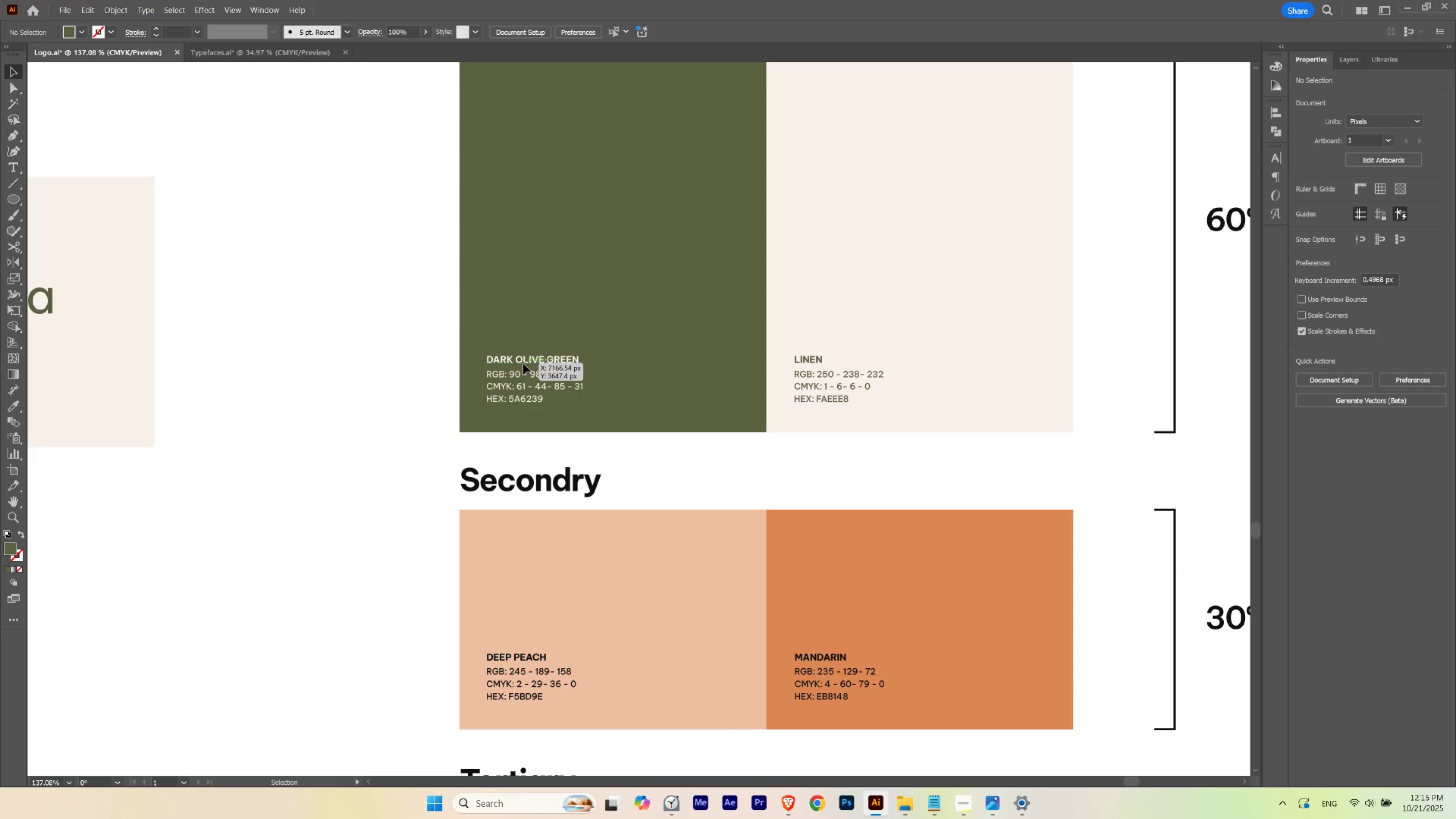 
double_click([523, 363])
 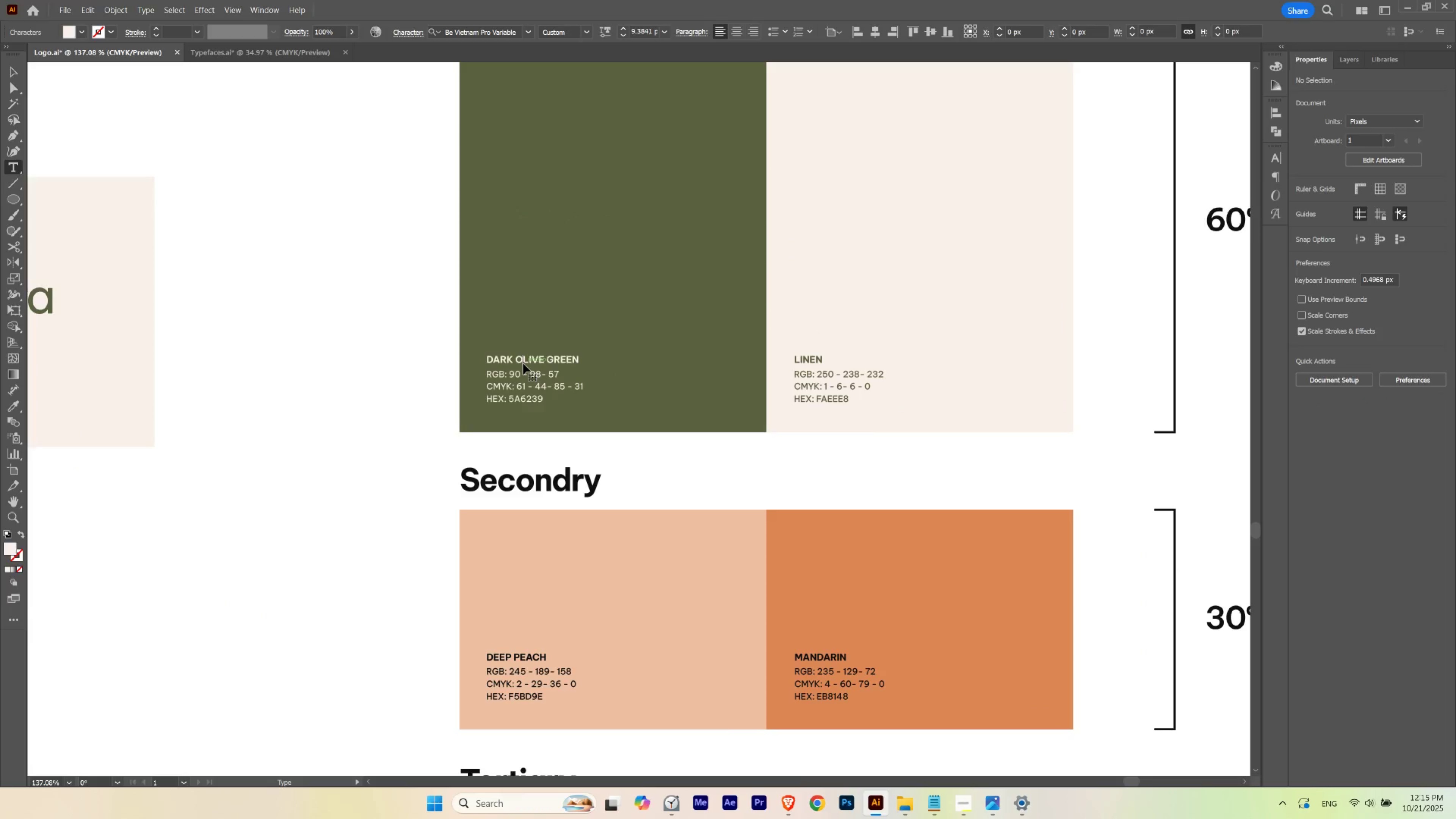 
triple_click([523, 363])
 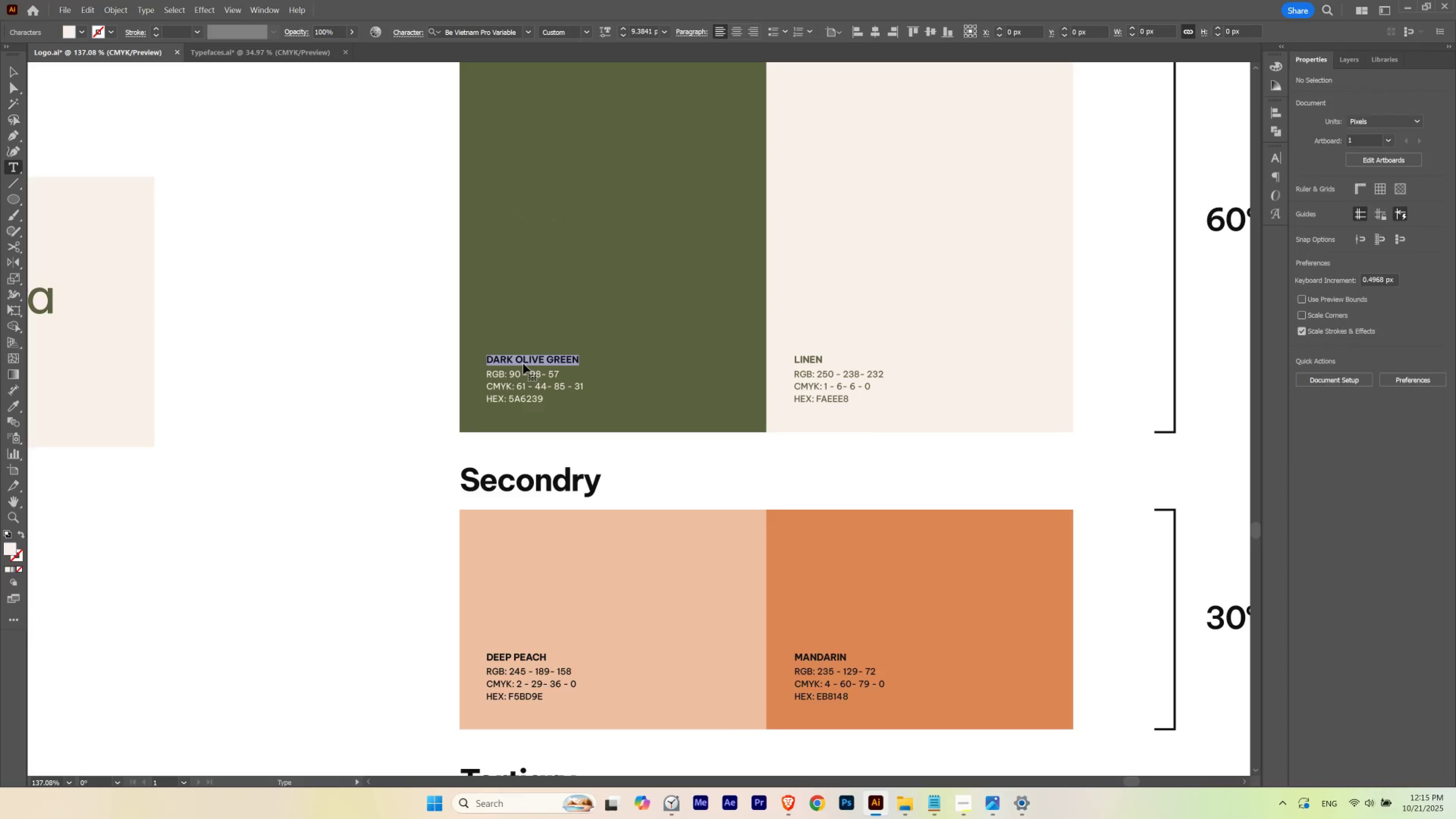 
triple_click([523, 363])
 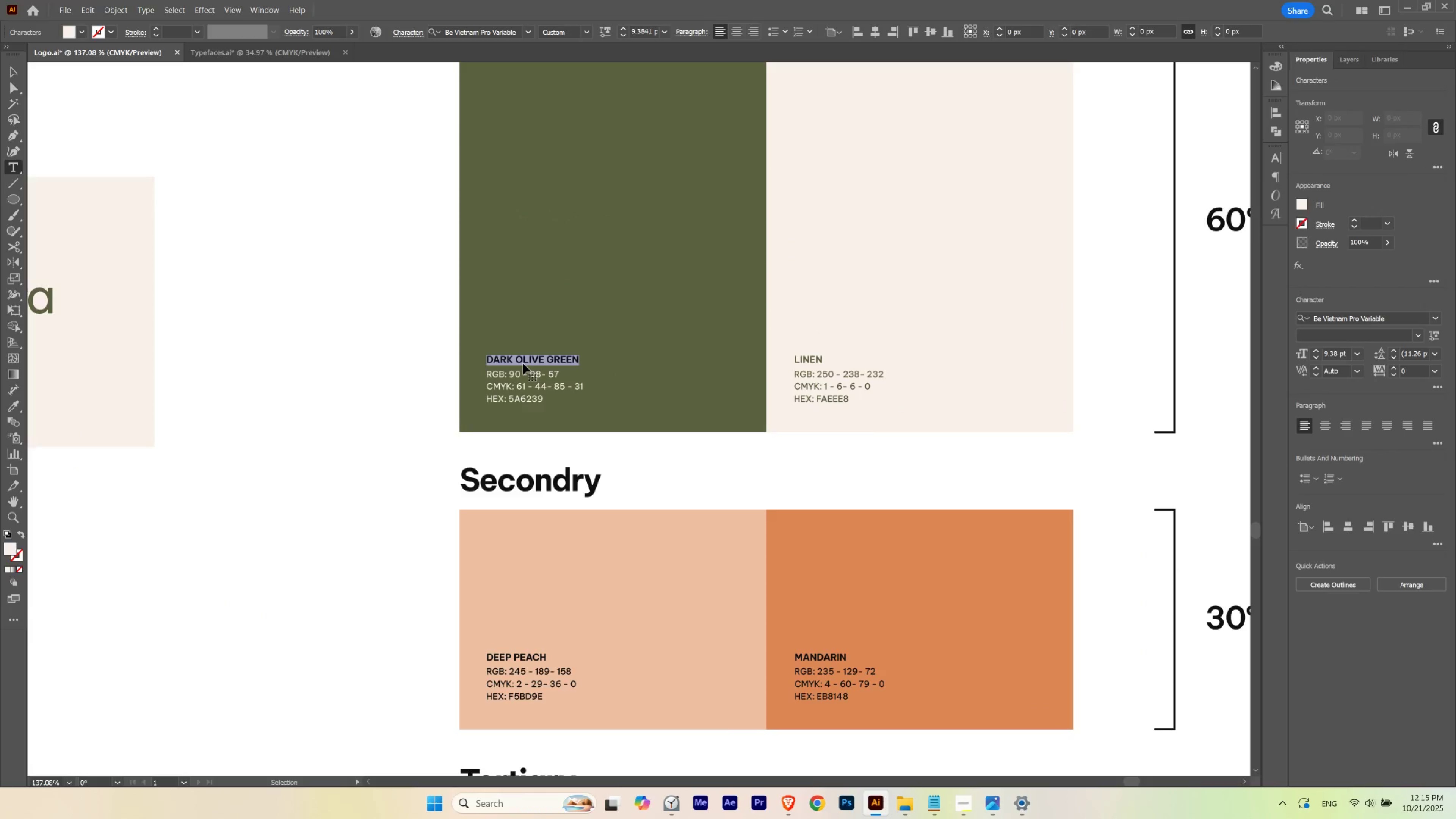 
key(Control+C)
 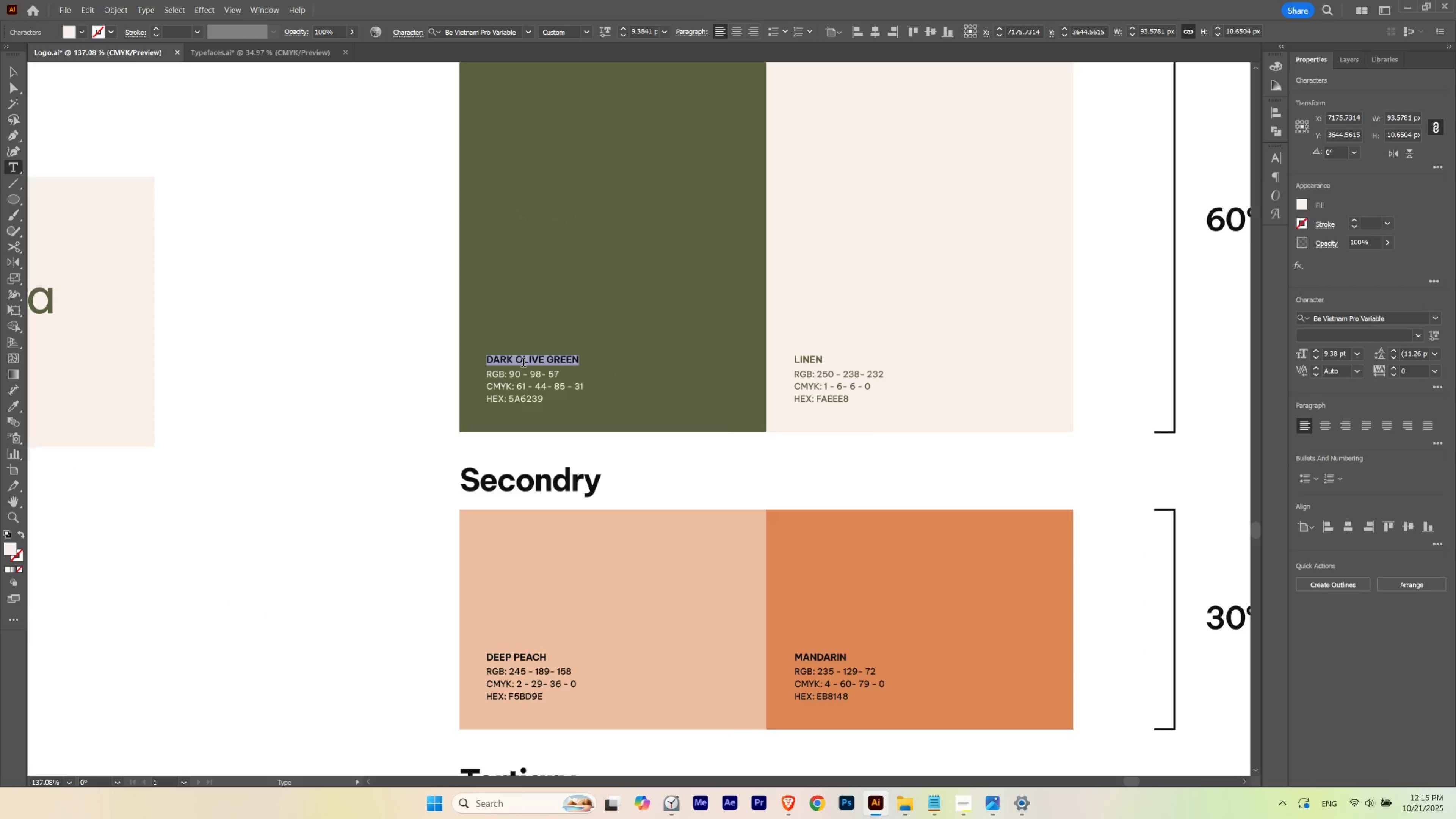 
key(Escape)
 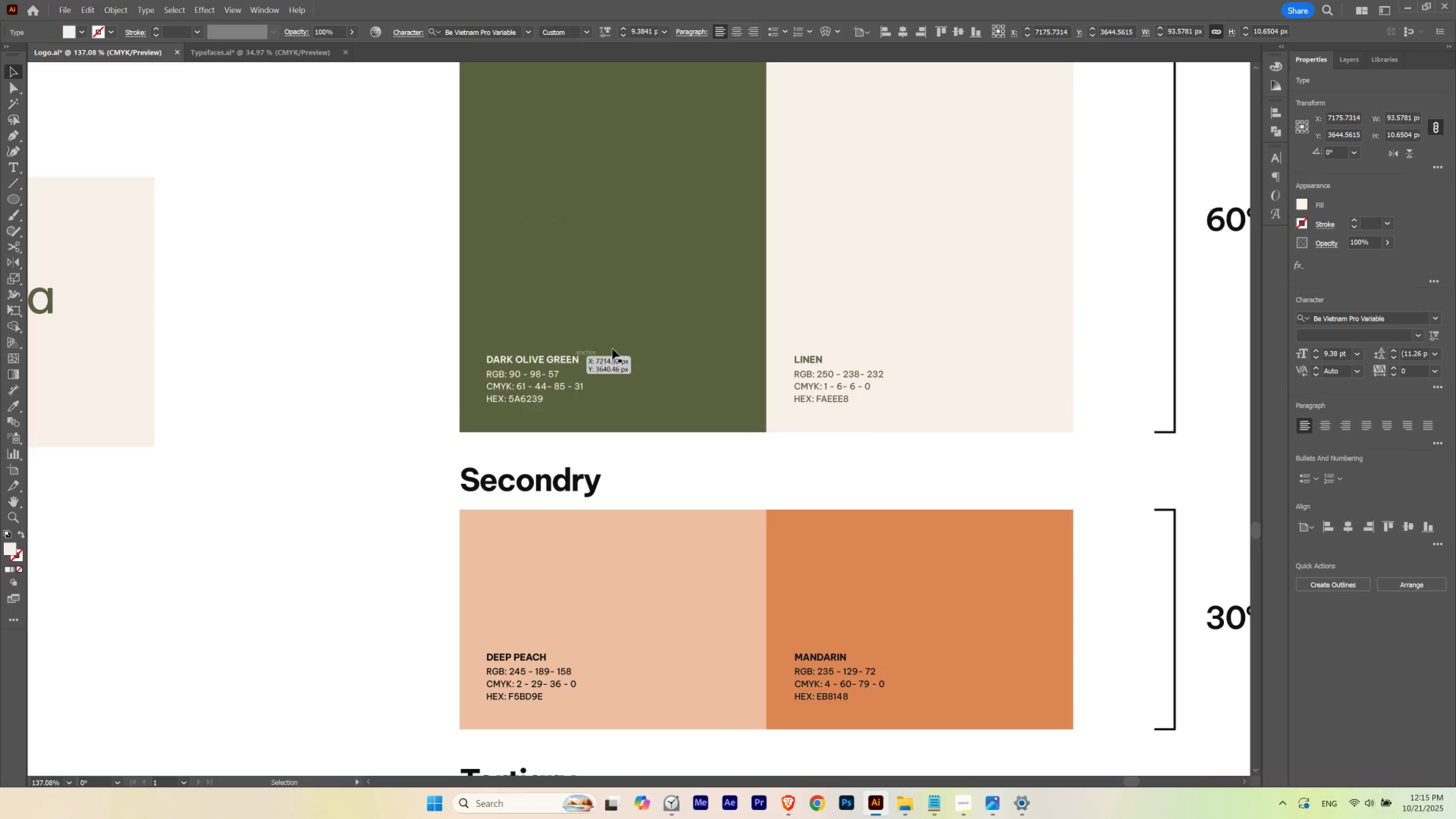 
hold_key(key=Space, duration=3.93)
 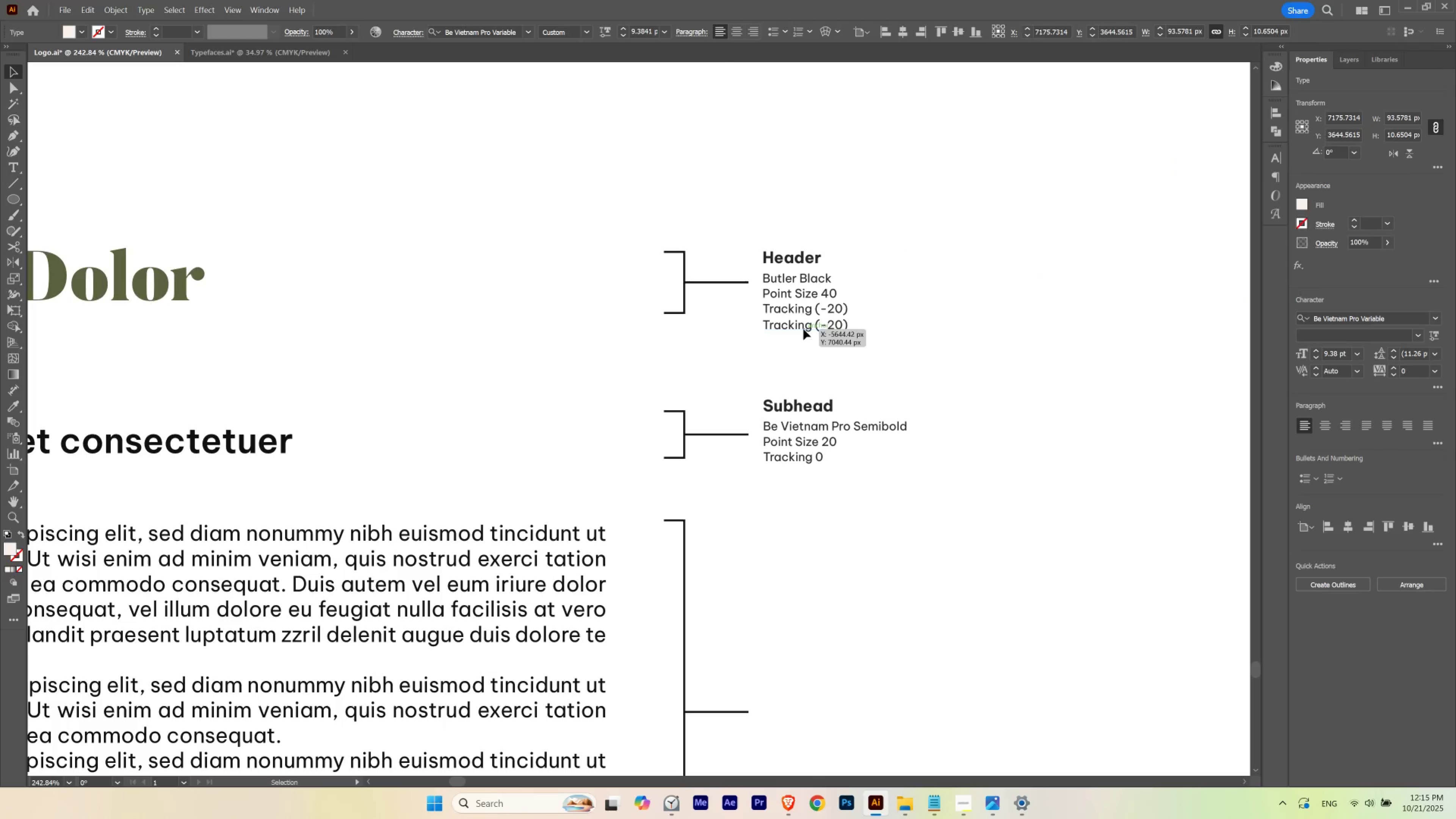 
hold_key(key=ControlLeft, duration=0.64)
 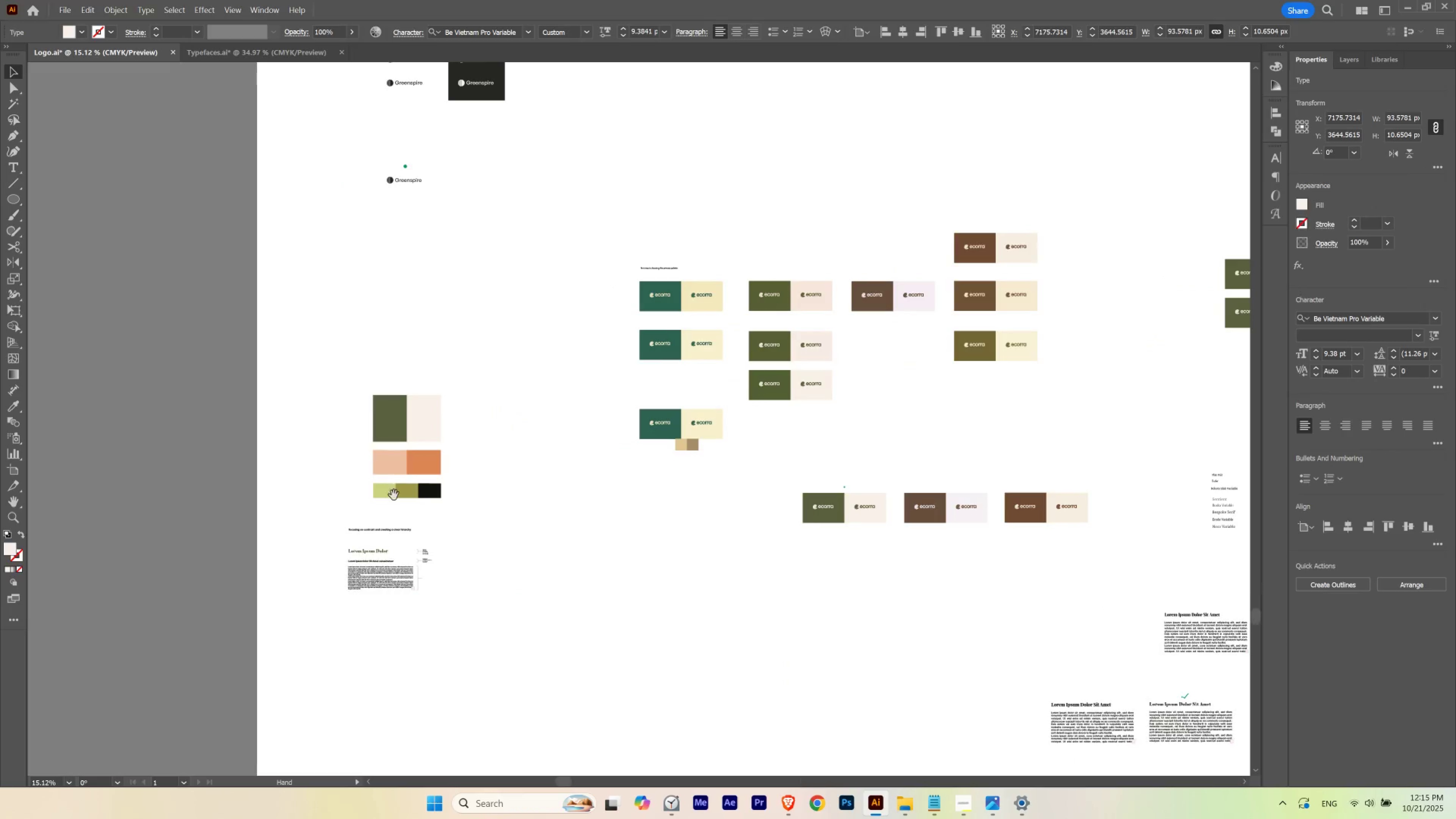 
hold_key(key=ControlLeft, duration=0.74)
 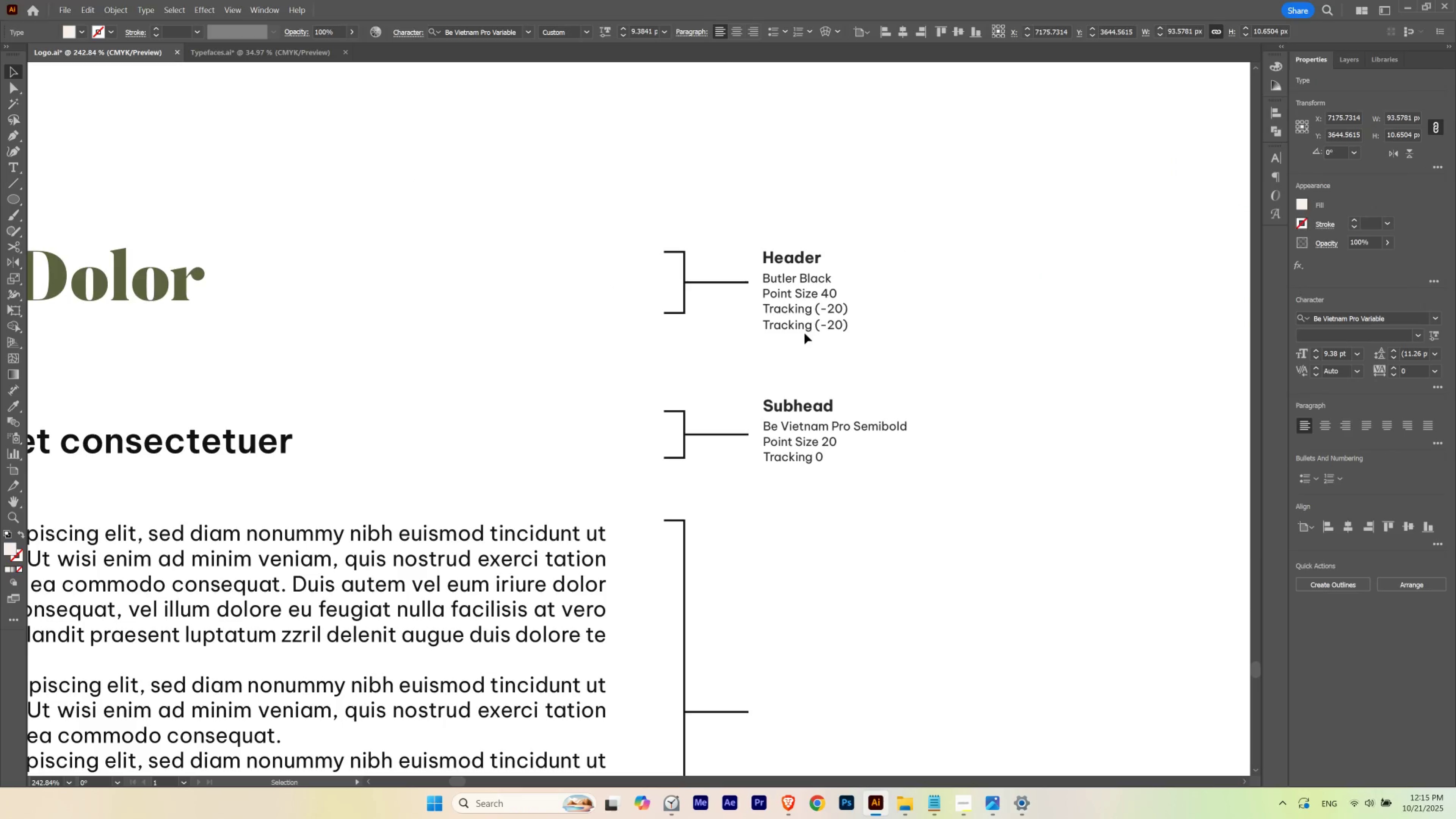 
left_click([803, 329])
 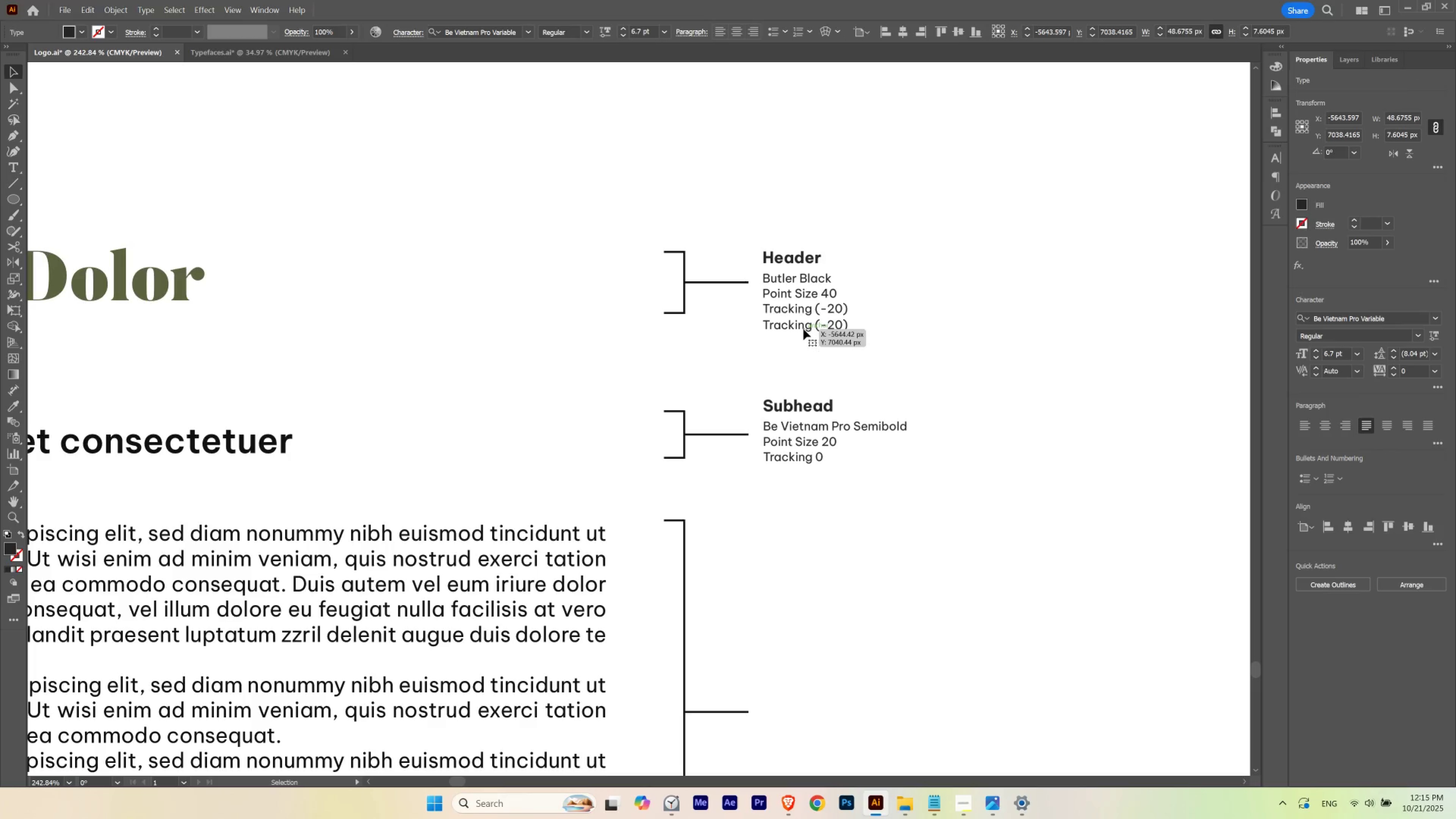 
double_click([803, 329])
 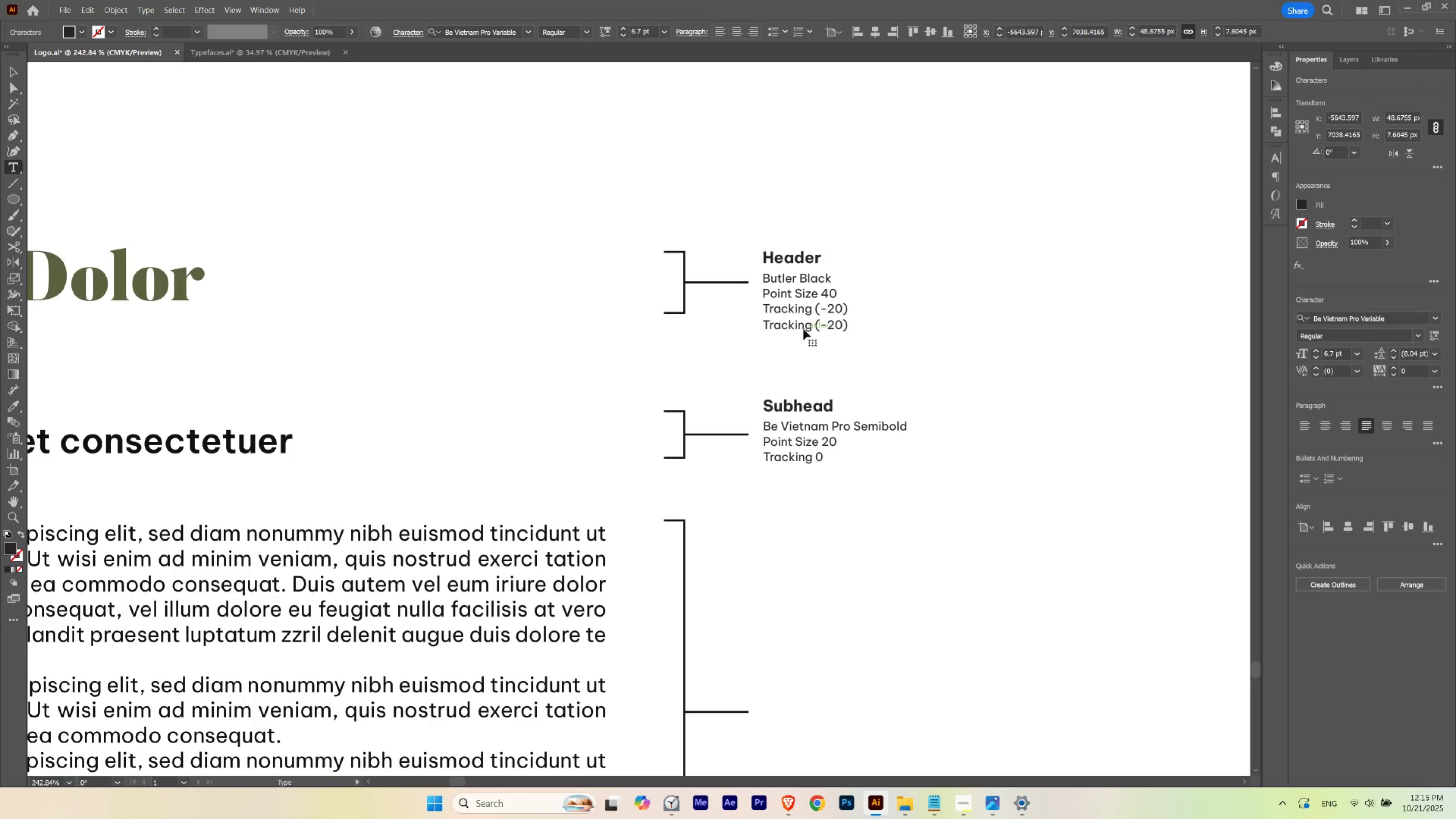 
triple_click([803, 329])
 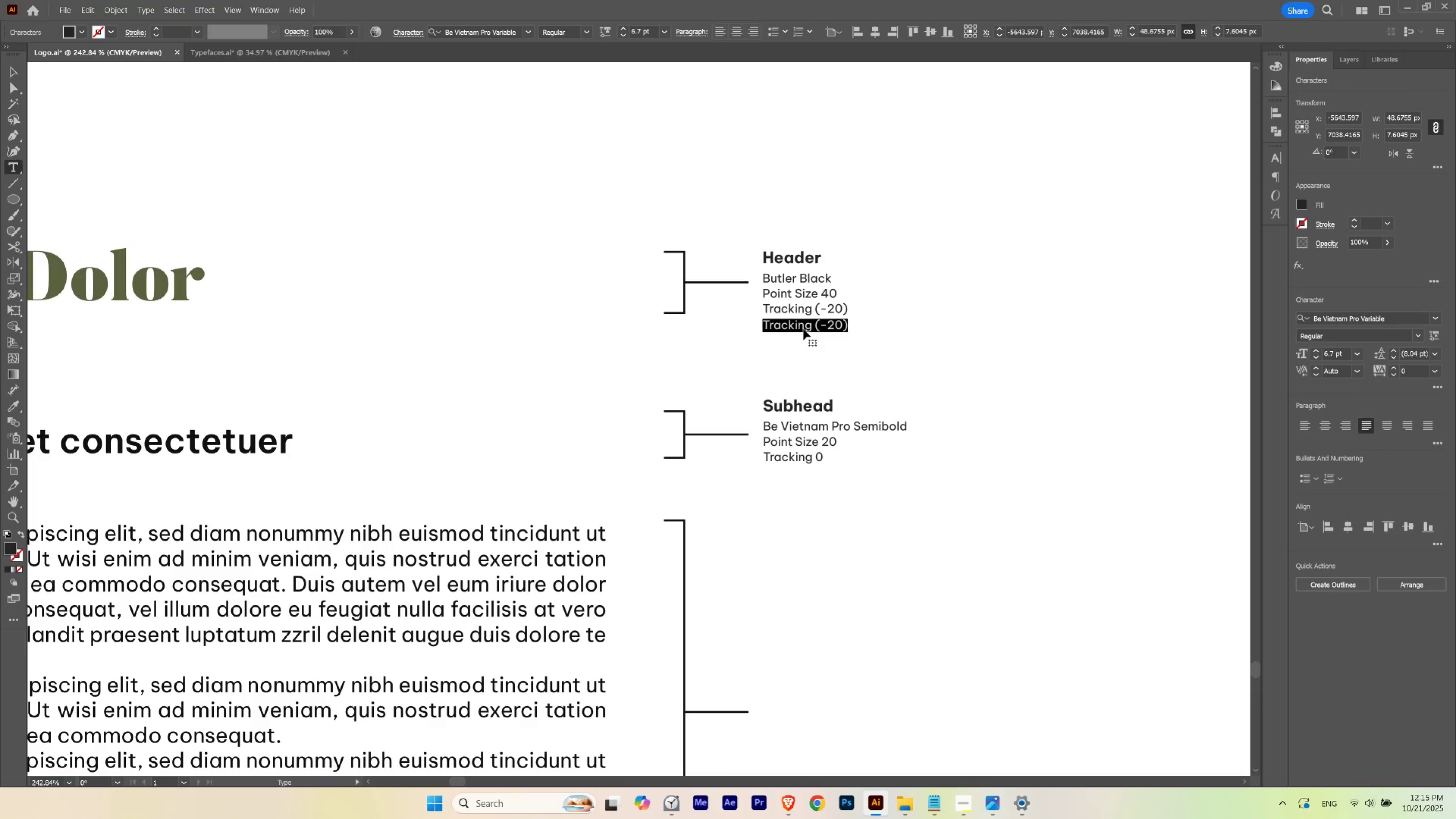 
triple_click([803, 329])
 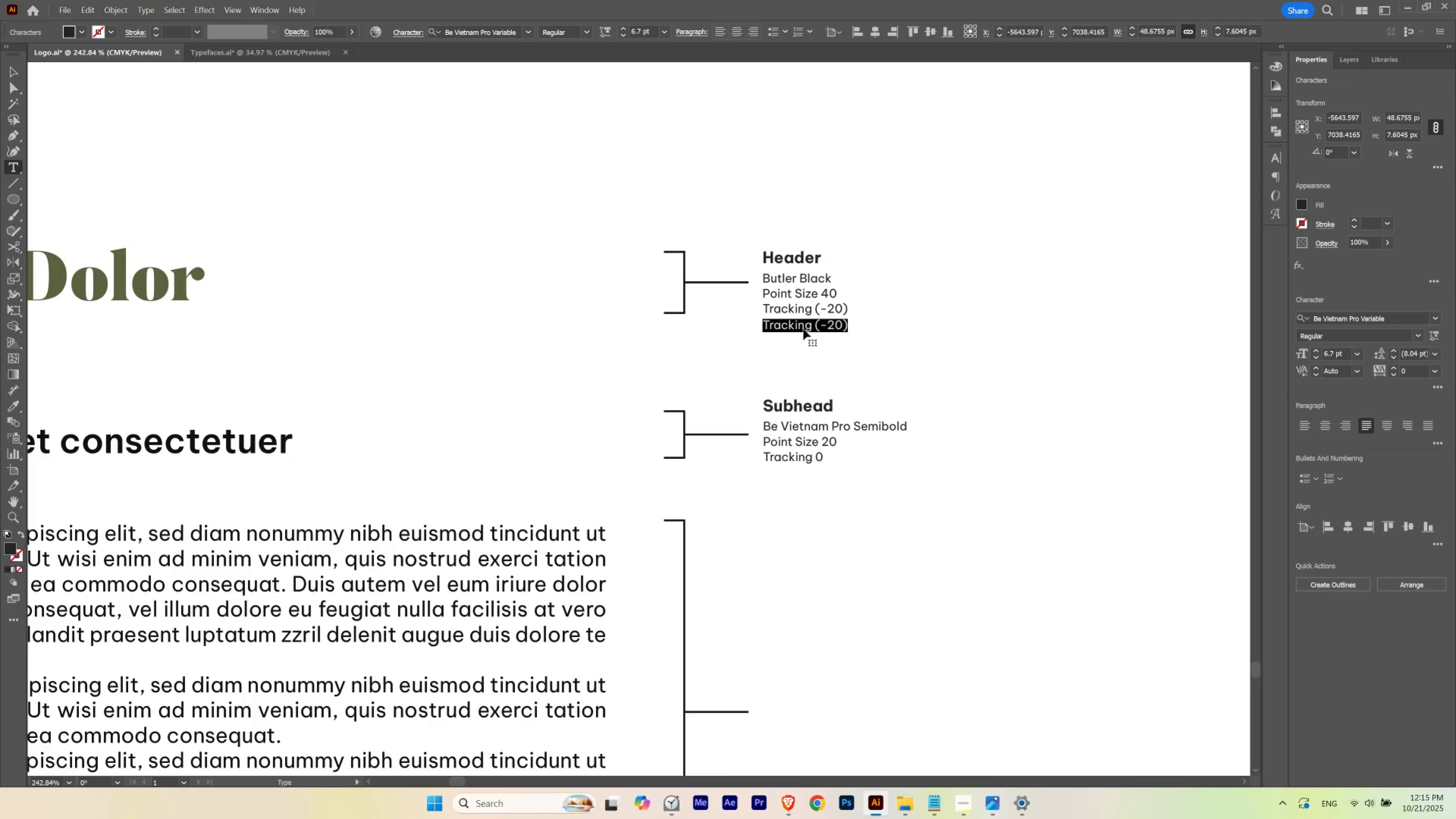 
key(Control+V)
 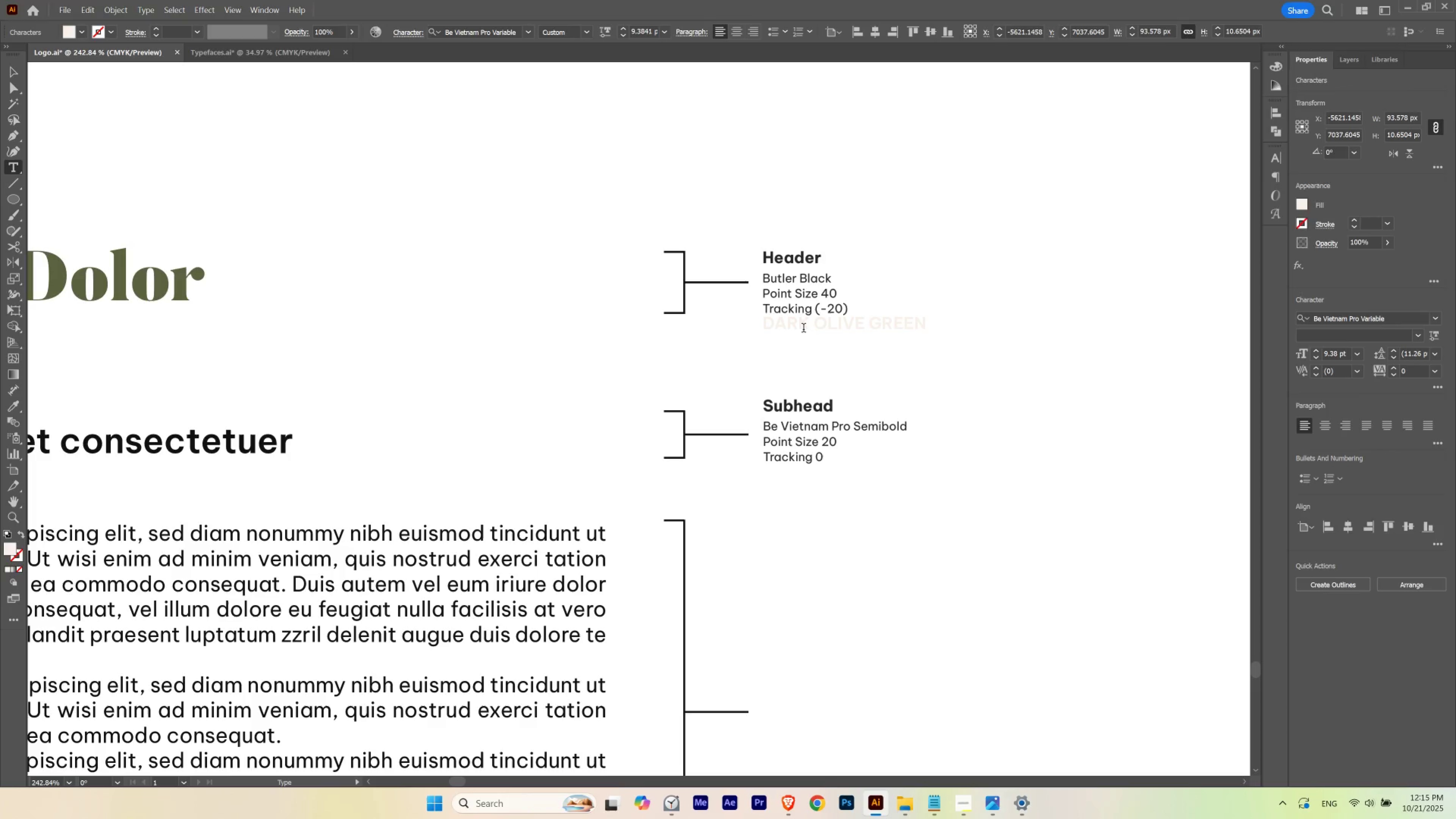 
key(Escape)
 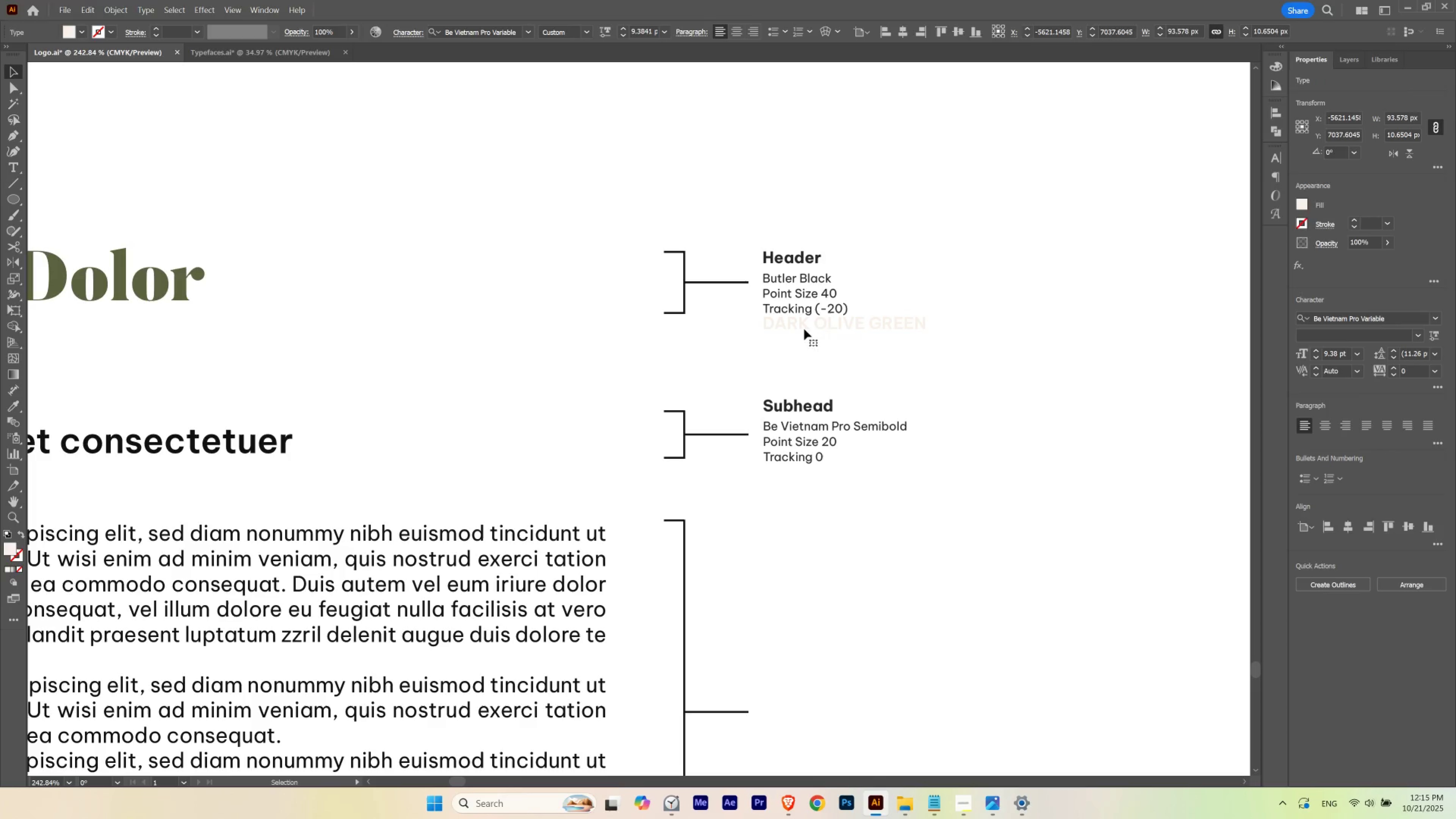 
key(I)
 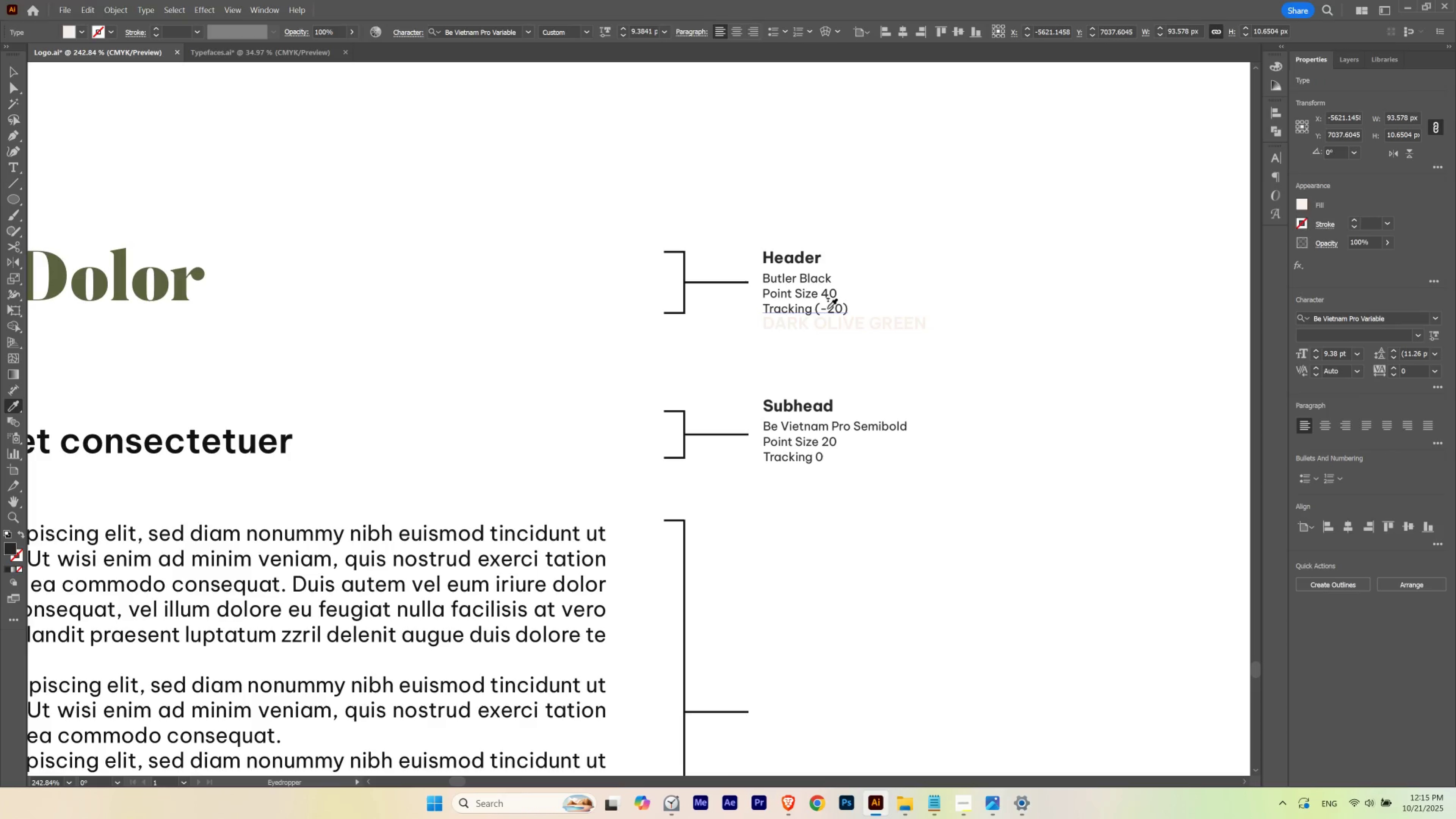 
left_click([827, 308])
 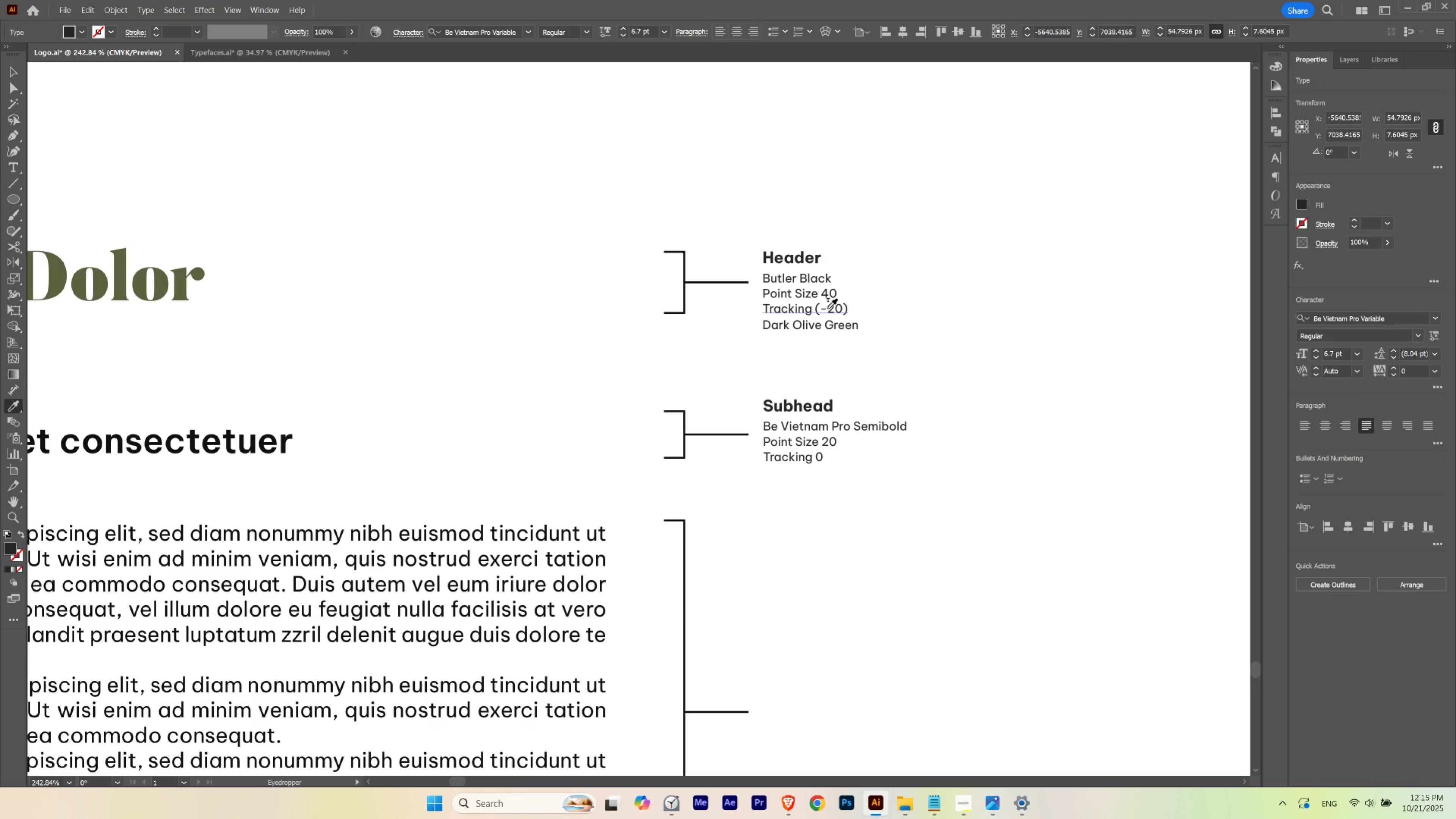 
key(V)
 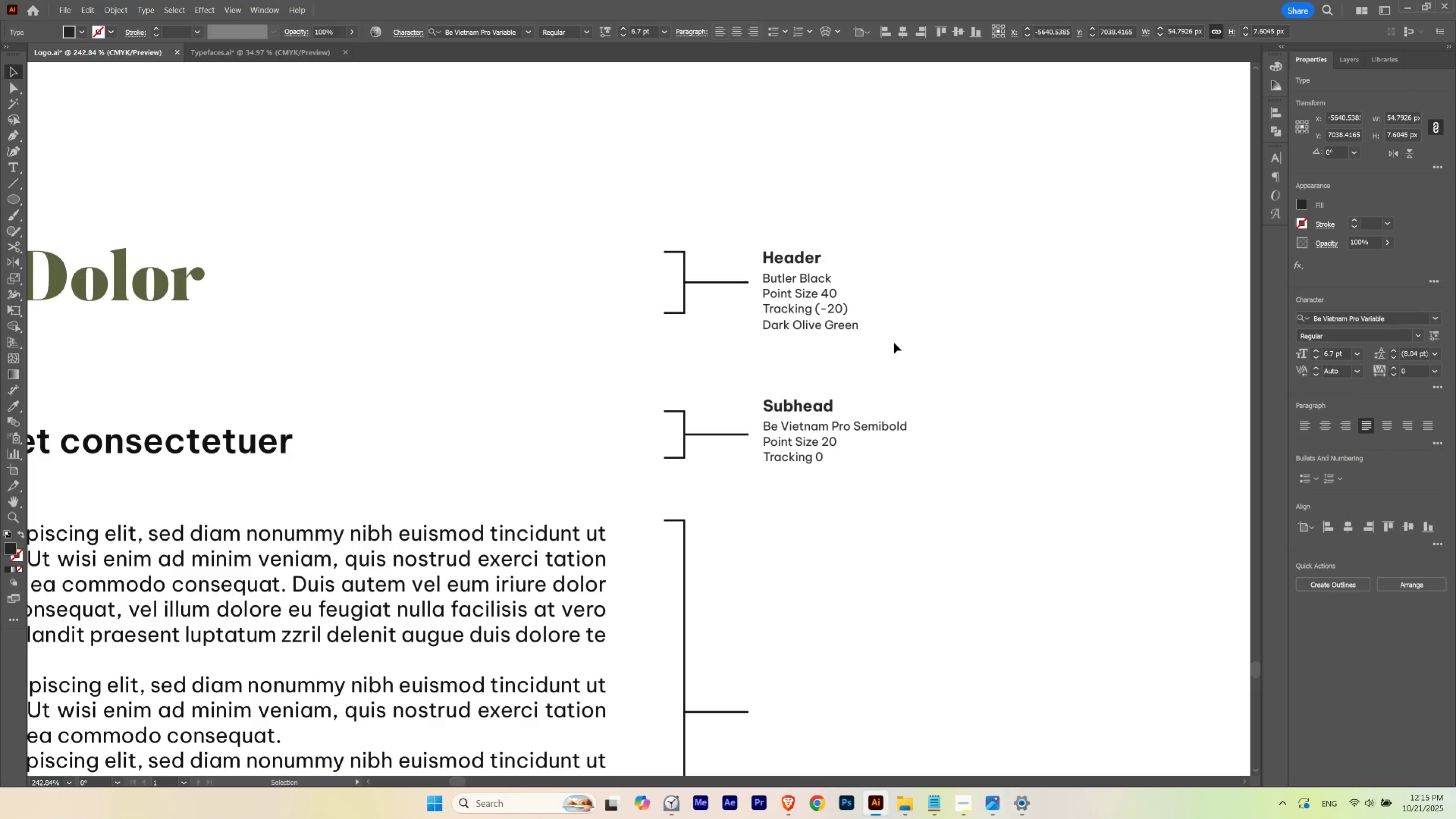 
left_click([894, 343])
 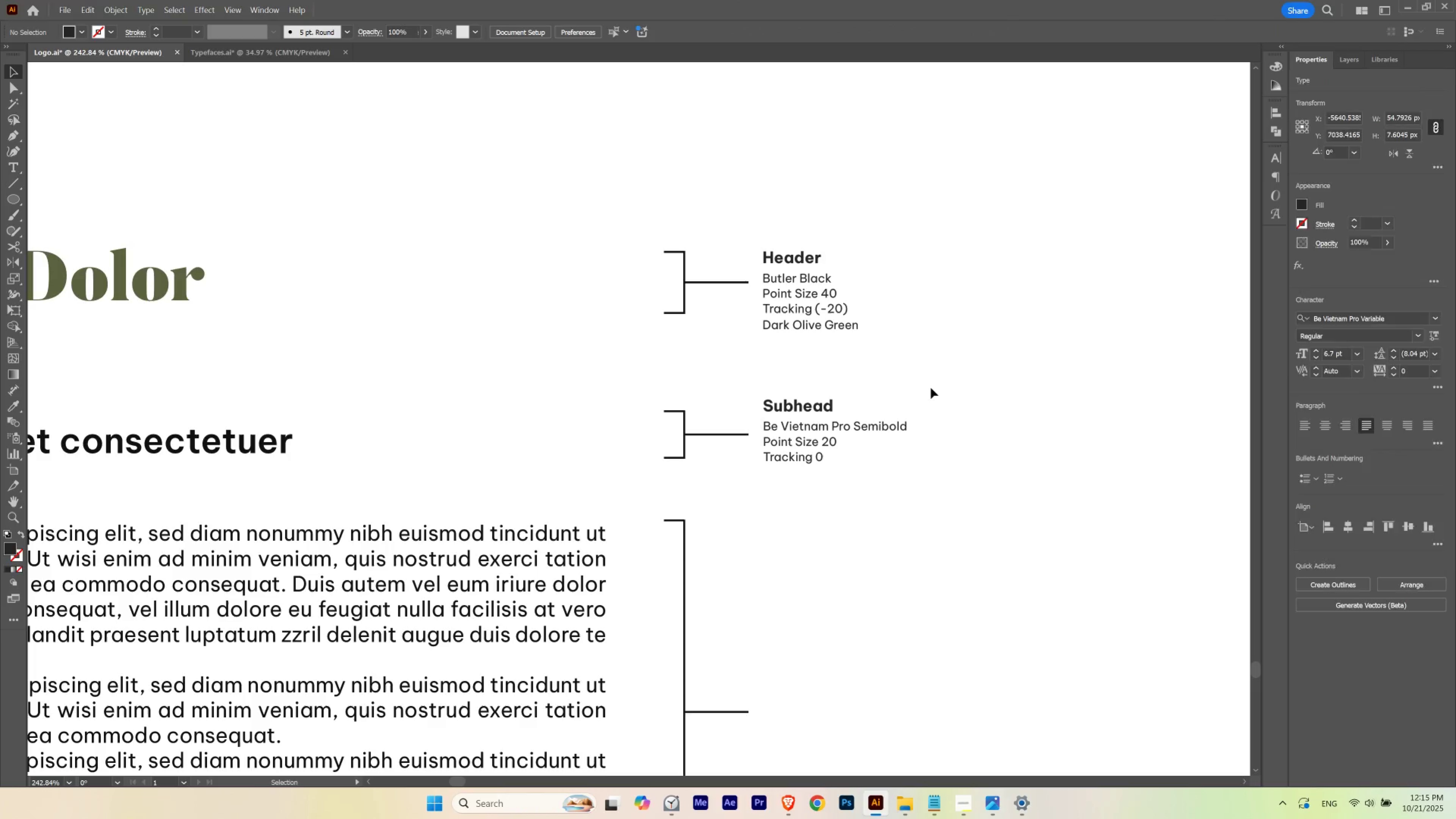 
hold_key(key=ControlLeft, duration=0.55)
 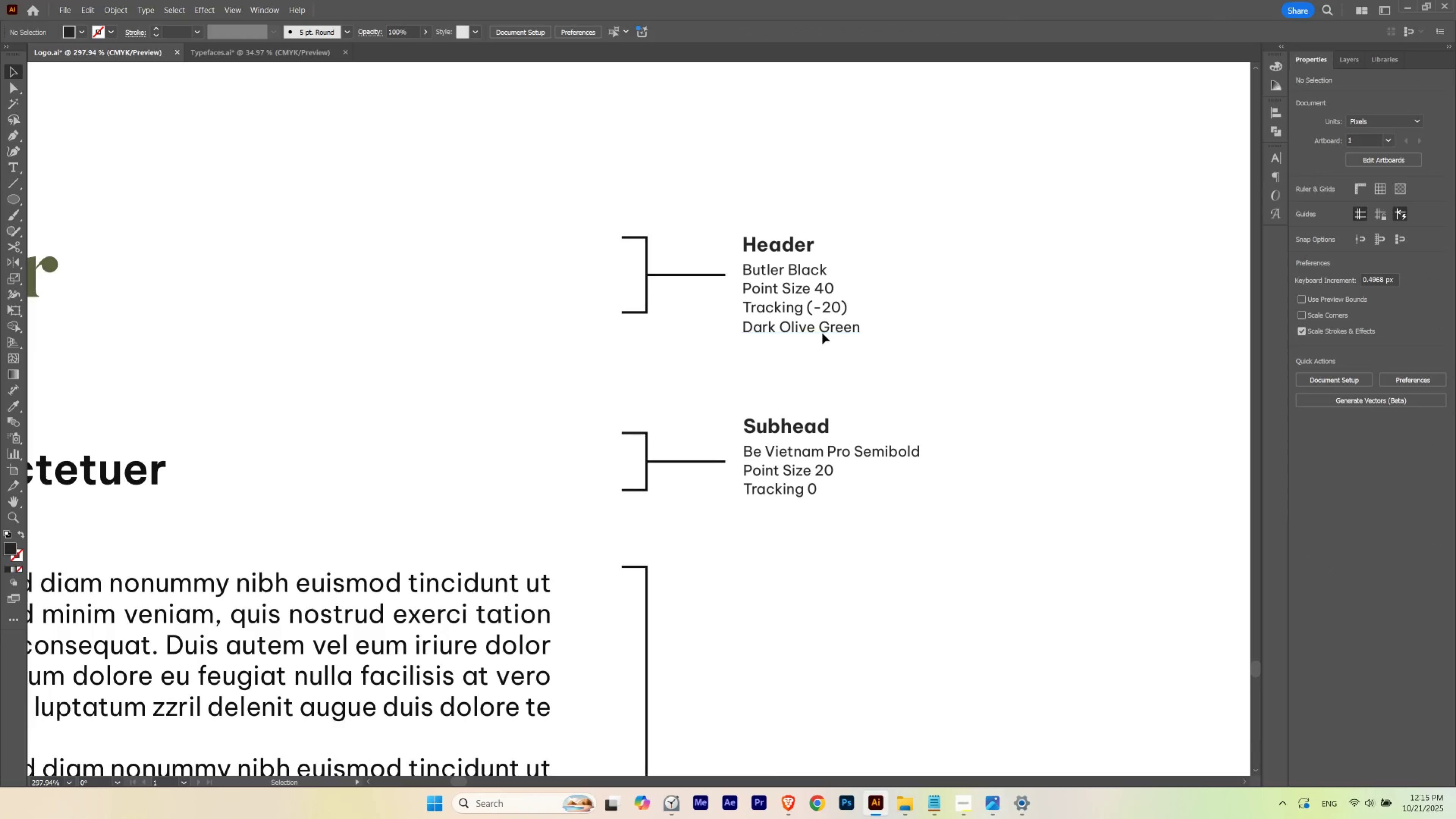 
hold_key(key=Space, duration=0.61)
 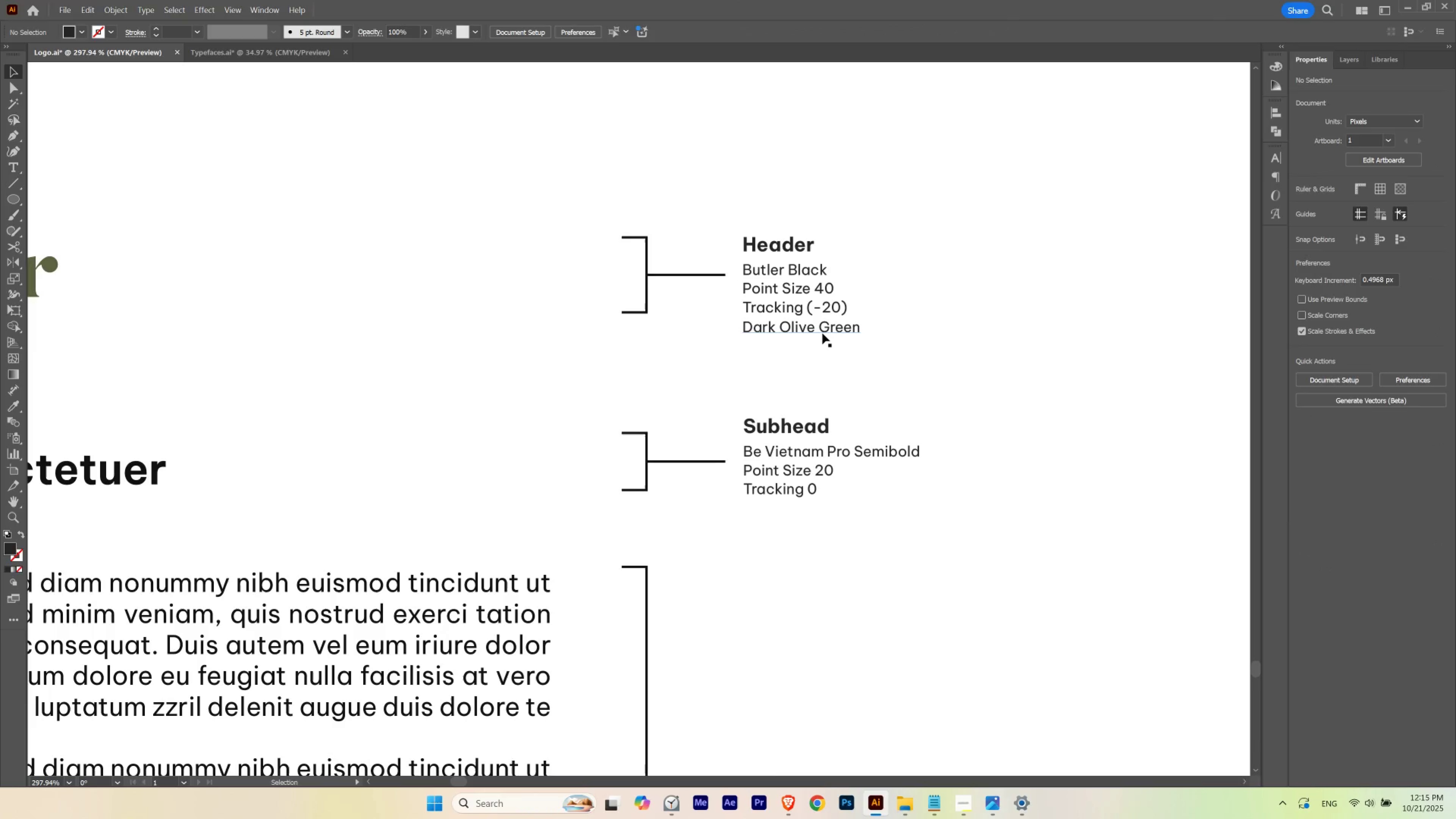 
left_click([822, 333])
 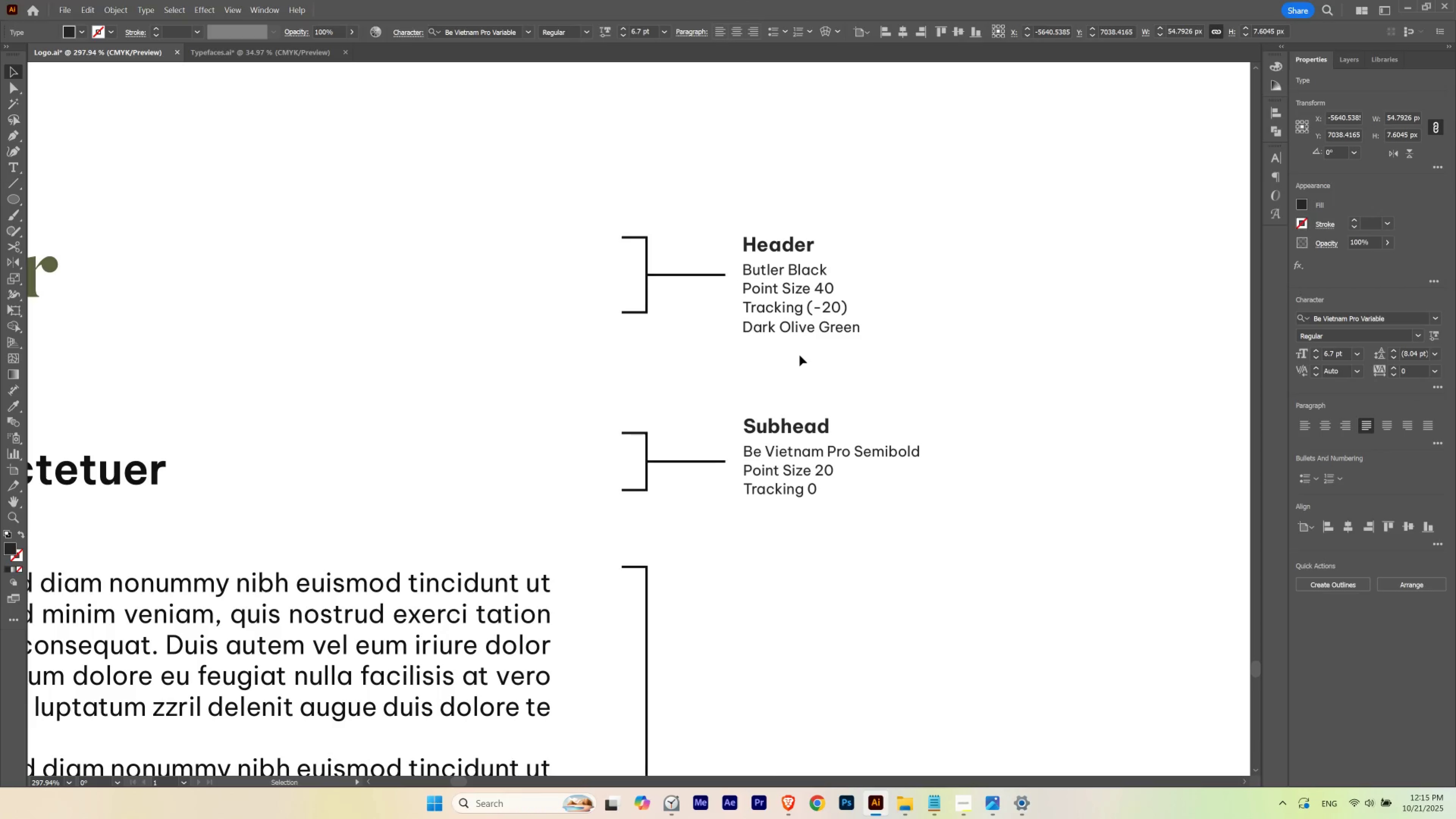 
key(V)
 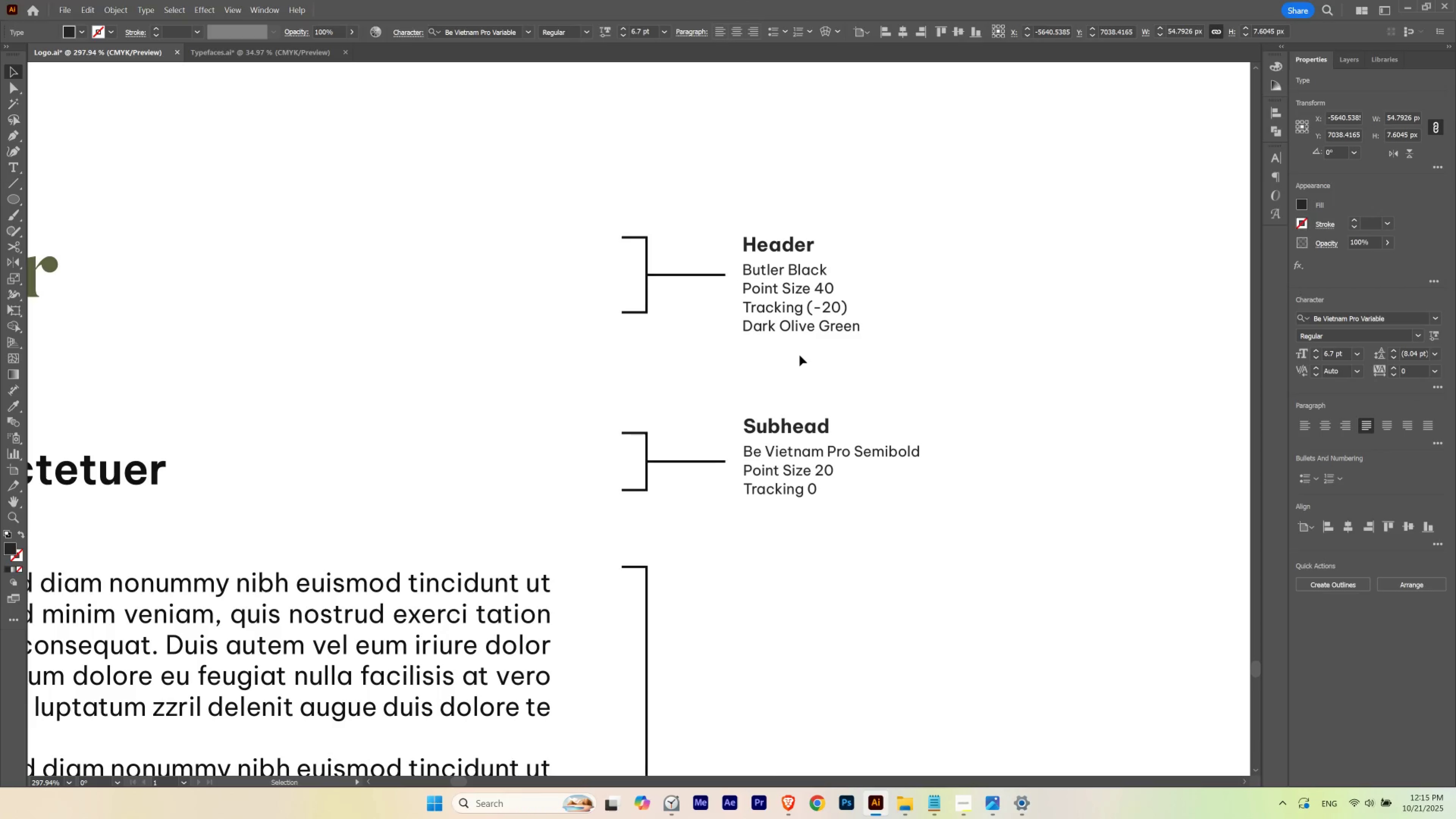 
key(ArrowUp)
 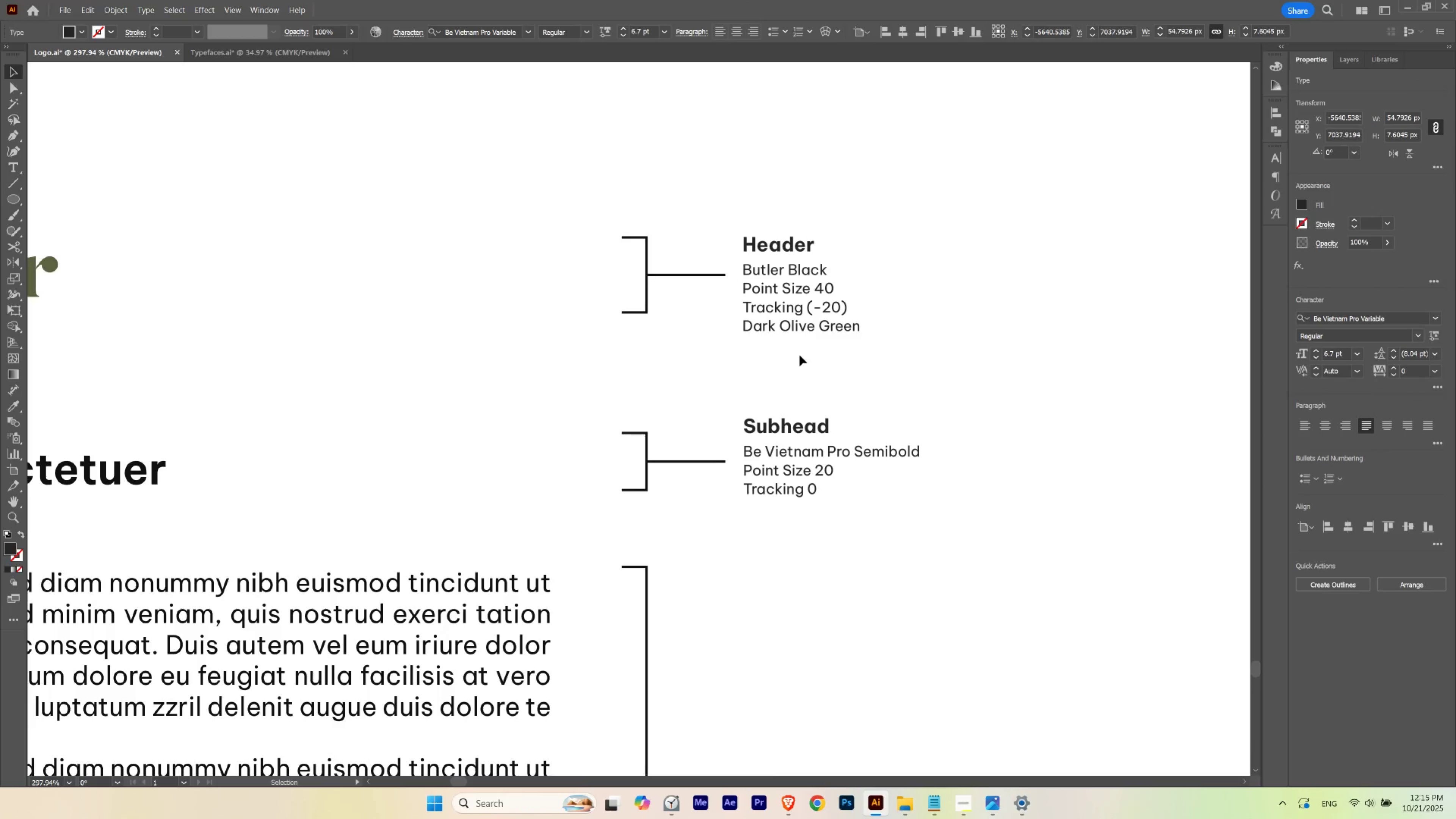 
key(ArrowUp)
 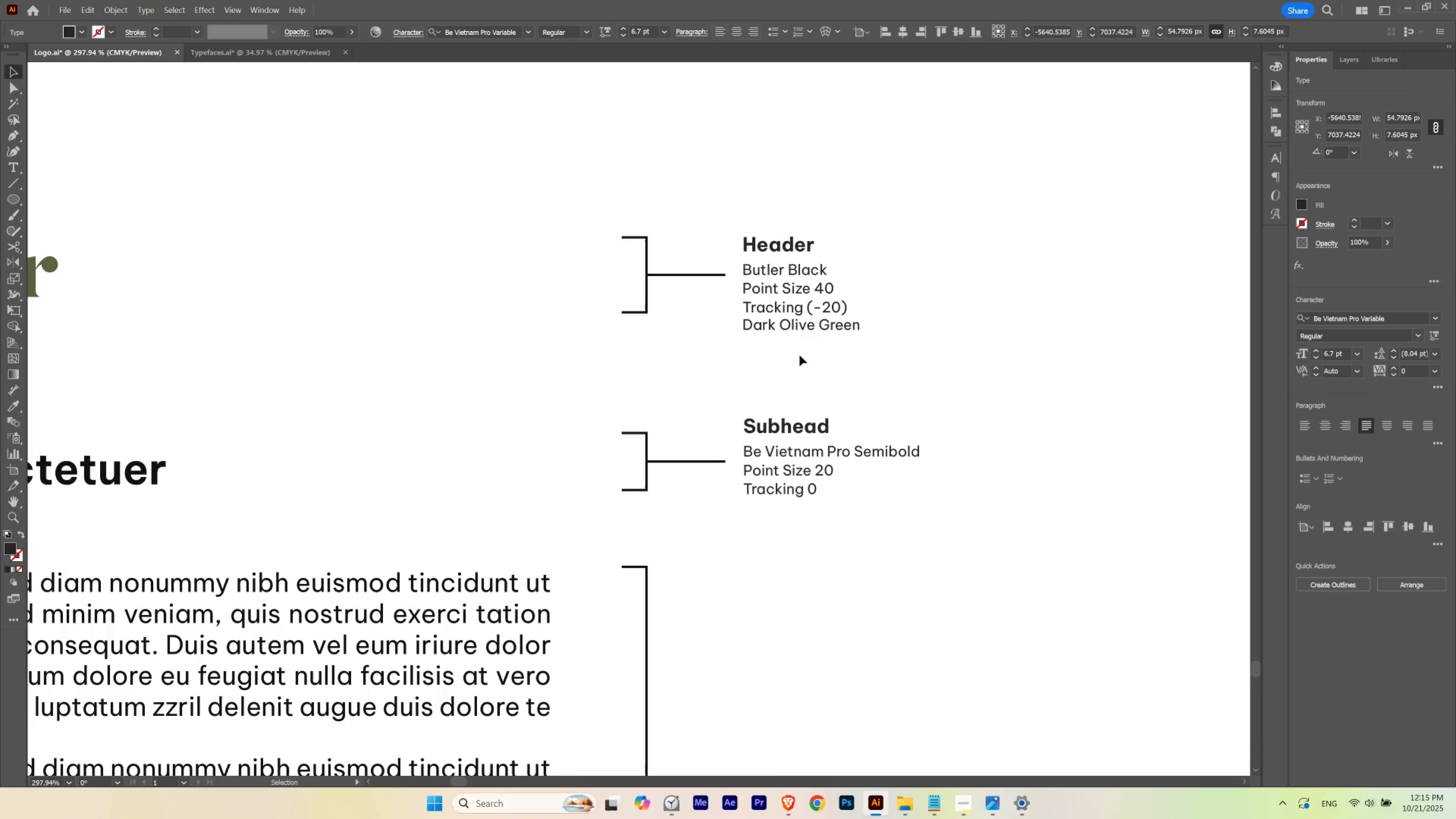 
key(ArrowDown)
 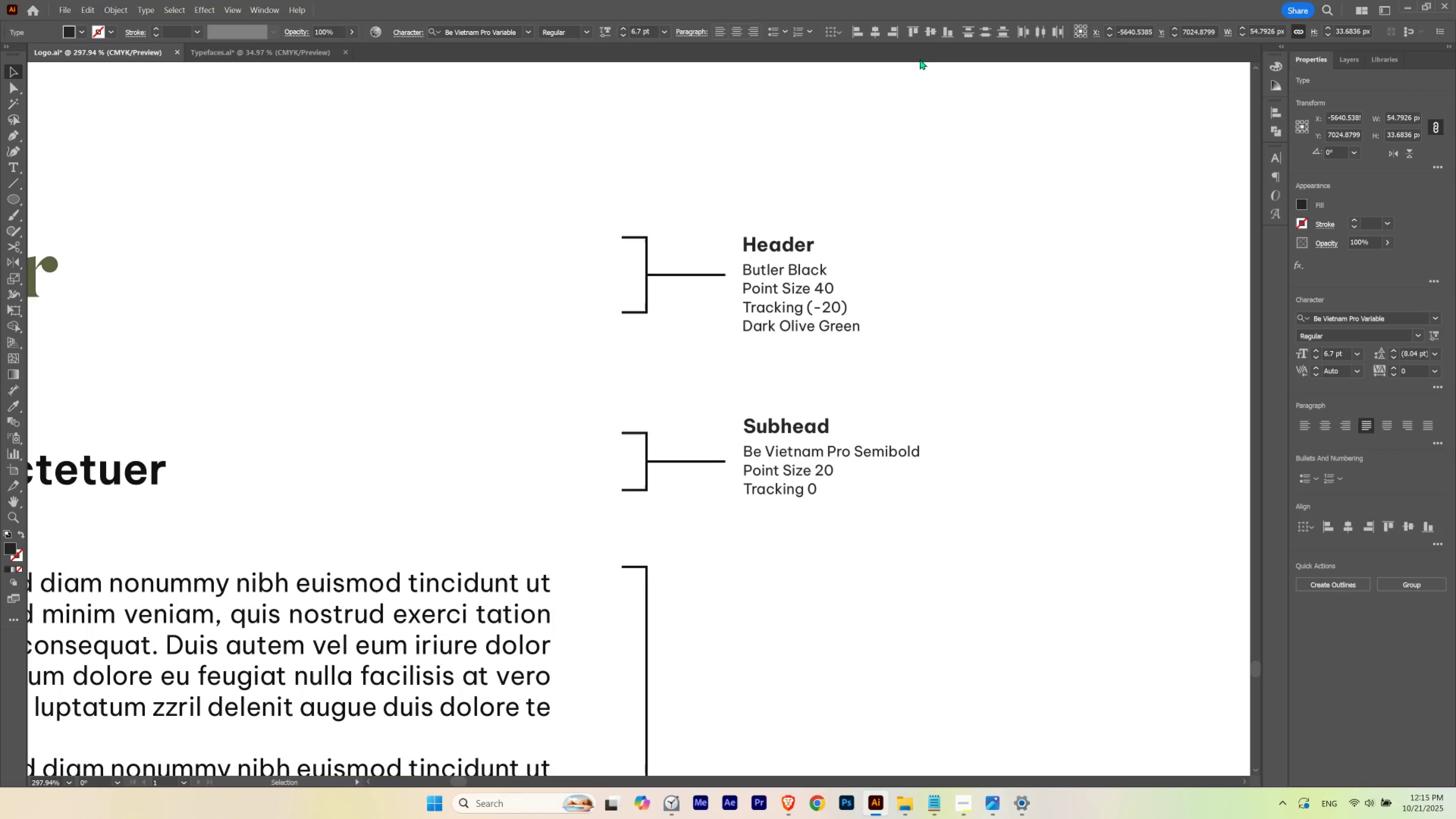 
left_click([986, 31])
 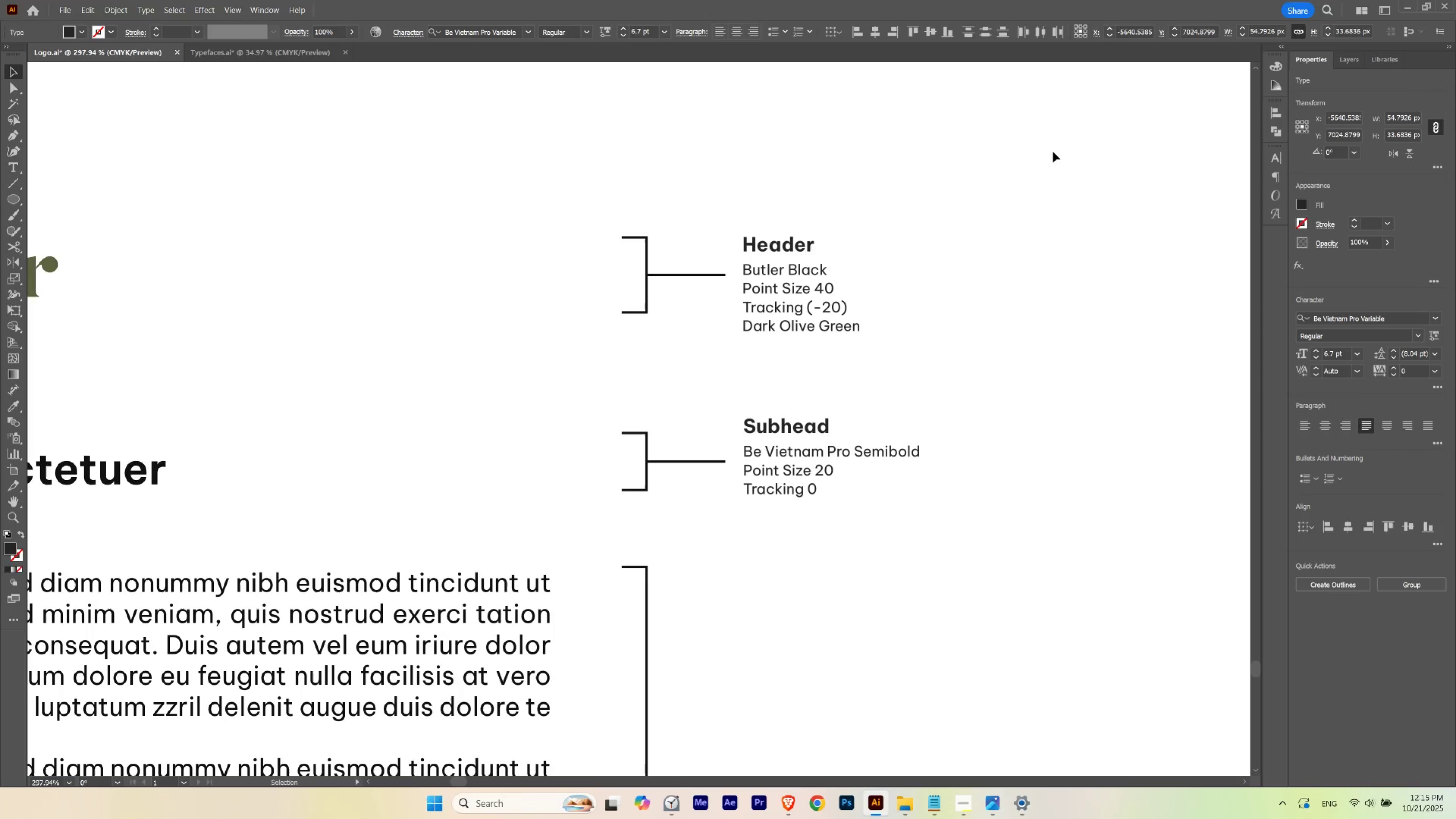 
left_click([1053, 152])
 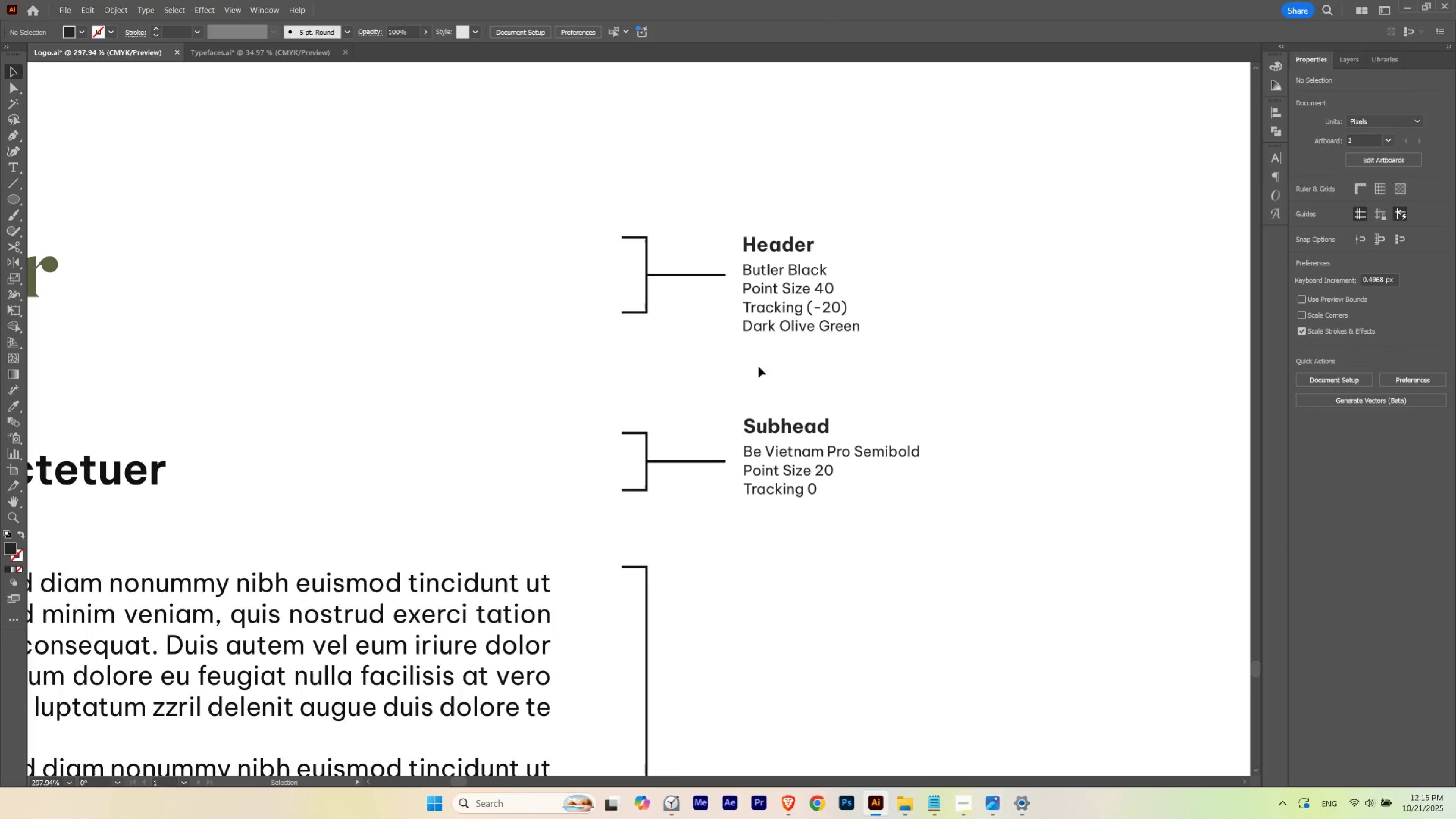 
hold_key(key=ControlLeft, duration=0.5)
 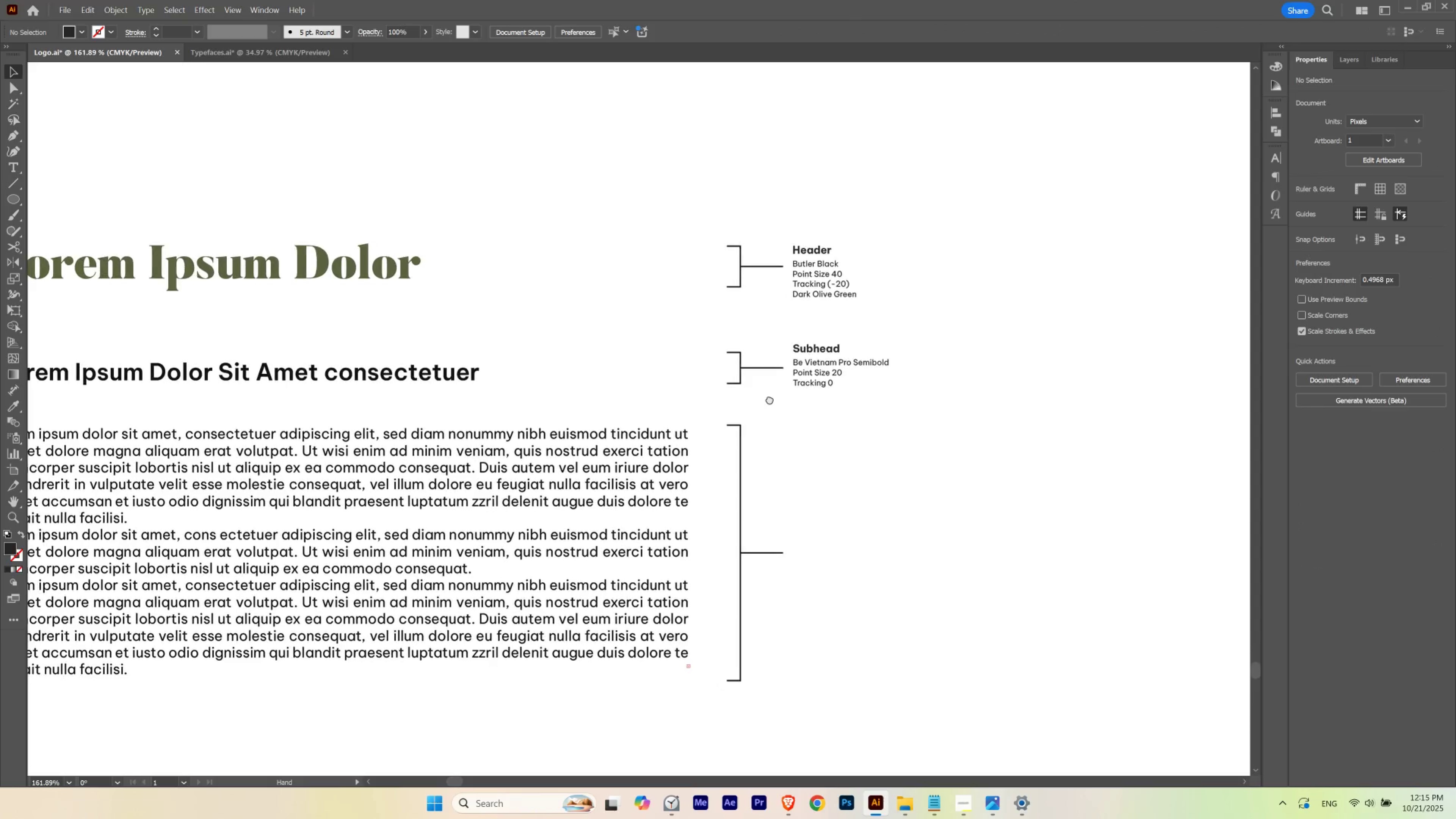 
hold_key(key=Space, duration=1.52)
 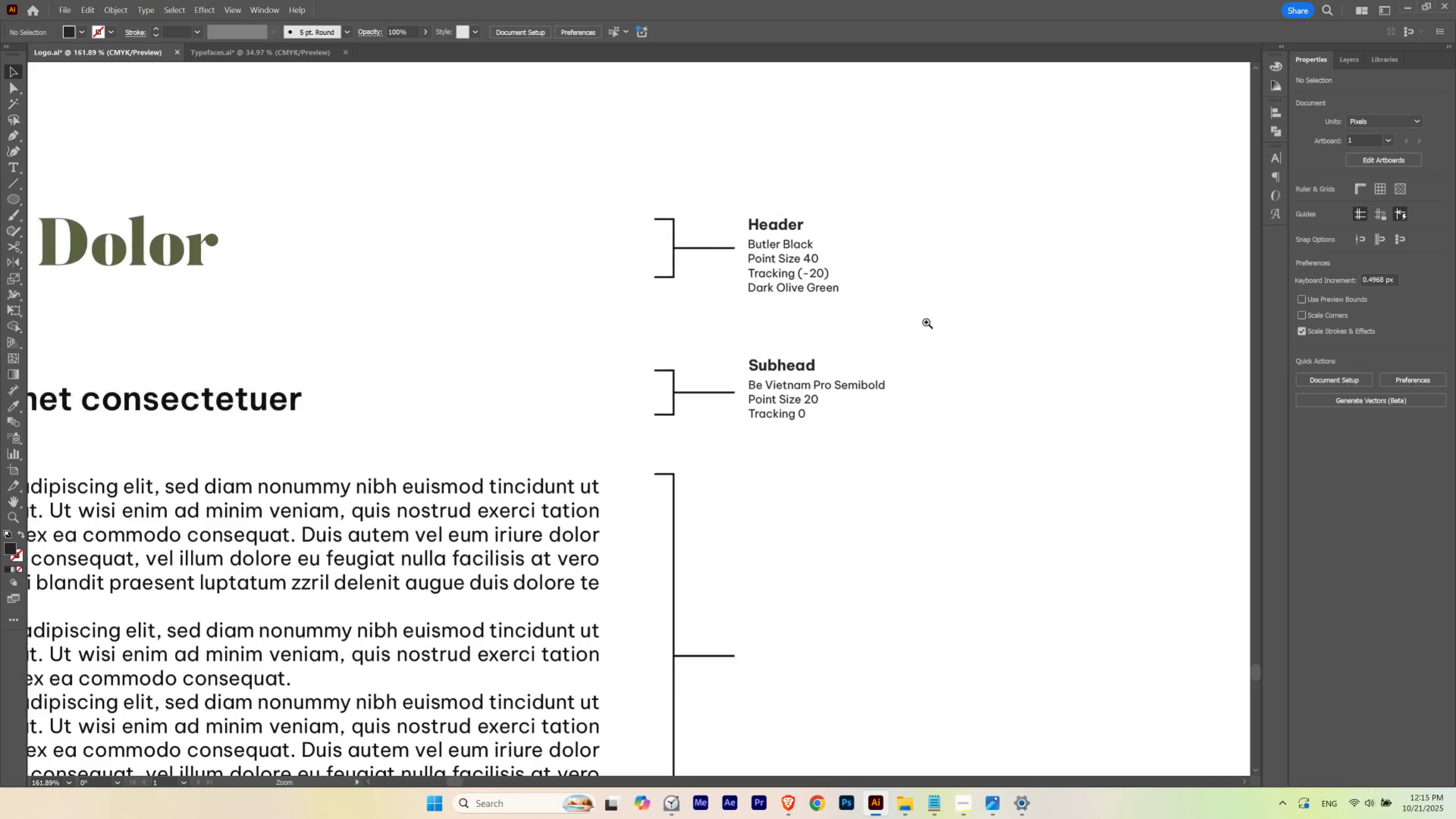 
hold_key(key=Space, duration=0.52)
 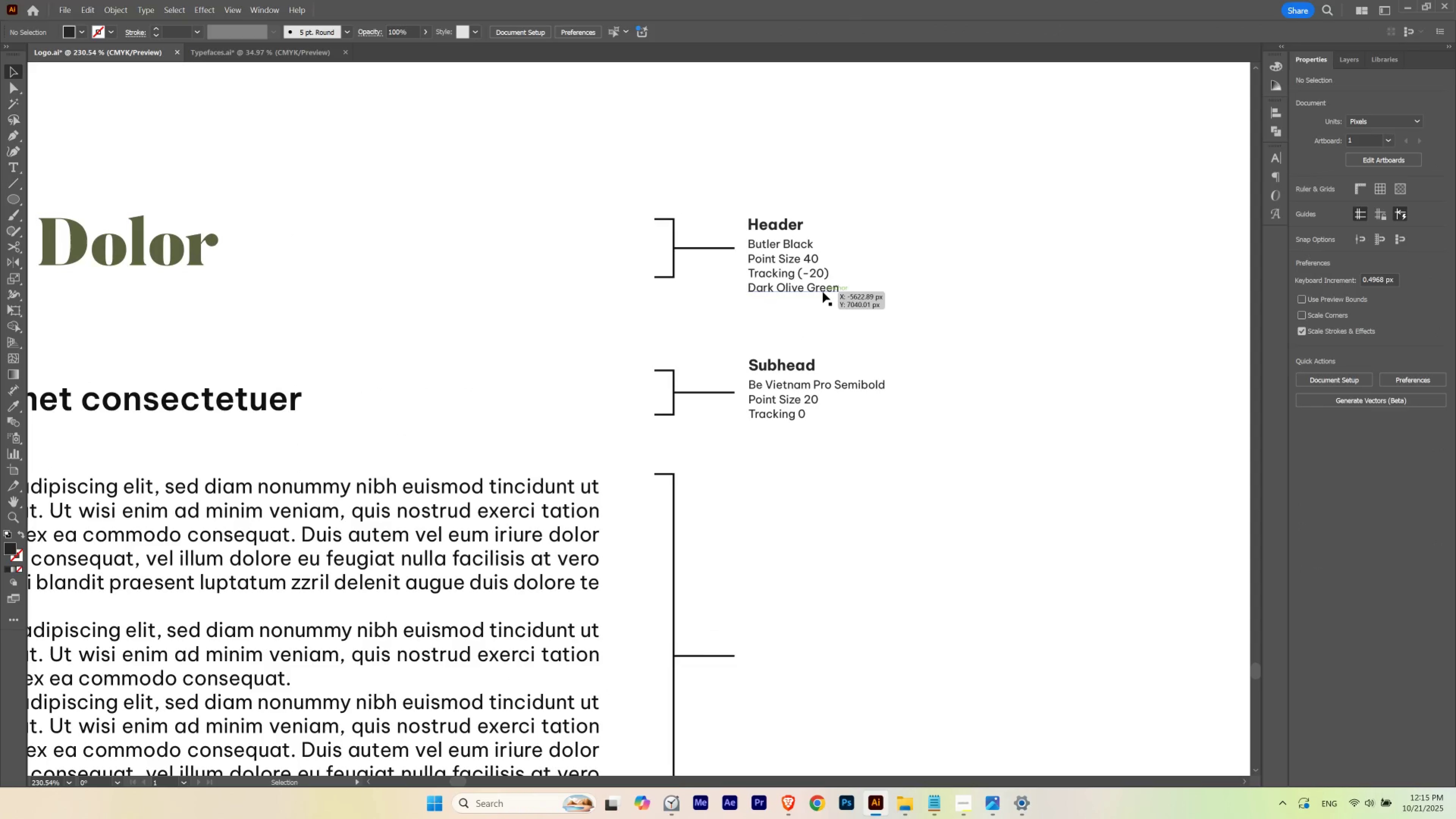 
hold_key(key=ControlLeft, duration=0.44)
 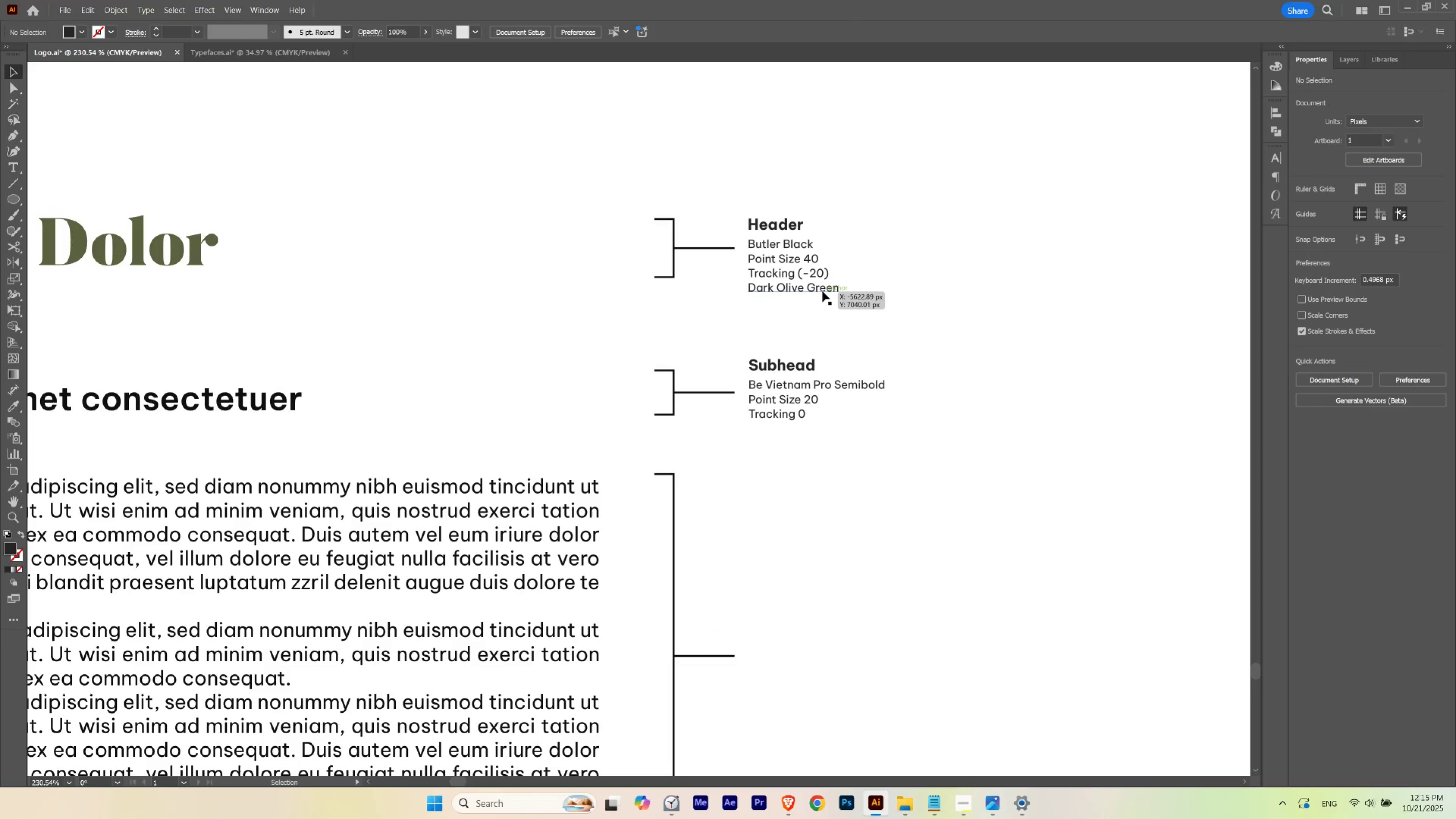 
hold_key(key=AltLeft, duration=3.1)
 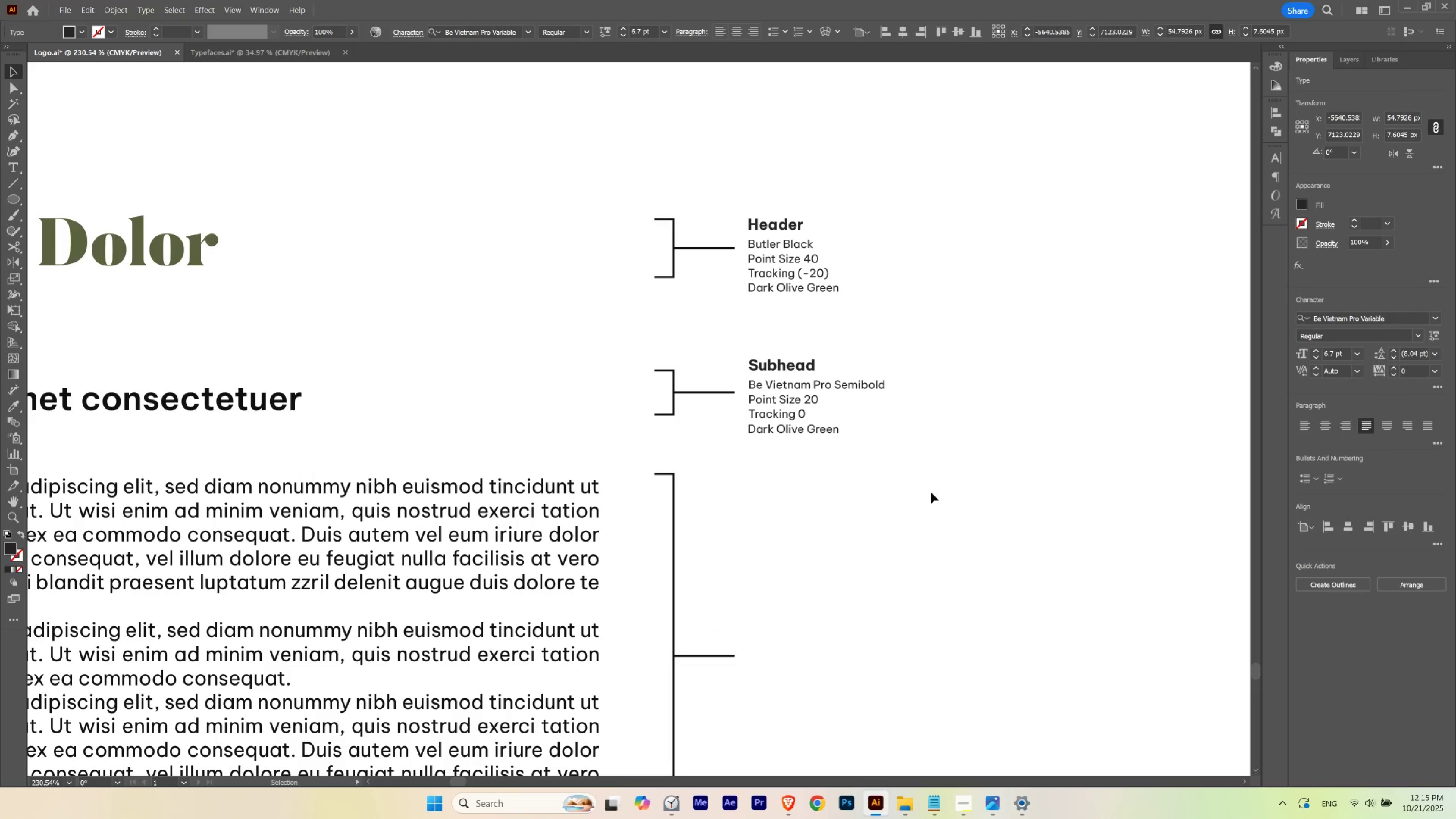 
hold_key(key=ShiftLeft, duration=1.53)
 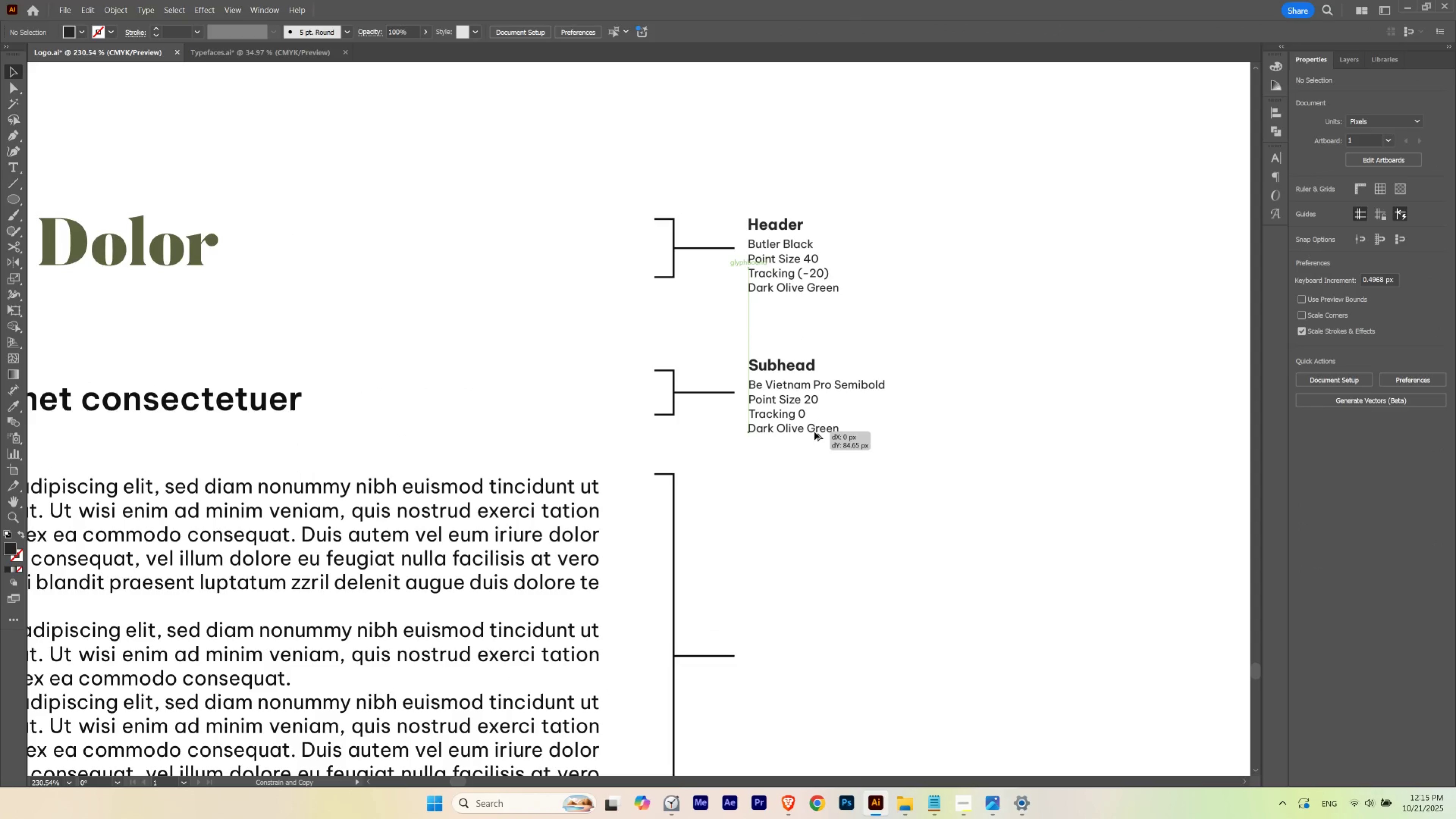 
hold_key(key=ShiftLeft, duration=1.2)
 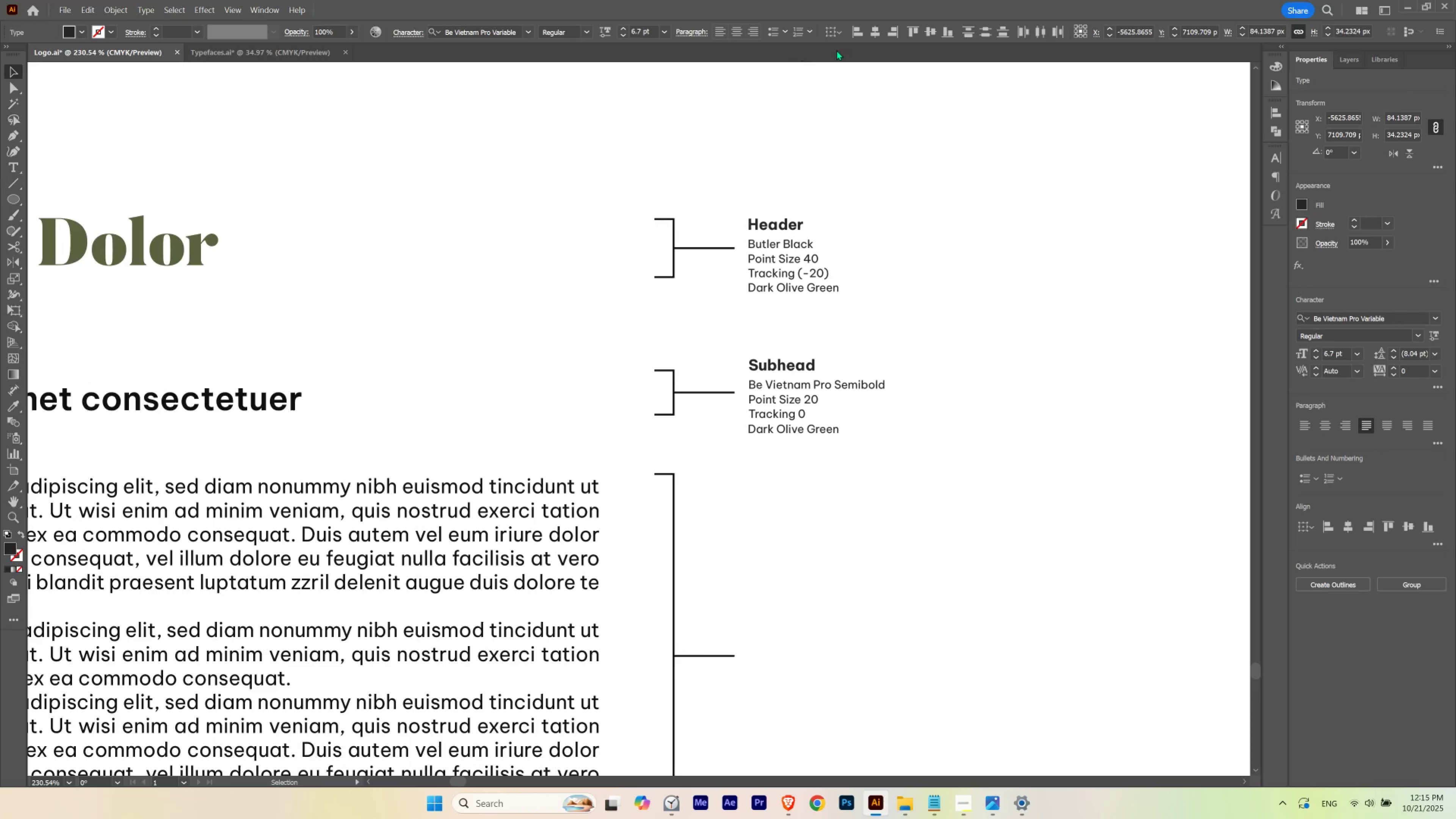 
left_click([989, 28])
 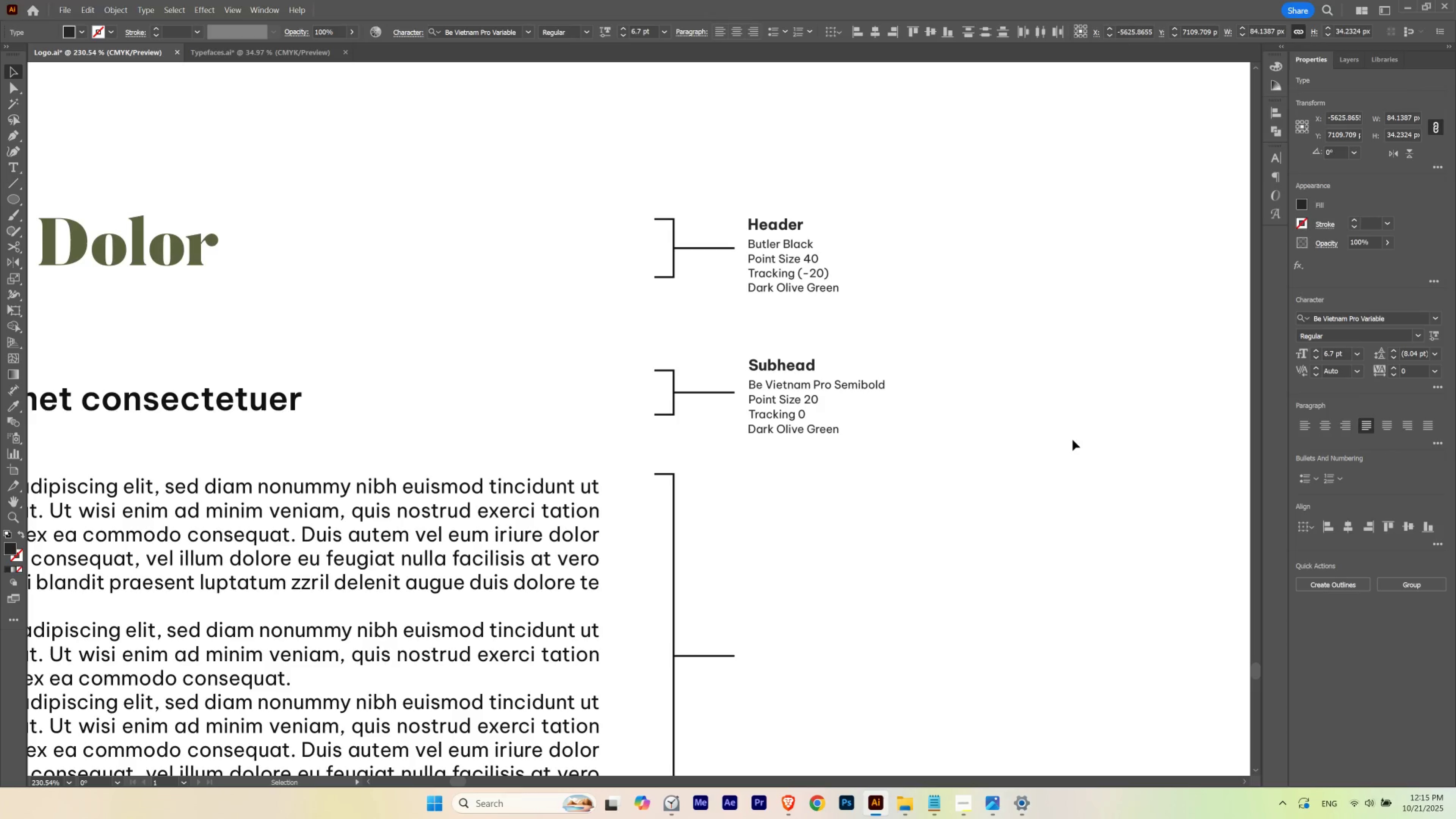 
left_click([1072, 442])
 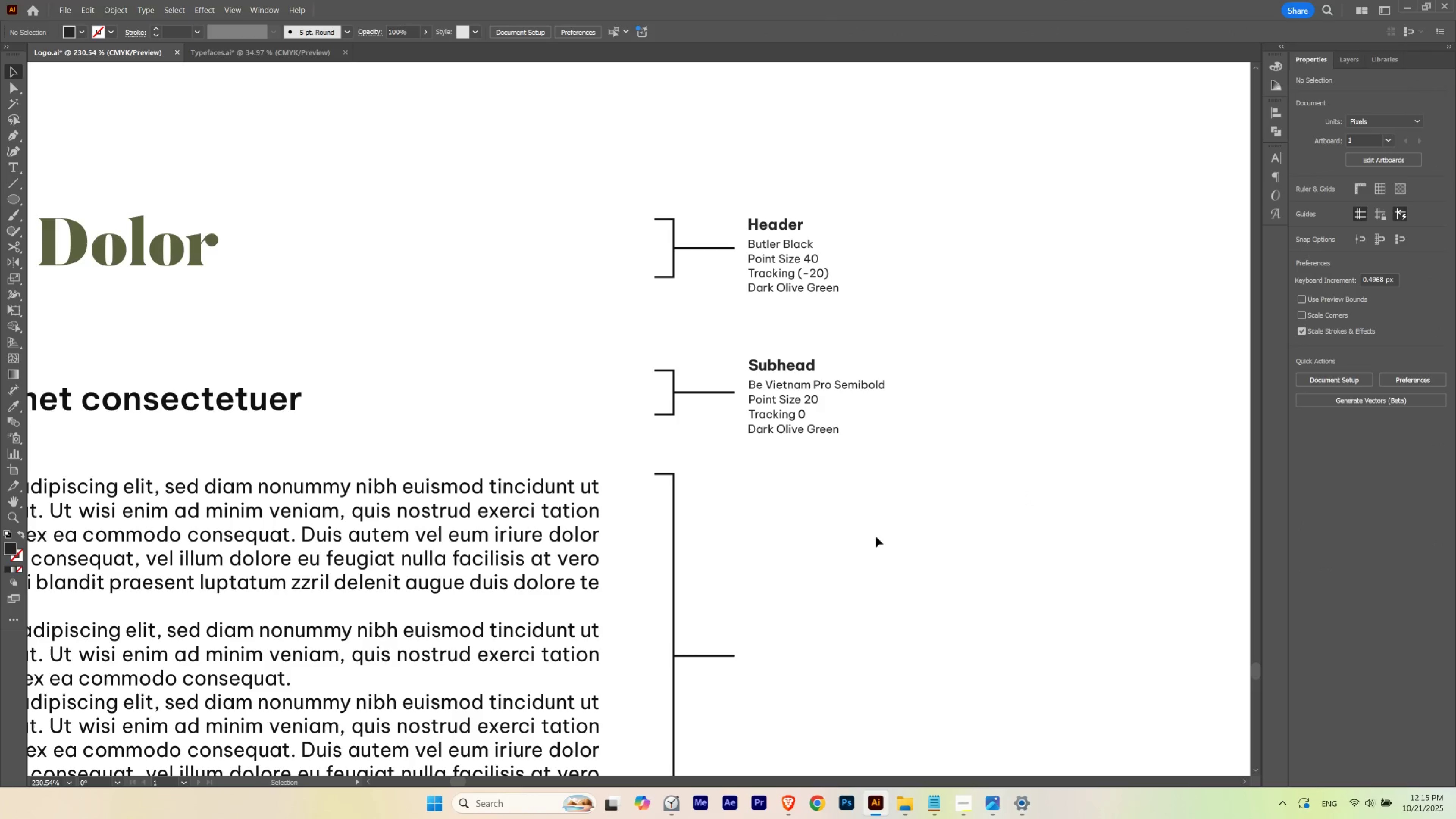 
hold_key(key=ControlLeft, duration=0.79)
 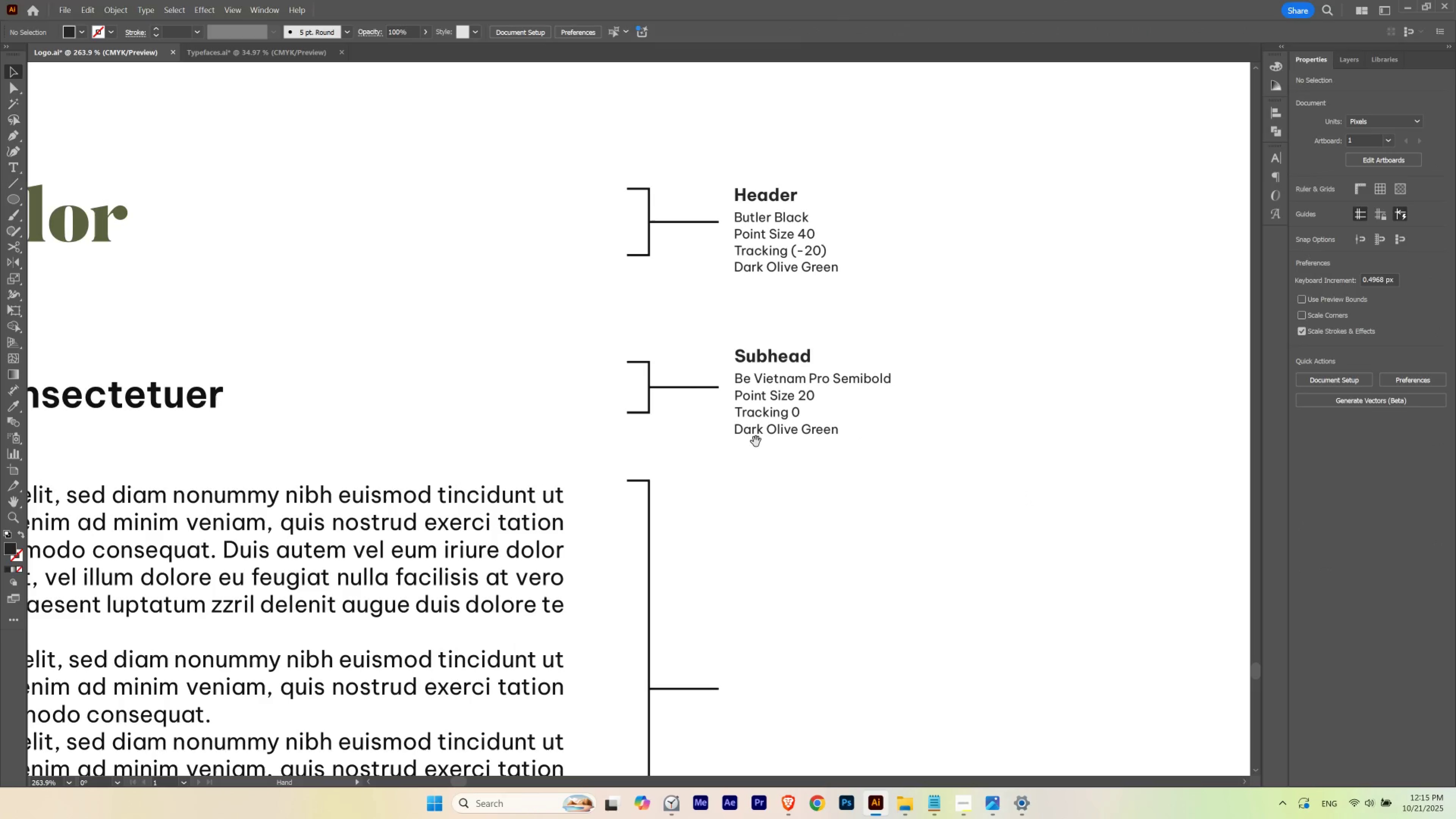 
hold_key(key=Space, duration=6.09)
 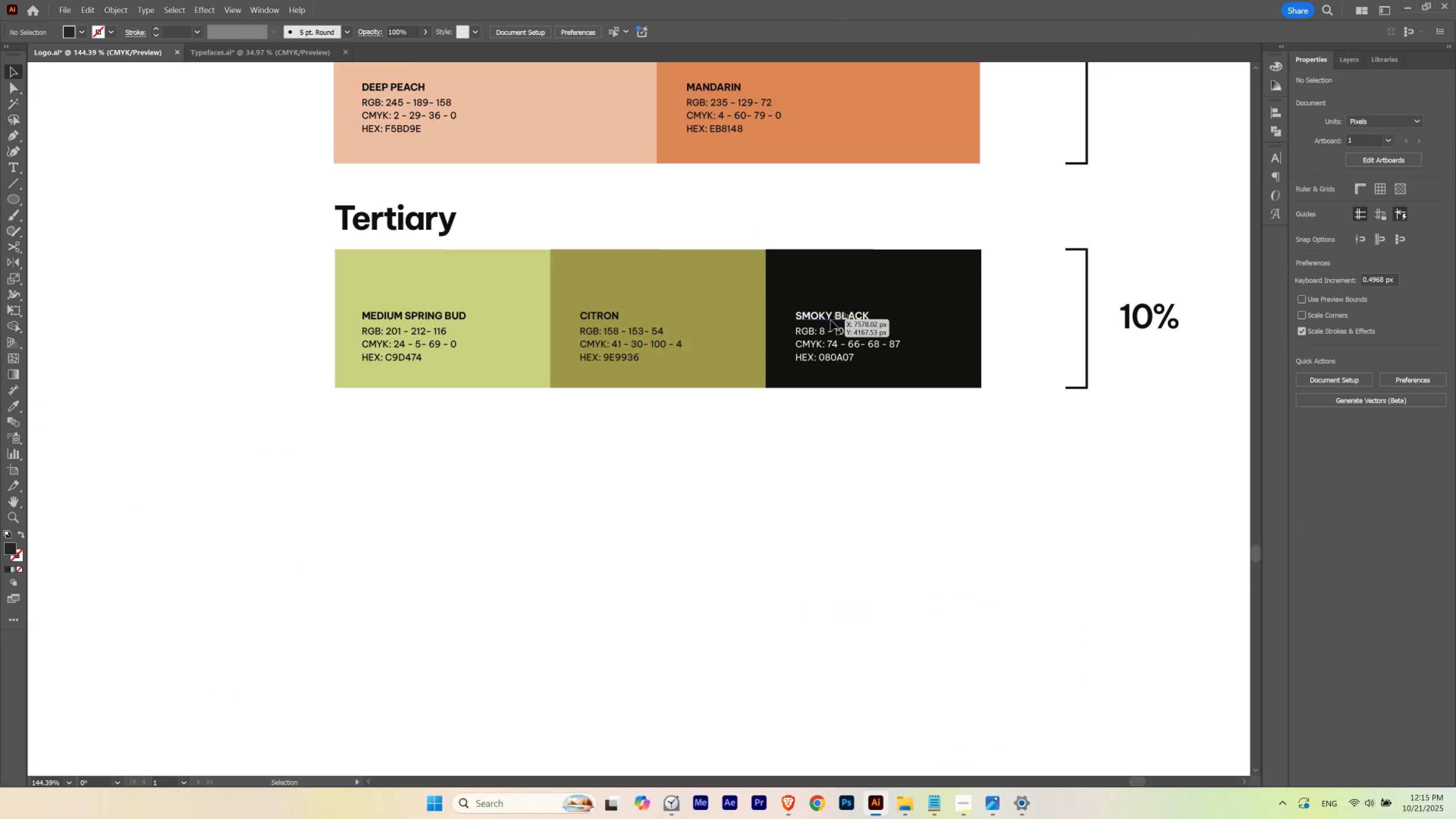 
hold_key(key=ControlLeft, duration=0.92)
 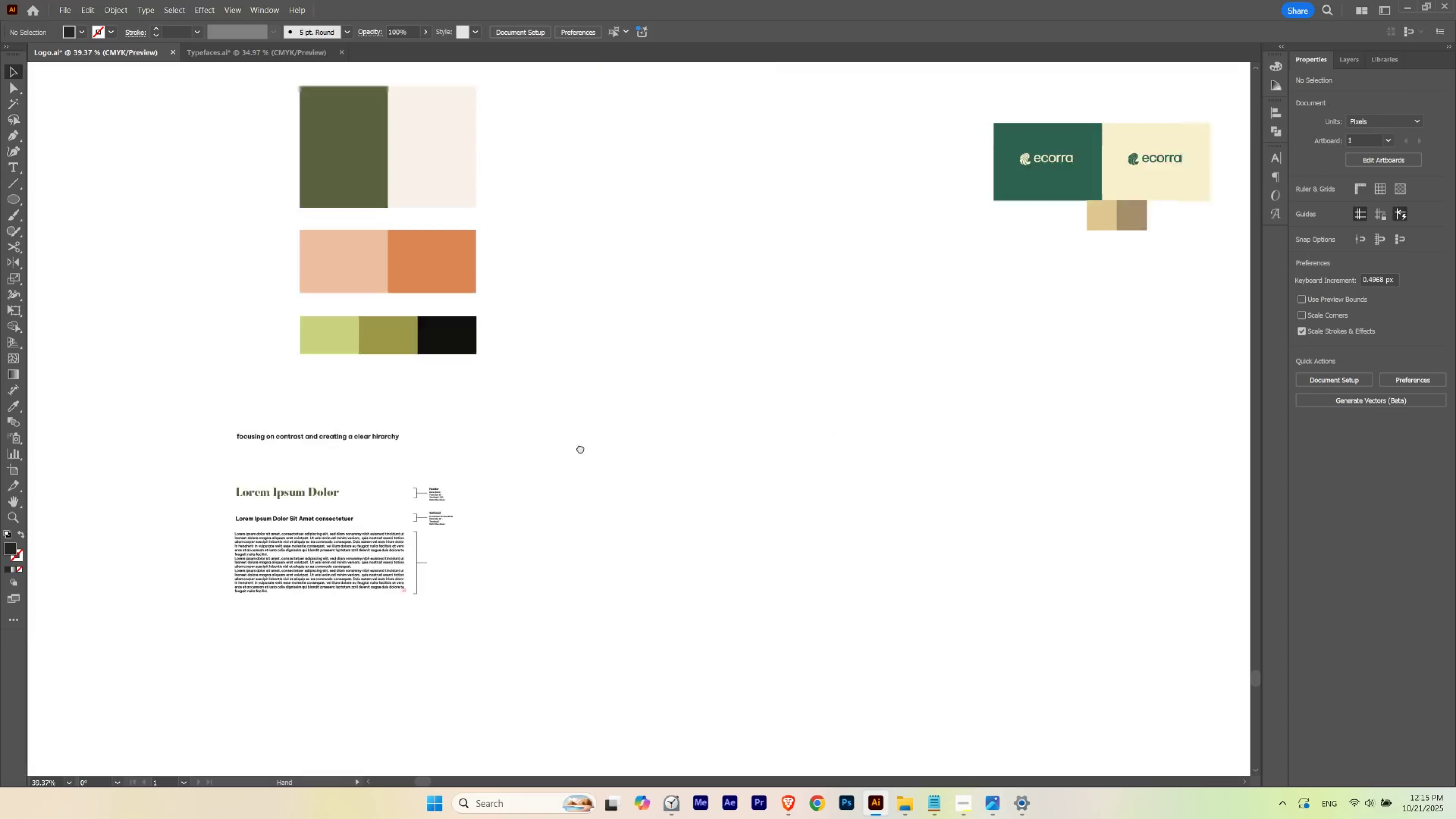 
hold_key(key=ControlLeft, duration=0.41)
 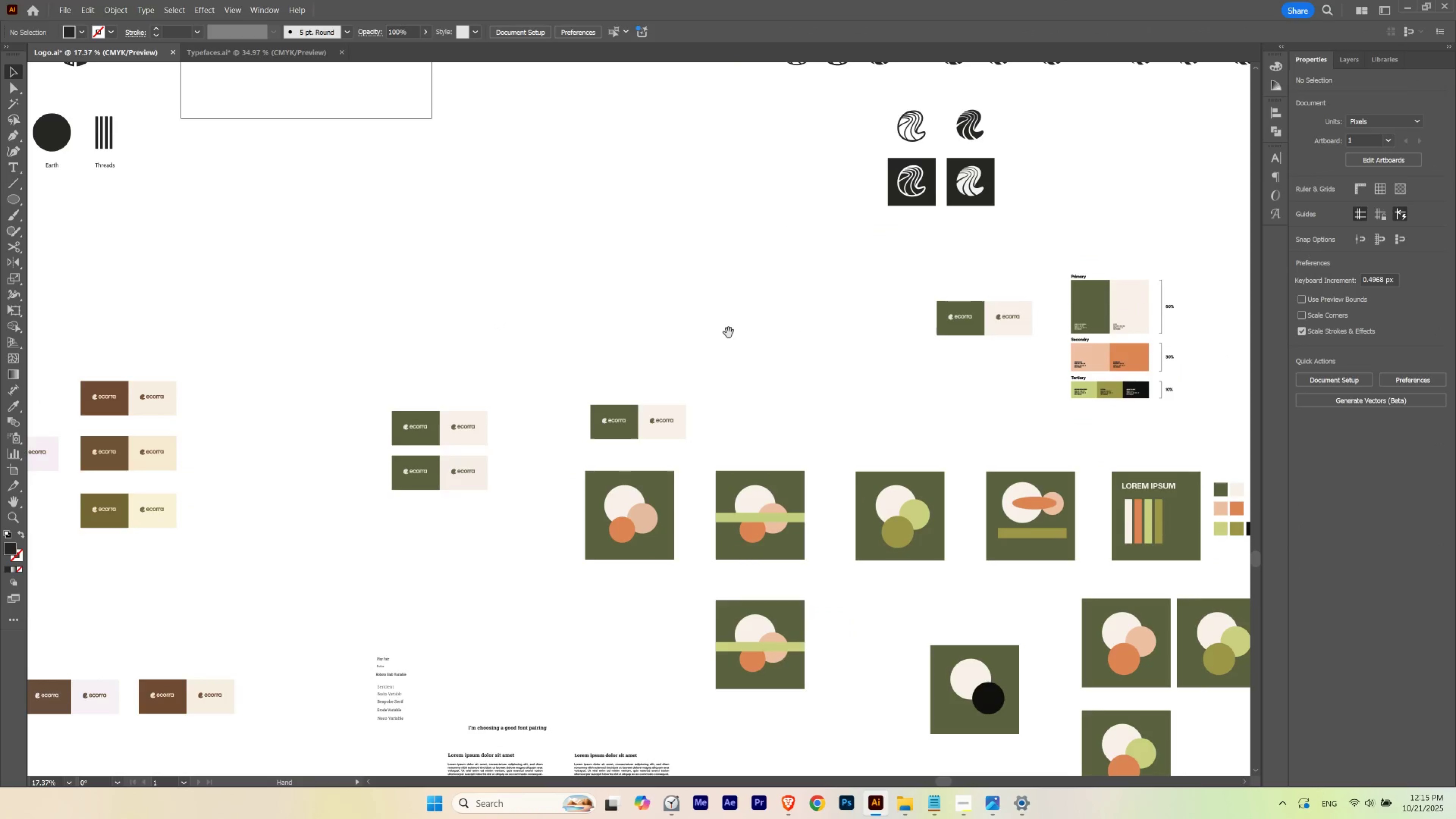 
hold_key(key=ControlLeft, duration=0.65)
 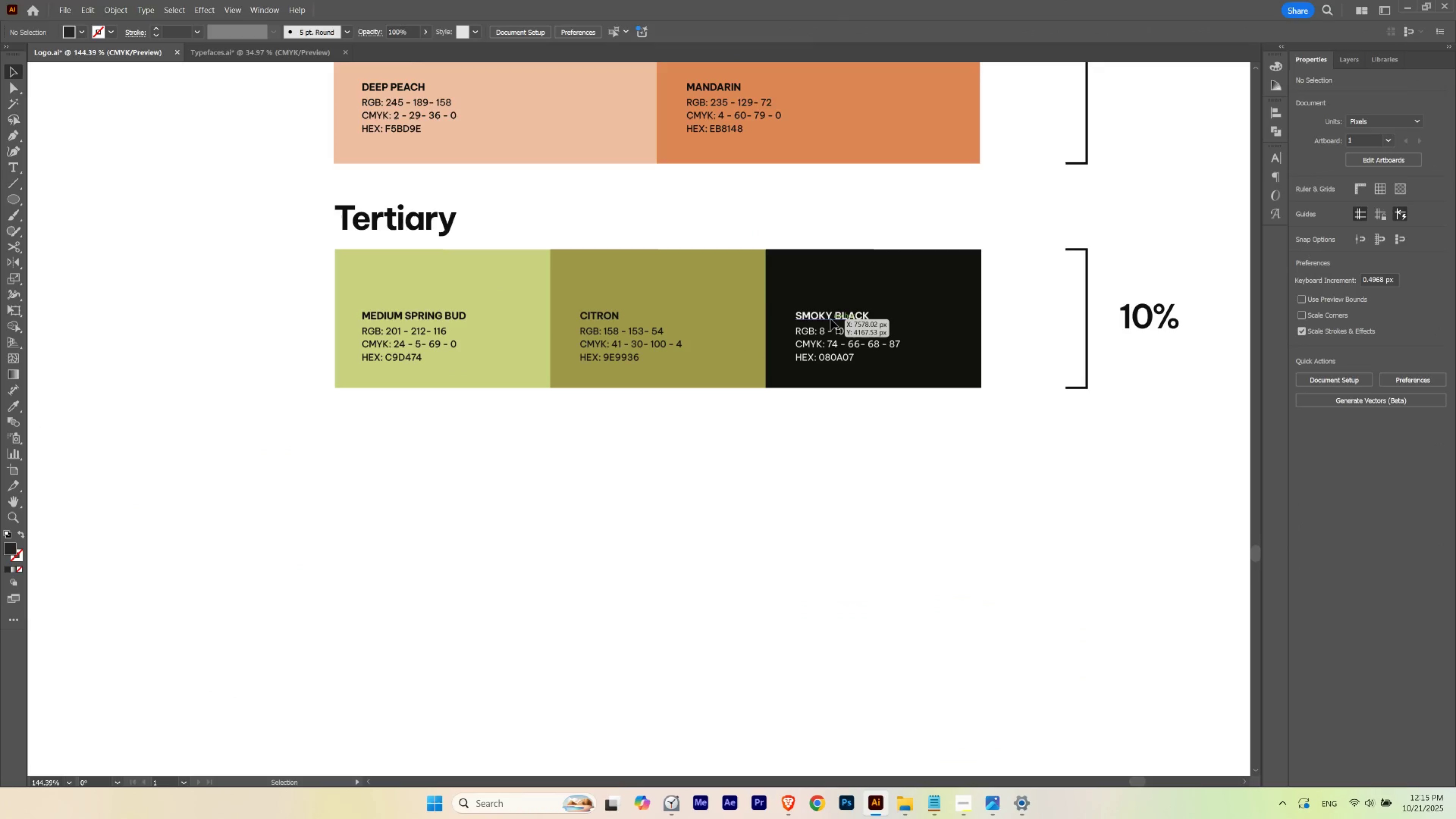 
left_click([831, 319])
 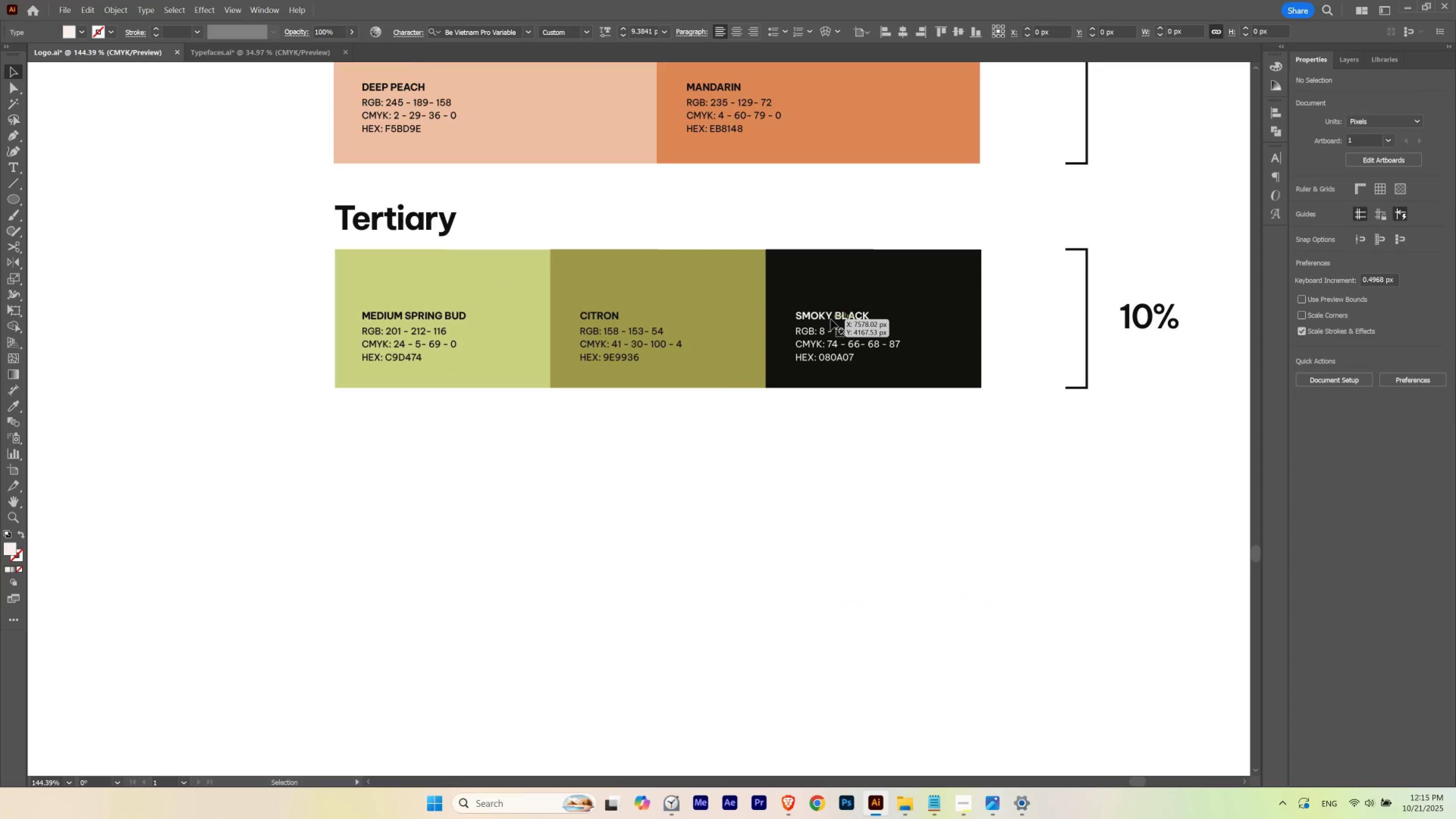 
hold_key(key=ControlLeft, duration=0.61)
 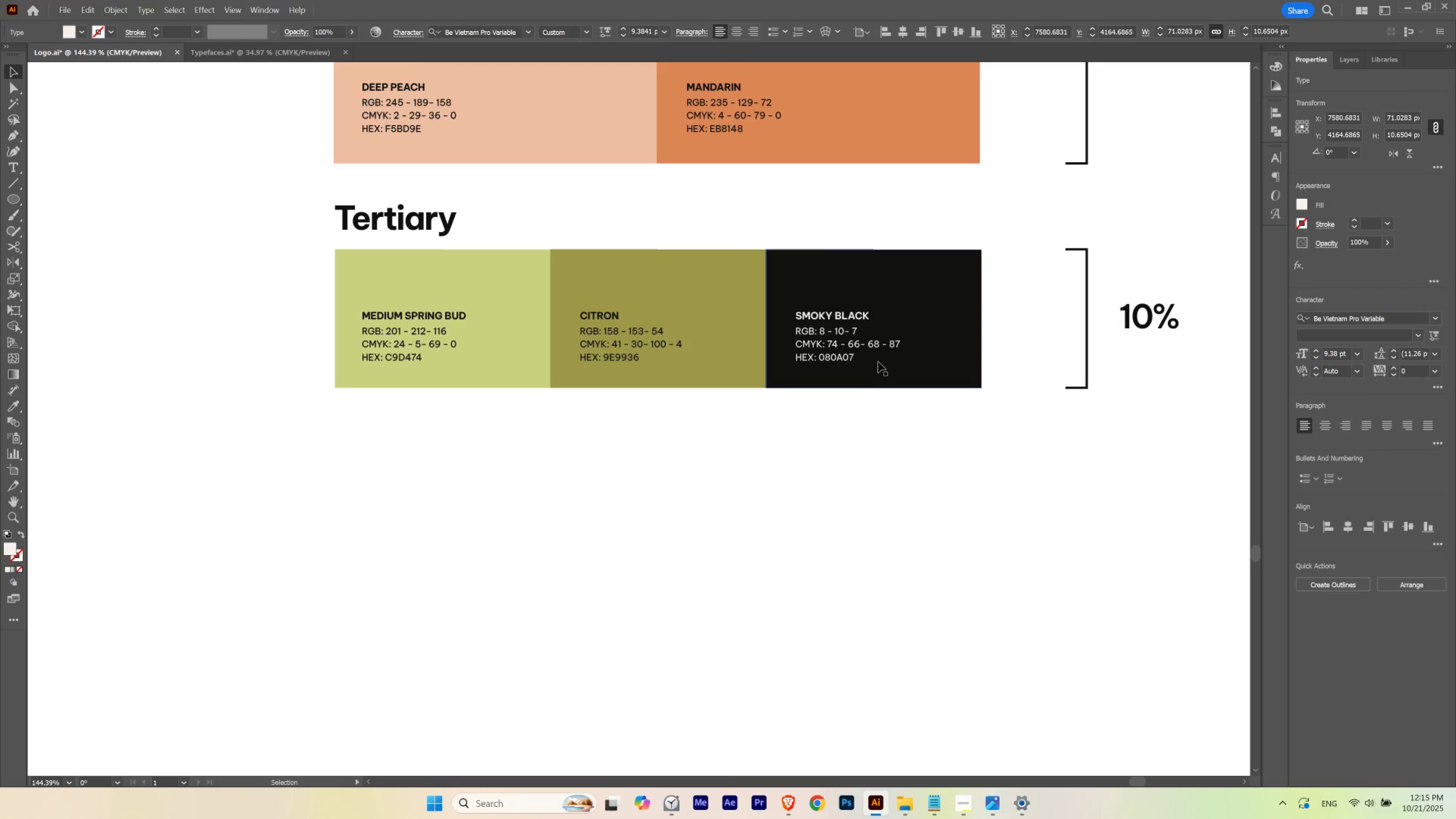 
key(Control+ControlLeft)
 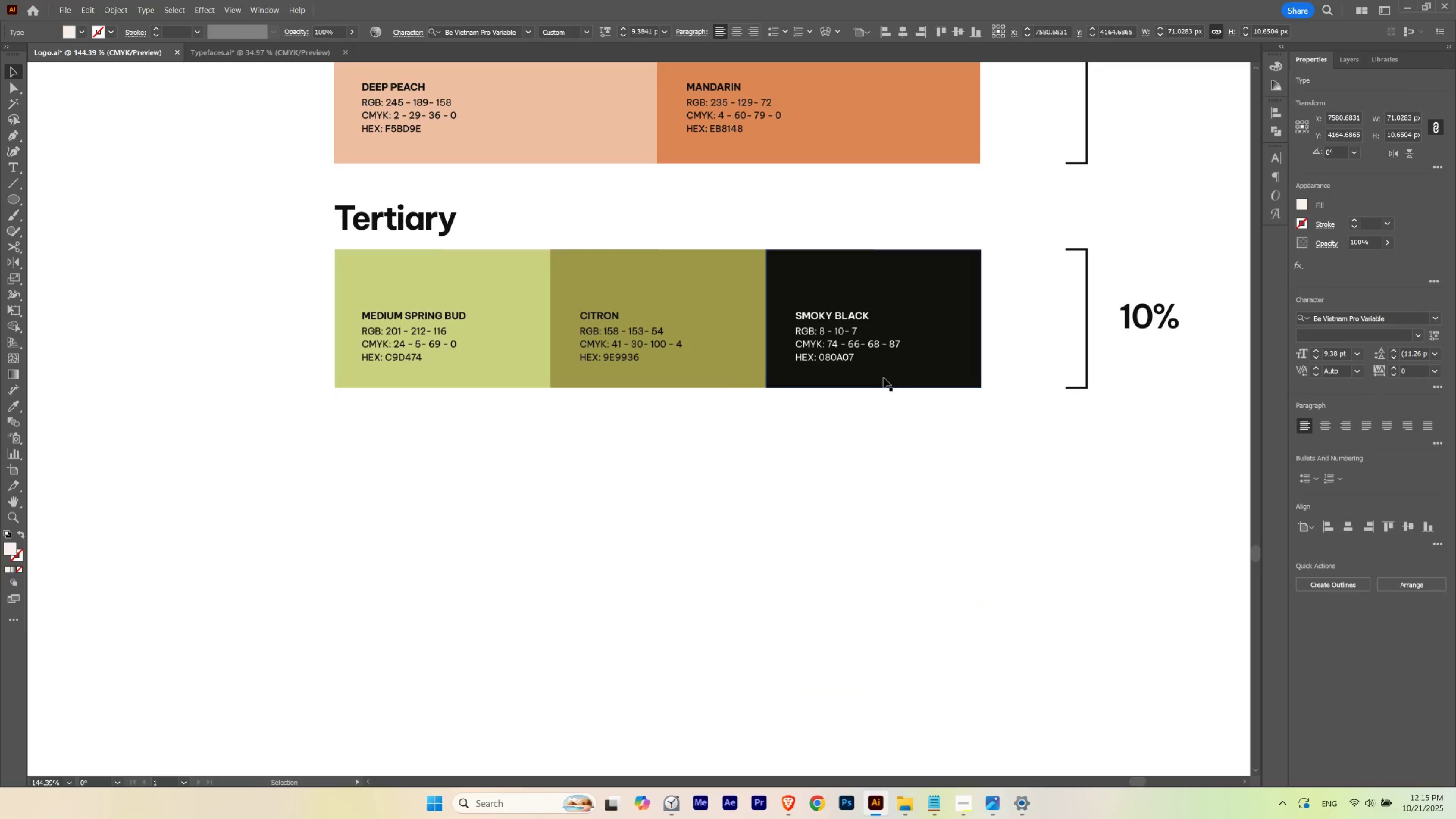 
key(Control+ControlLeft)
 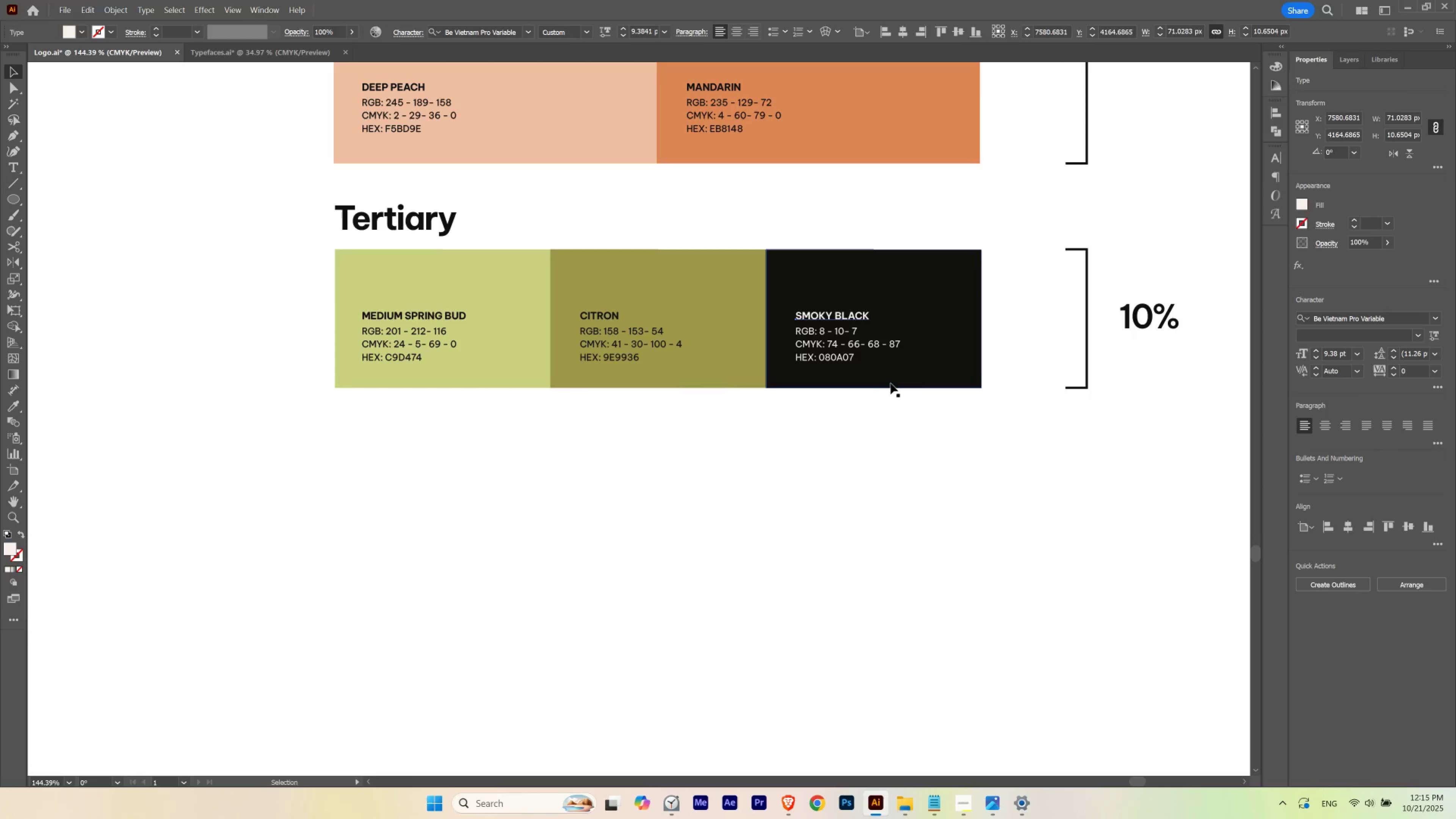 
key(Control+H)
 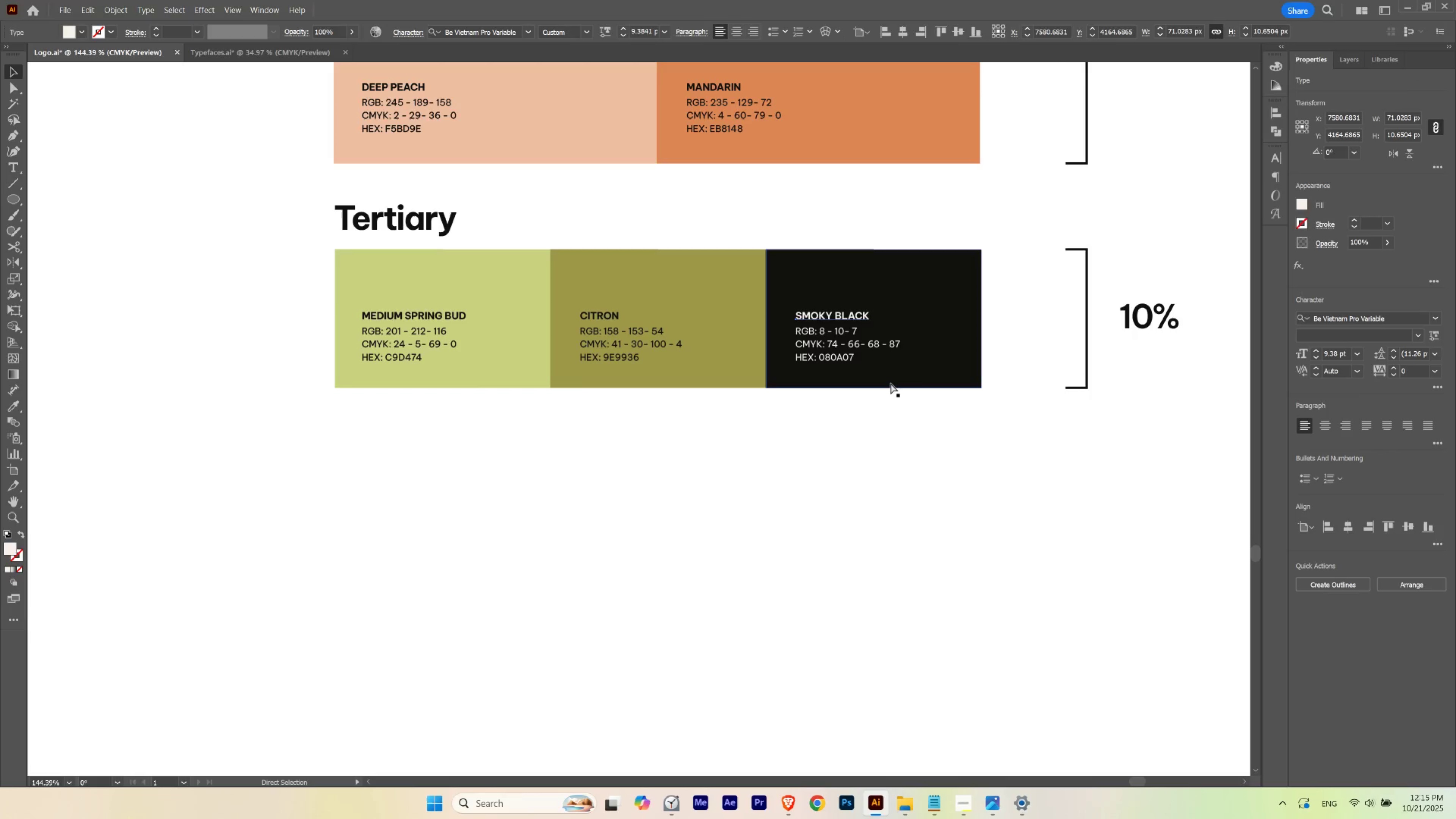 
key(Control+C)
 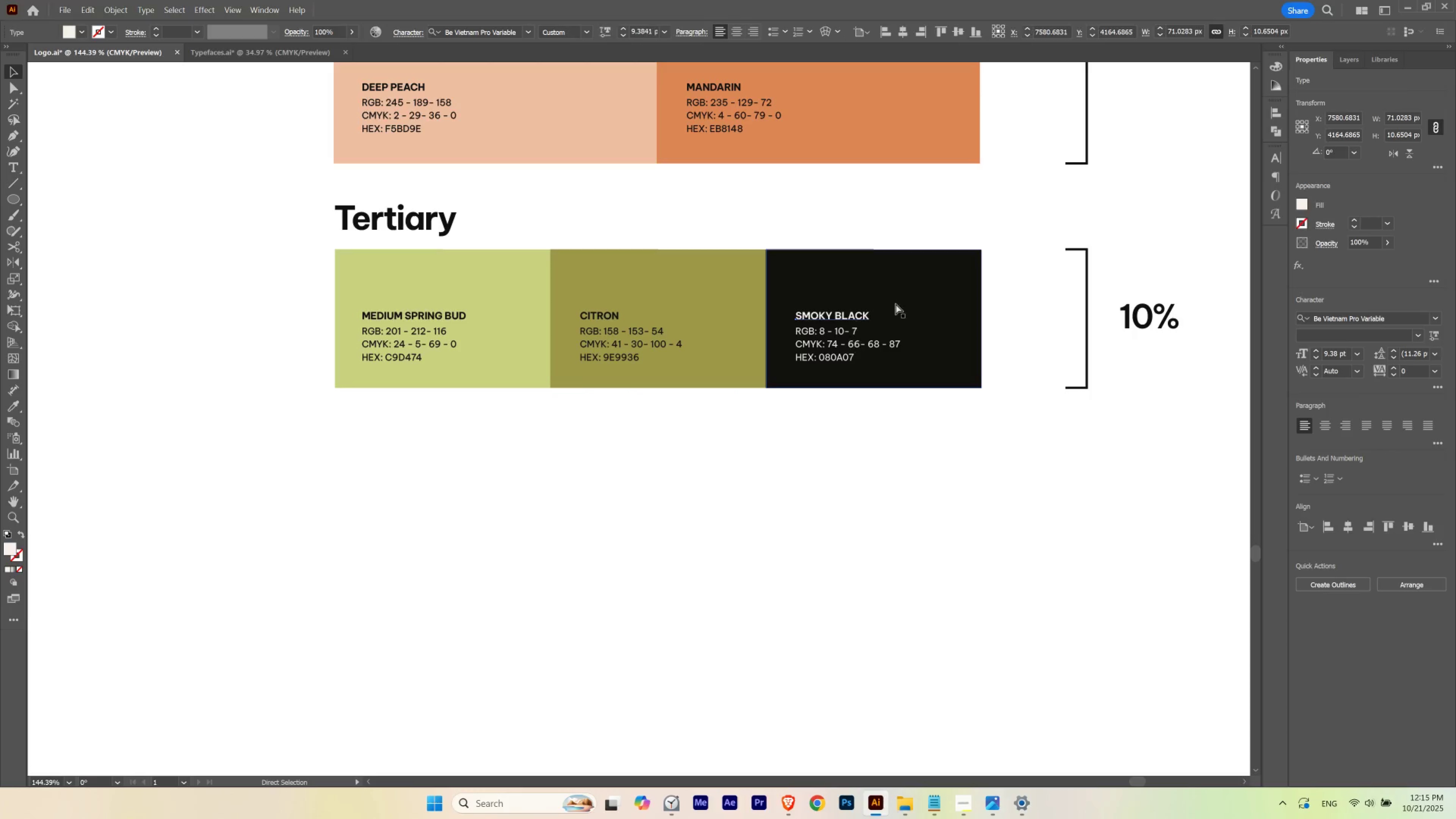 
hold_key(key=Space, duration=1.53)
 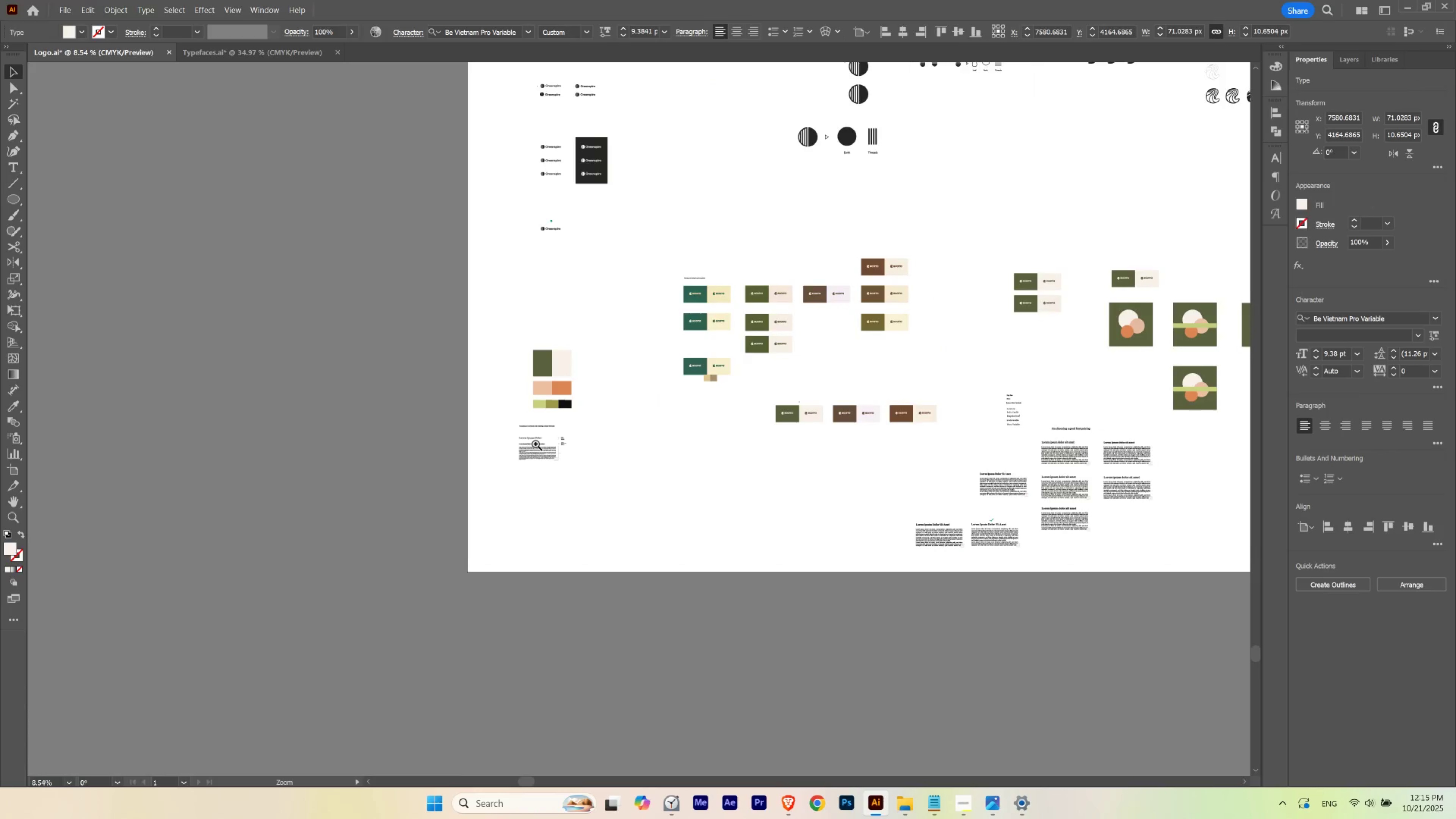 
hold_key(key=Space, duration=1.98)
 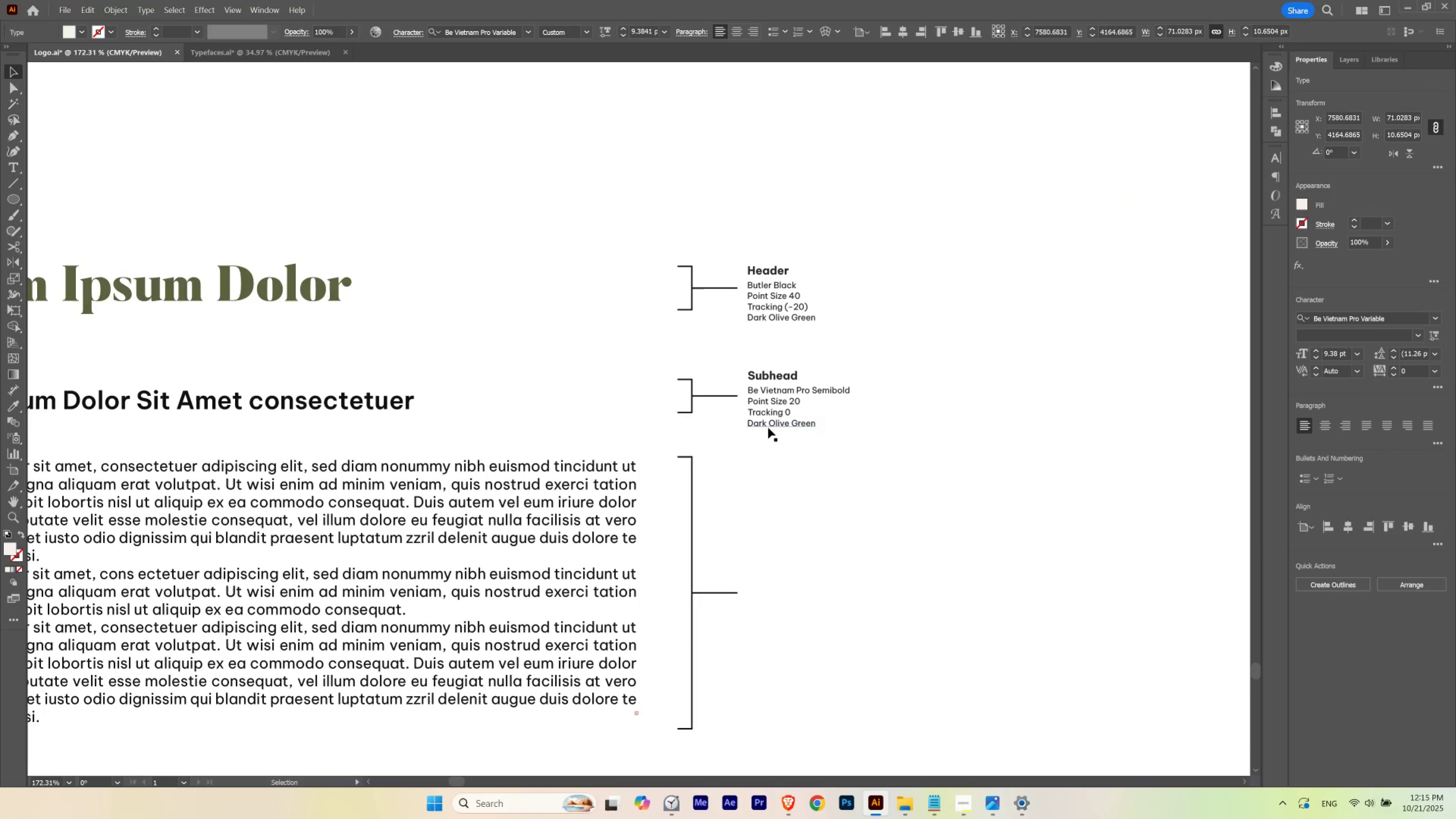 
hold_key(key=ControlLeft, duration=0.94)
 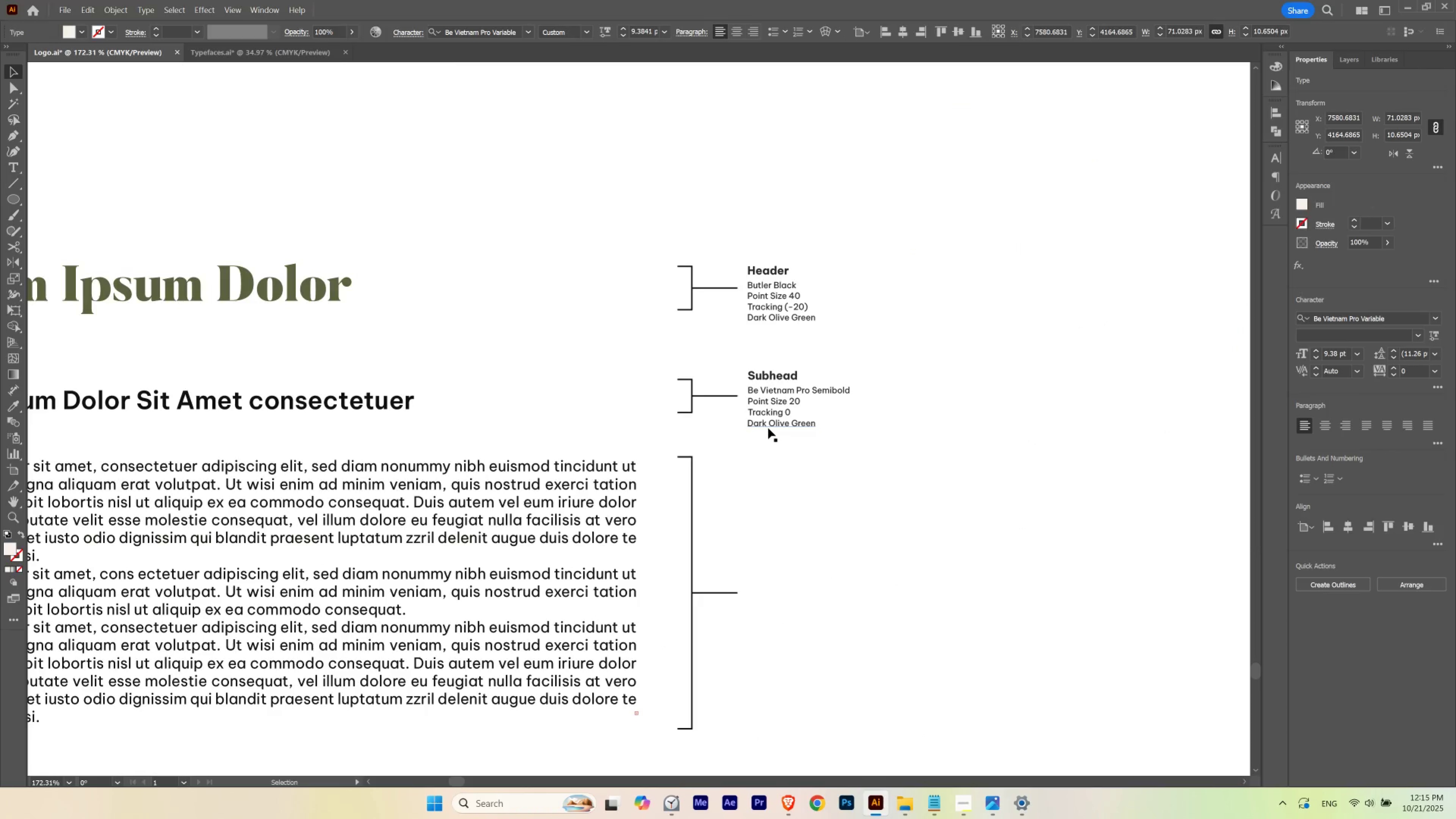 
double_click([768, 428])
 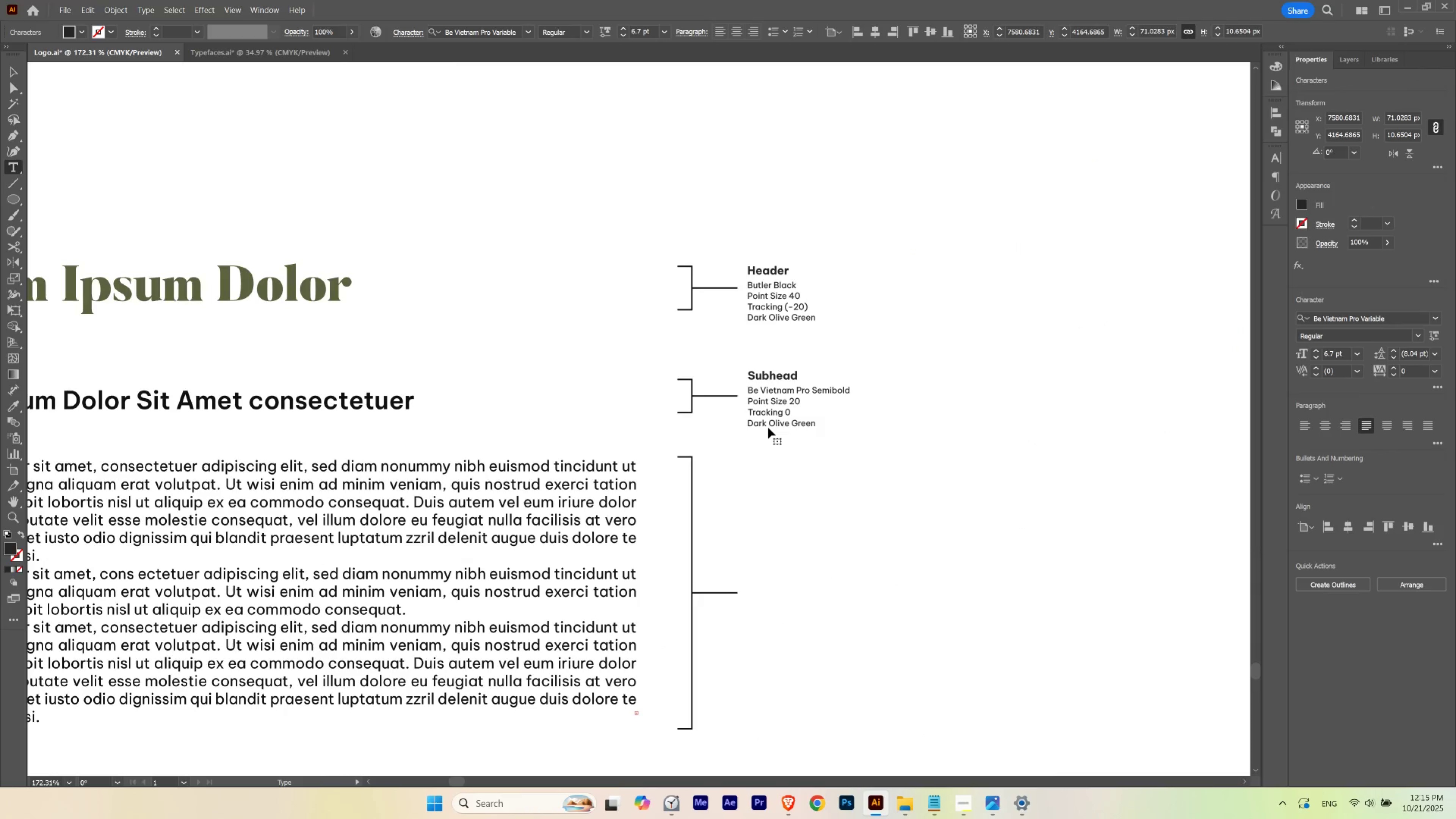 
triple_click([768, 428])
 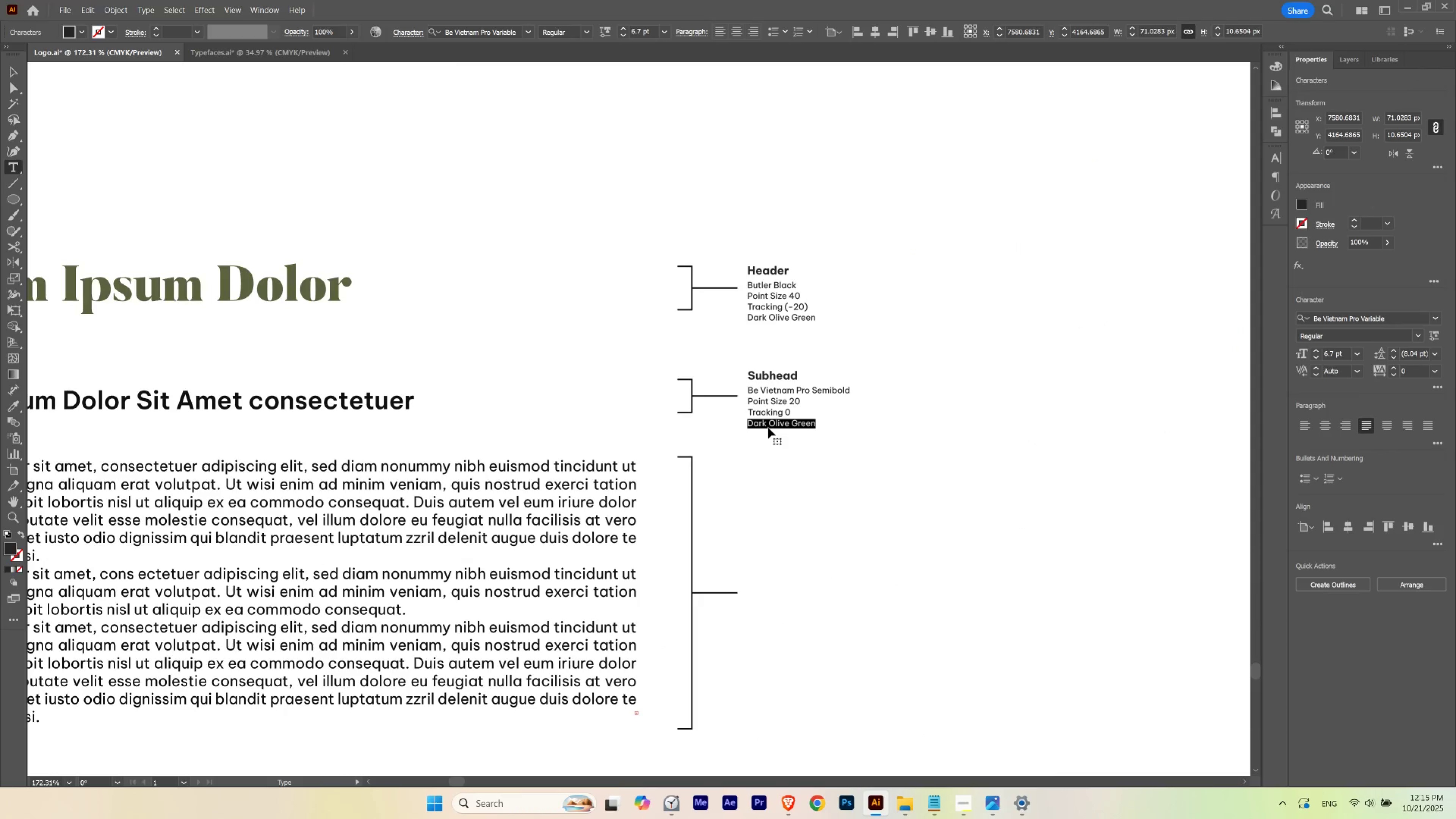 
triple_click([768, 428])
 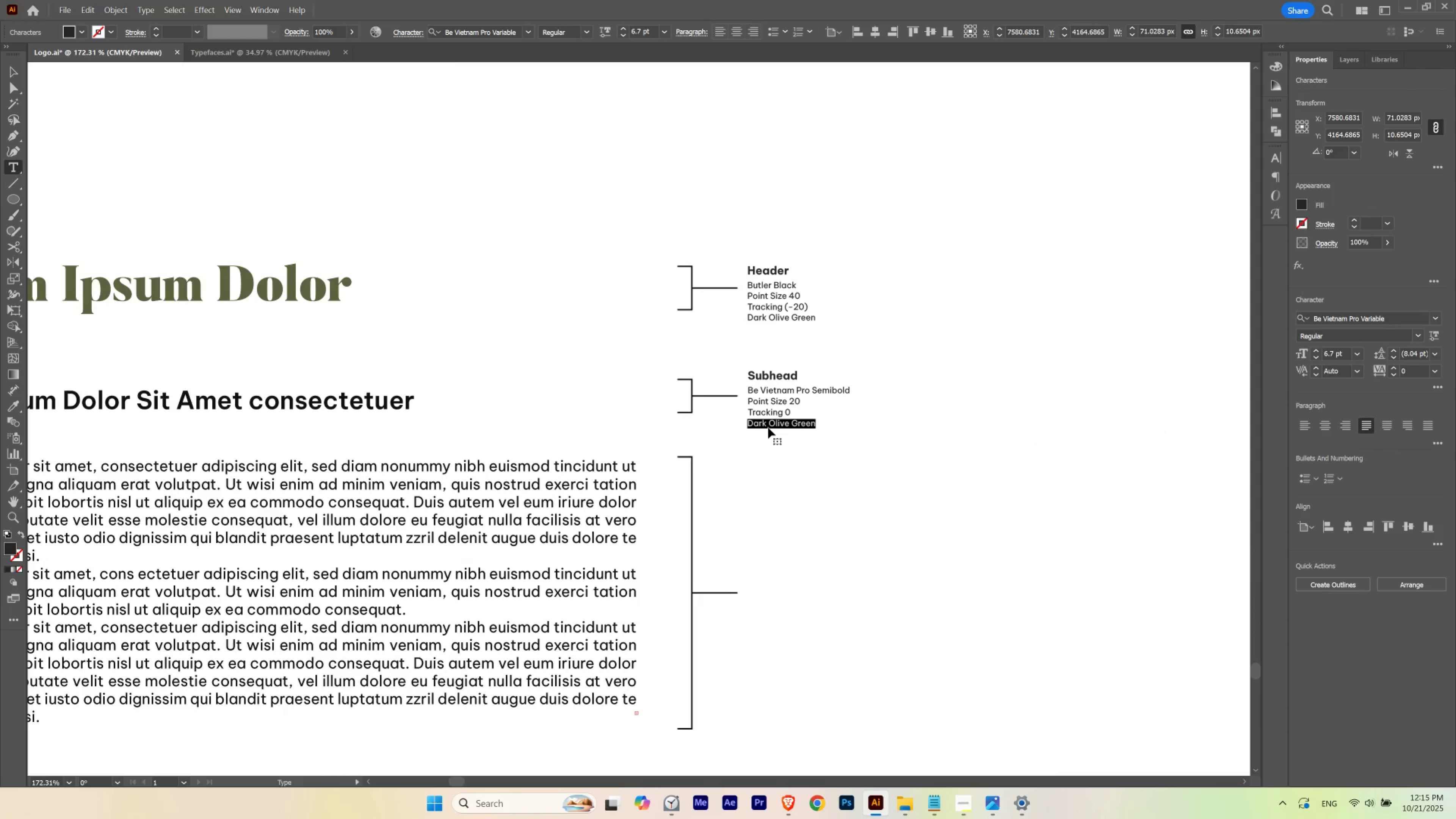 
key(Control+V)
 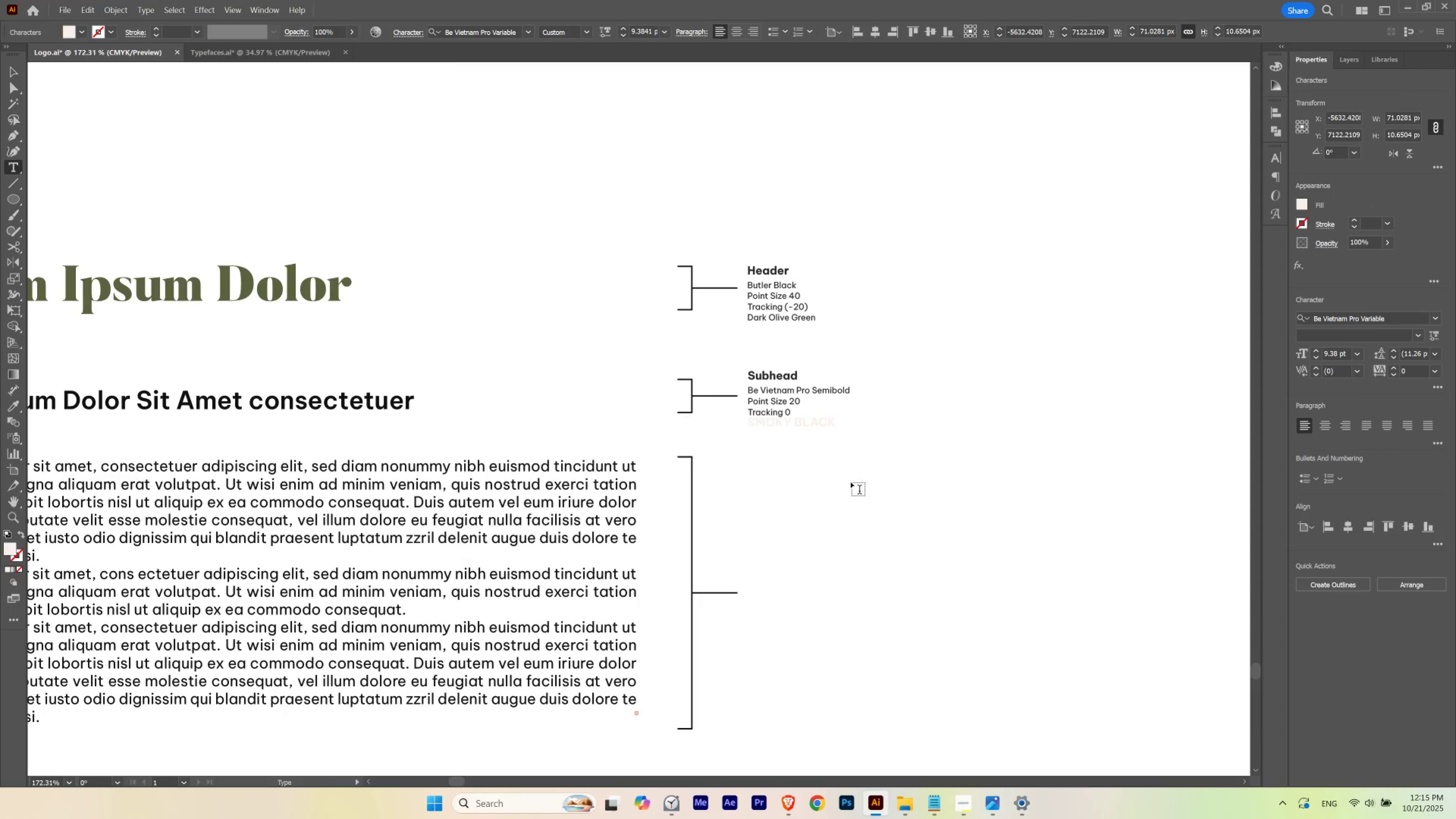 
key(Escape)
 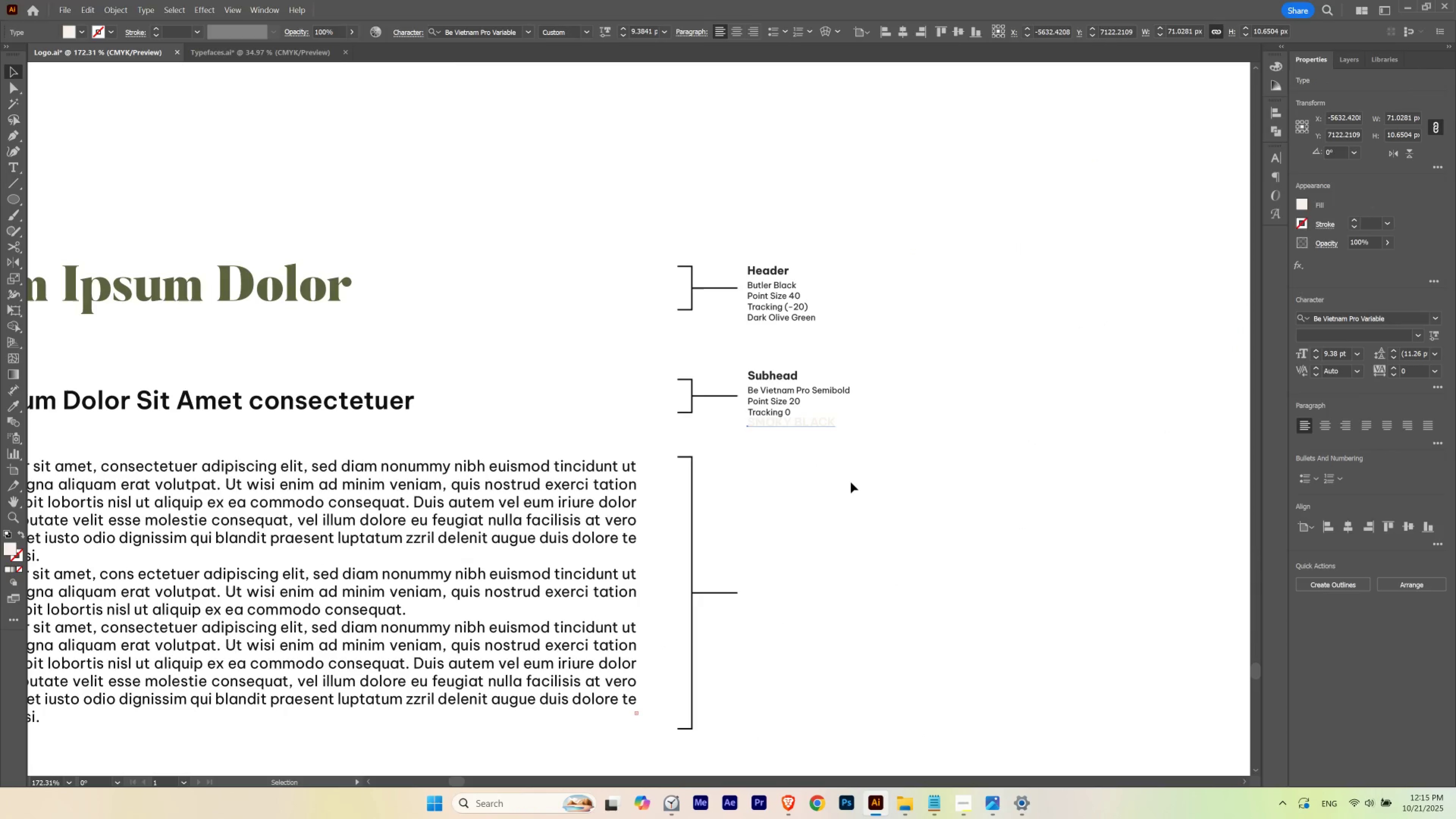 
key(I)
 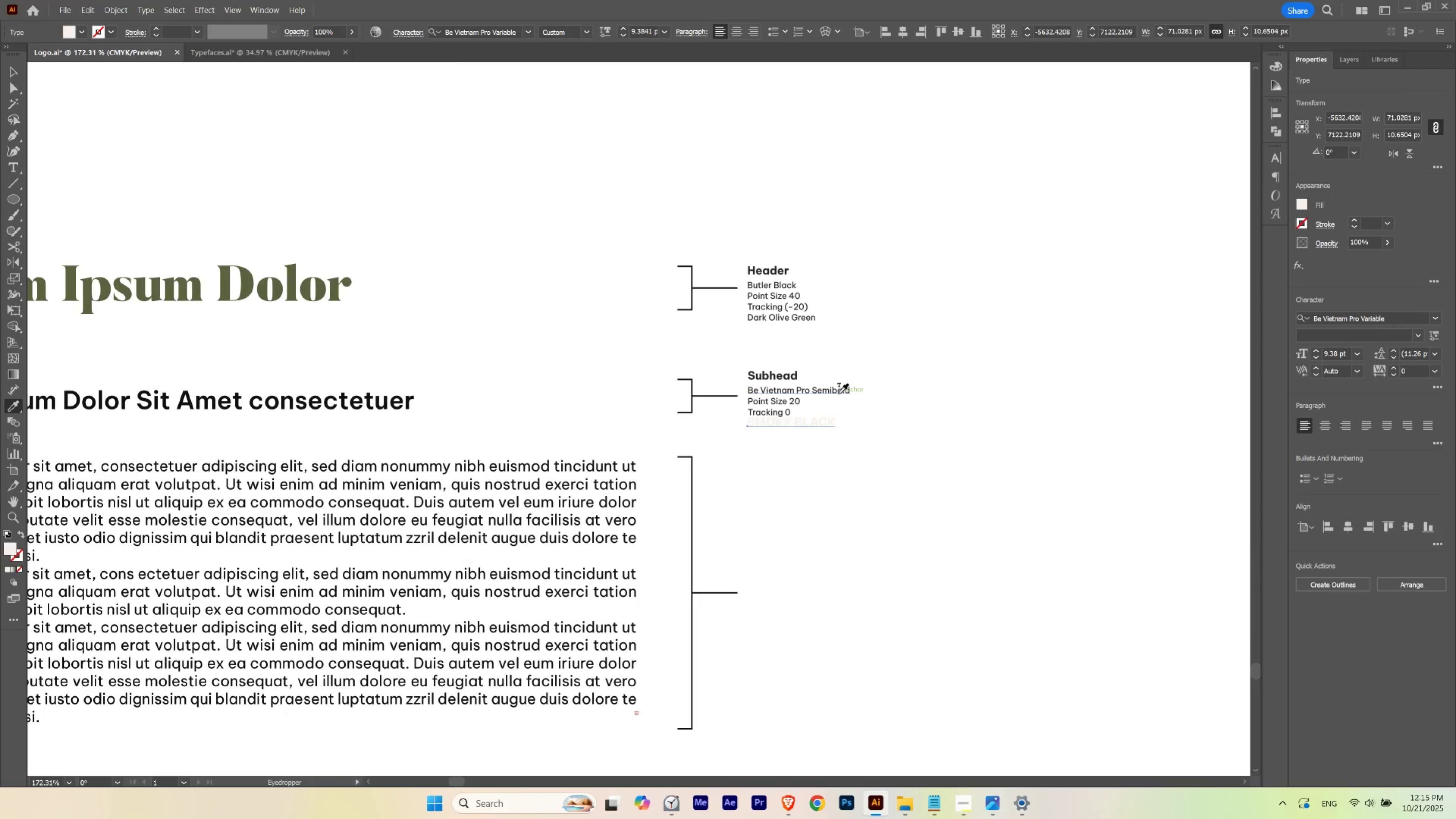 
left_click([838, 393])
 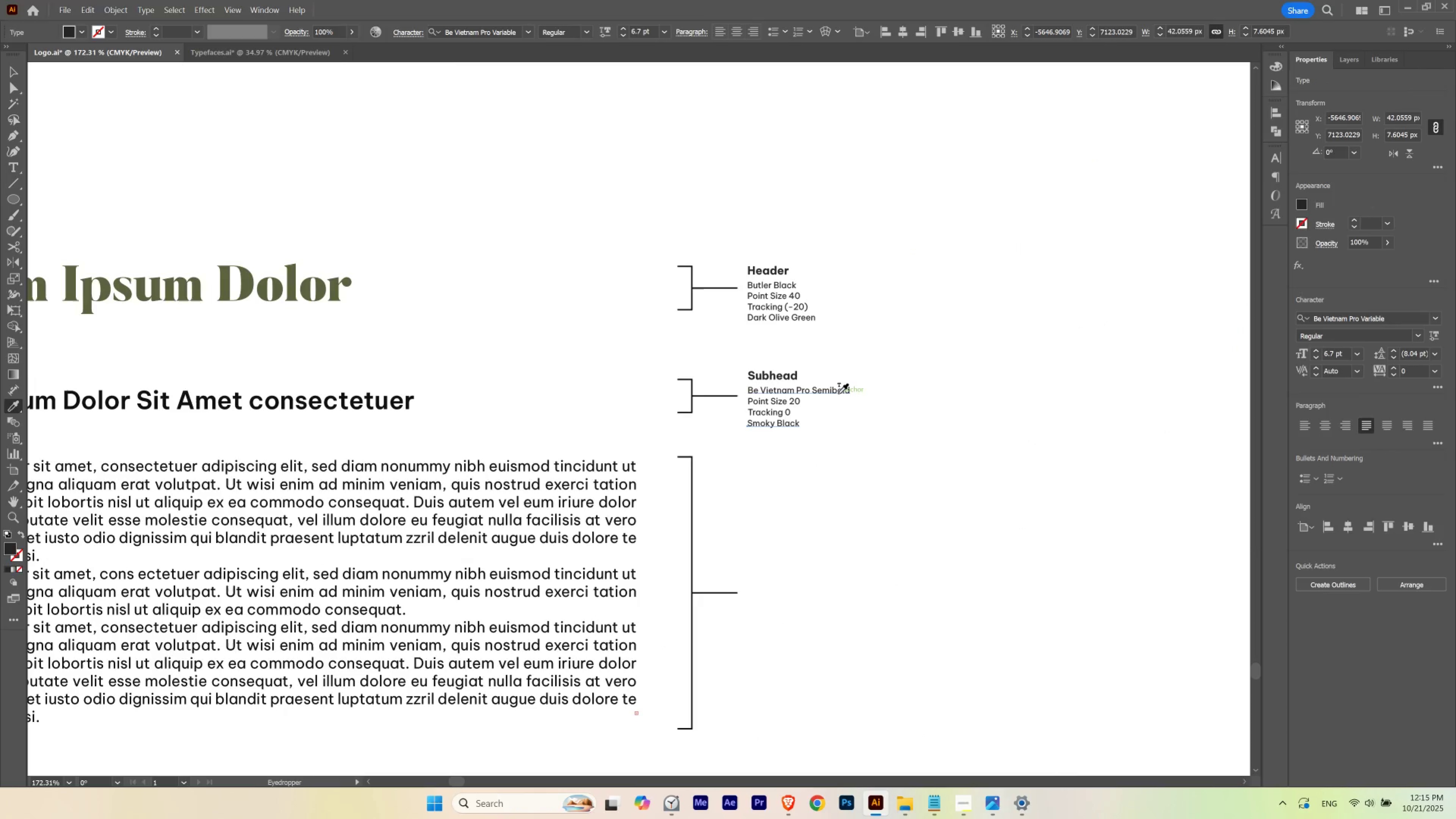 
key(V)
 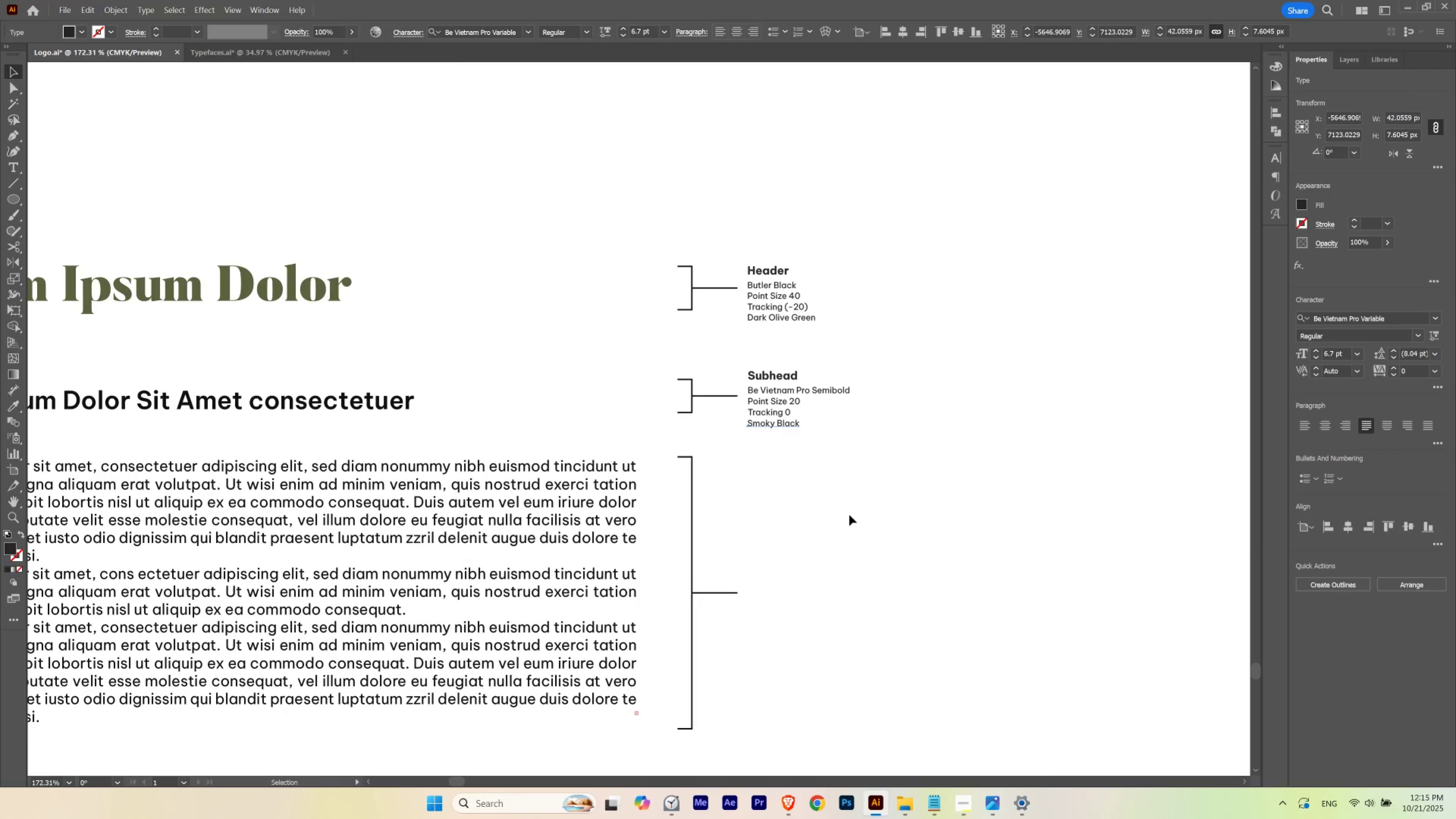 
left_click([849, 515])
 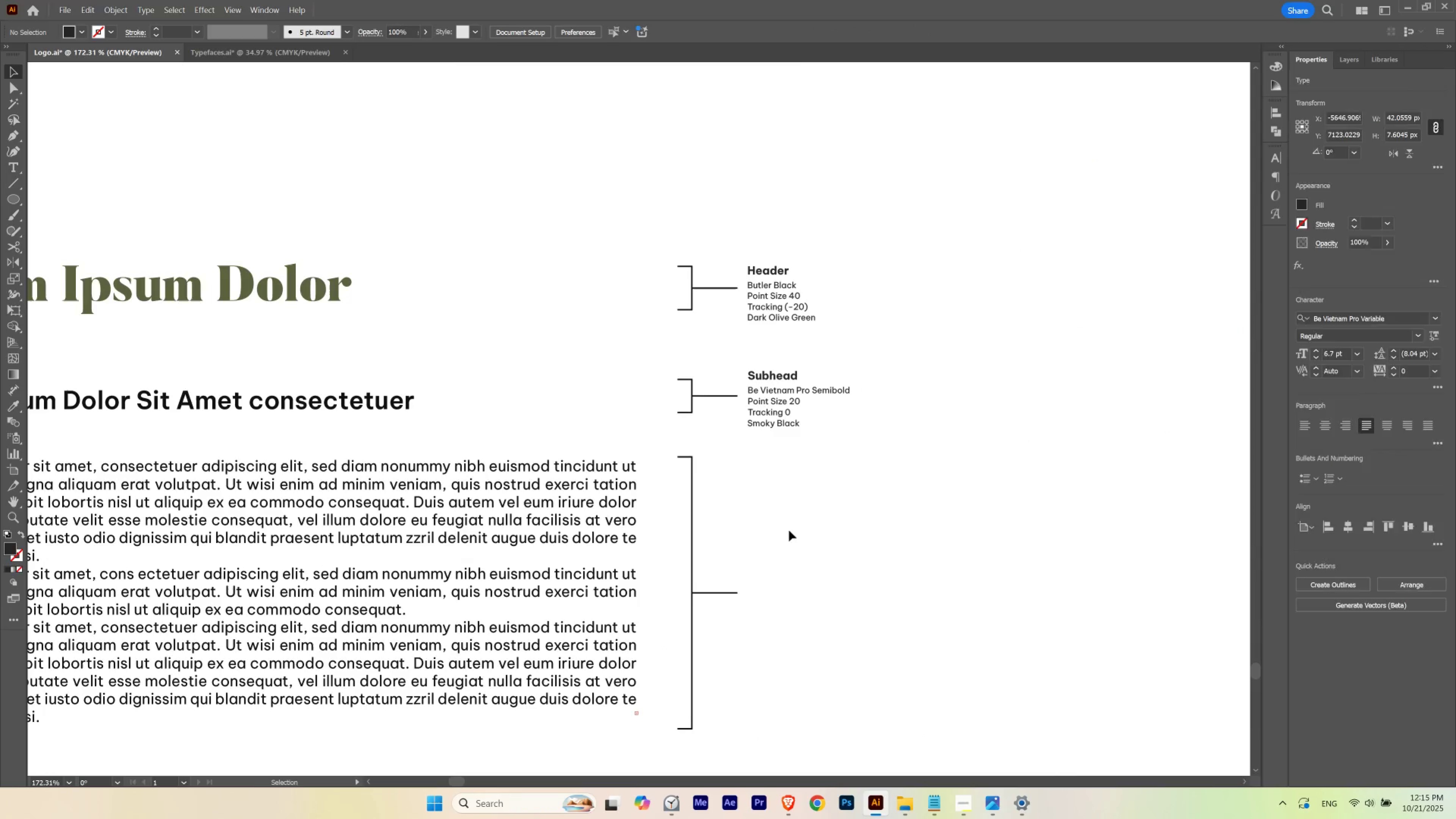 
hold_key(key=Space, duration=1.02)
 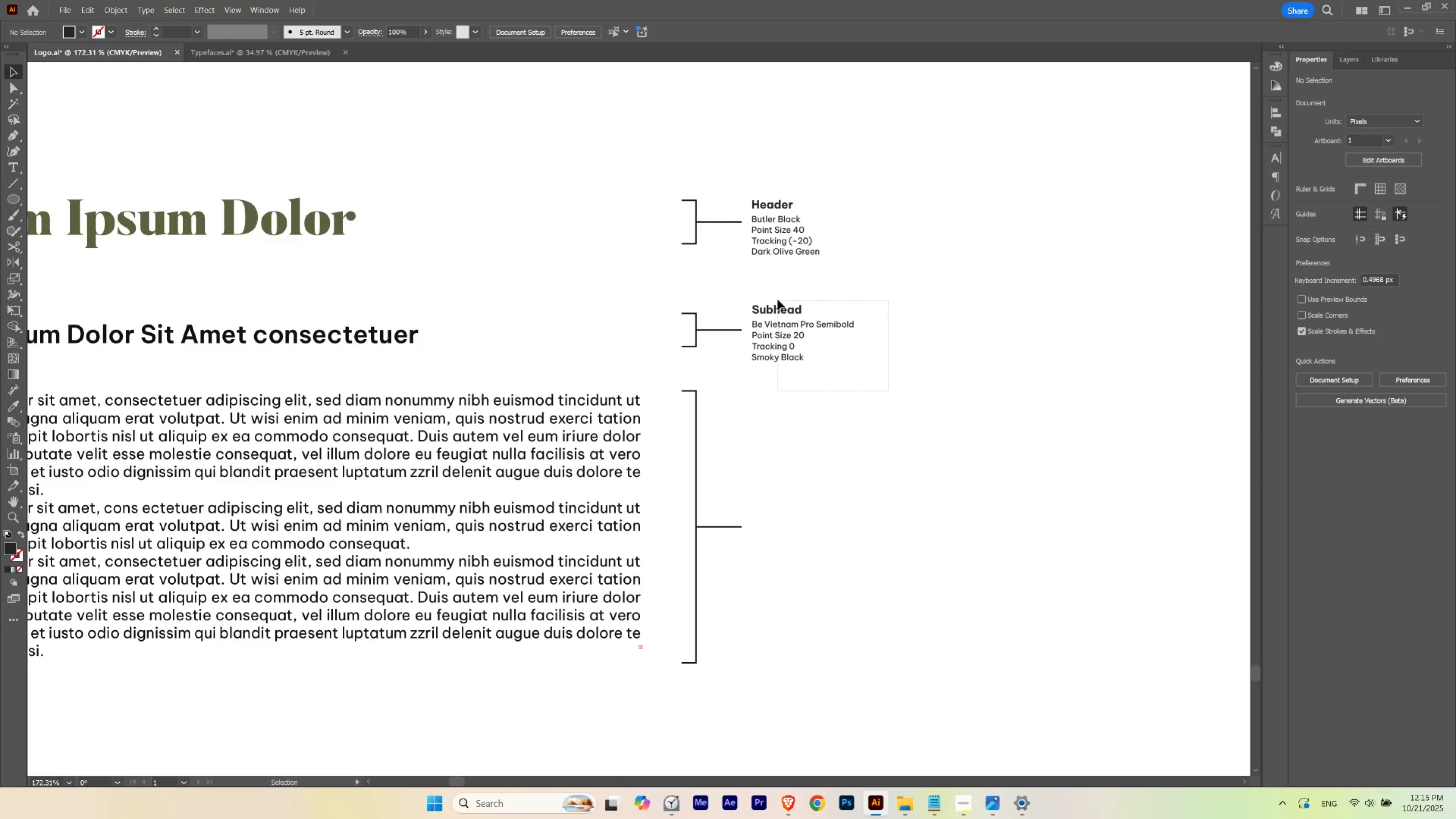 
hold_key(key=AltLeft, duration=2.84)
 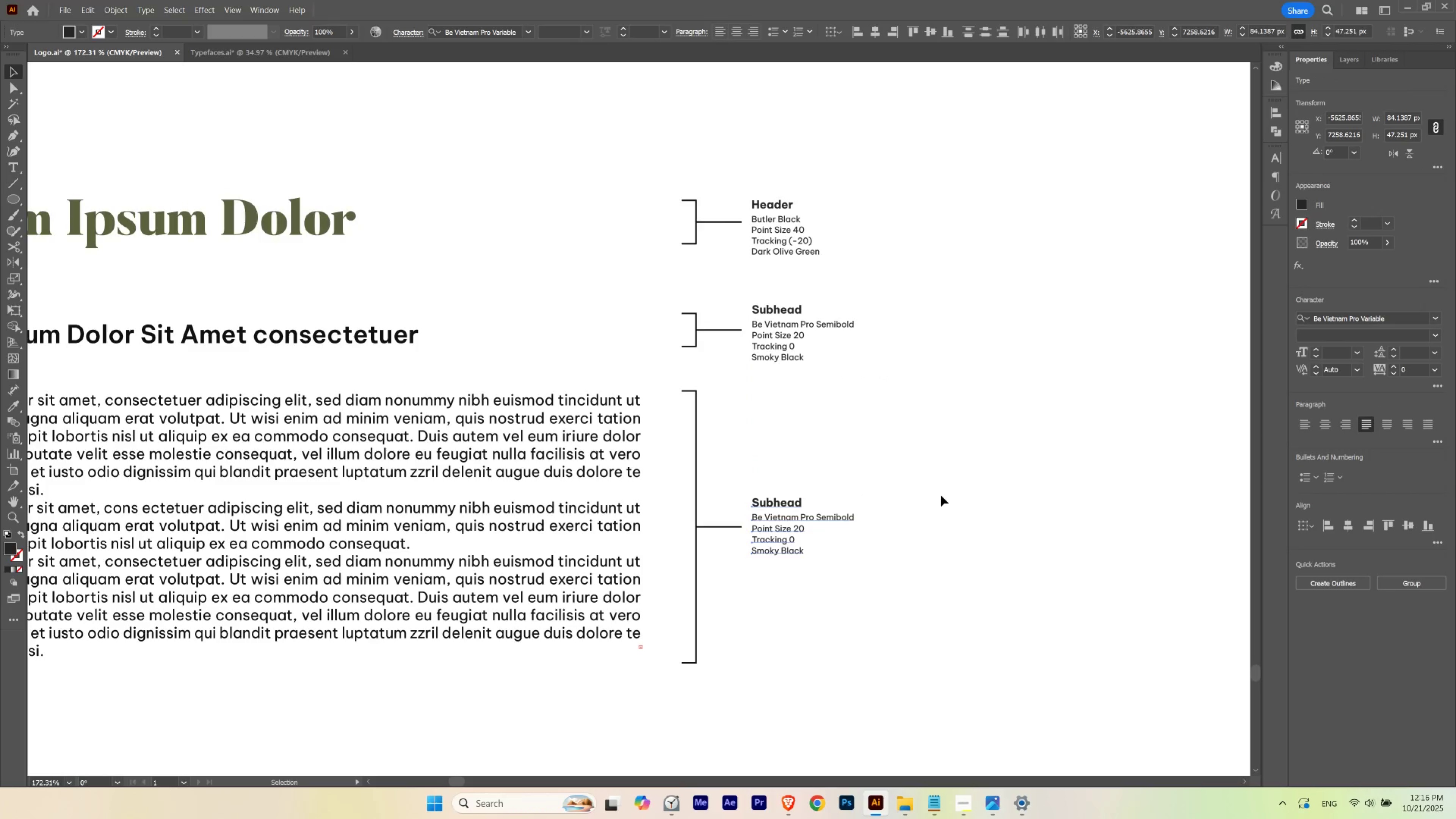 
hold_key(key=ShiftLeft, duration=1.54)
 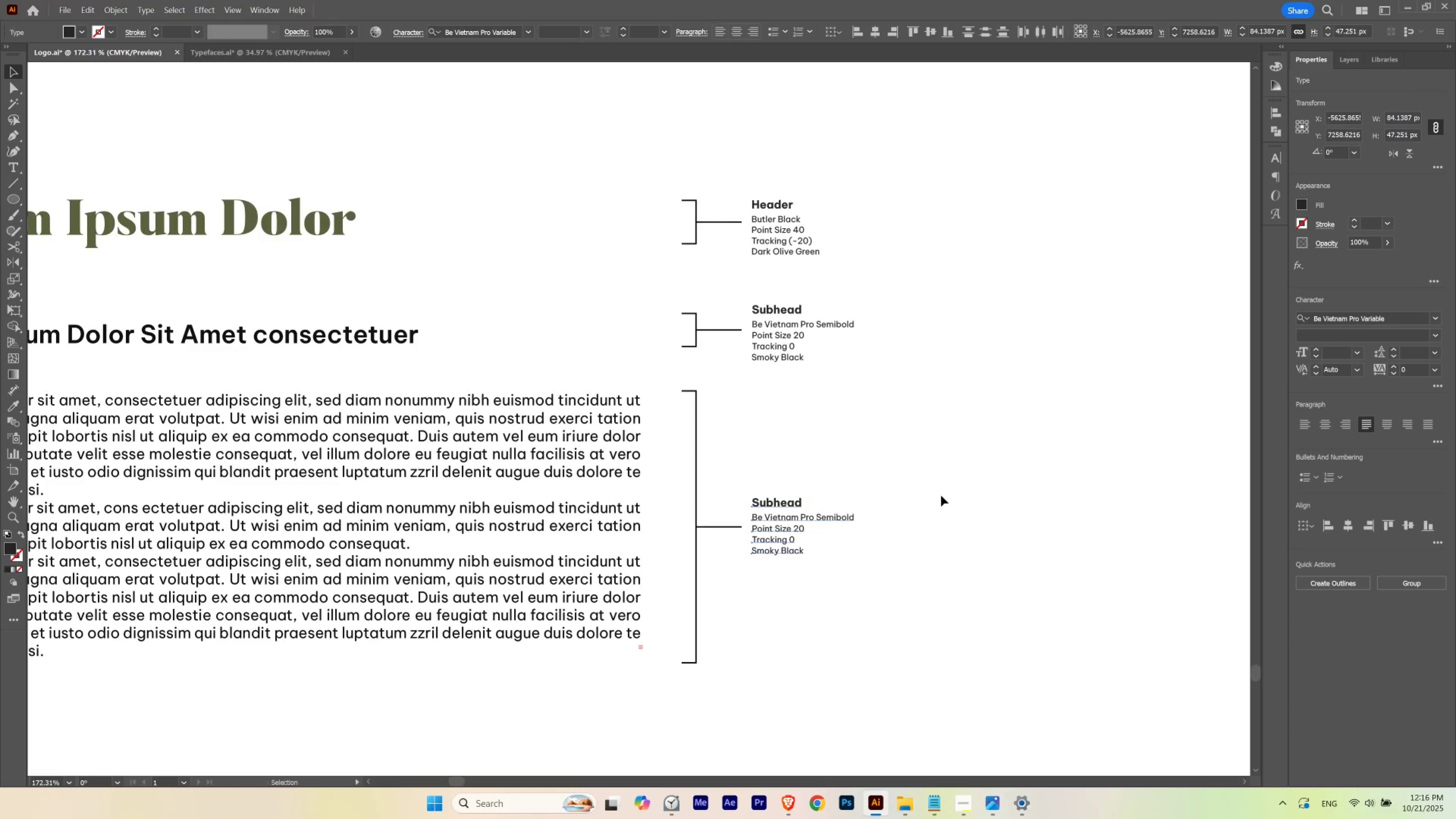 
hold_key(key=ShiftLeft, duration=0.49)
 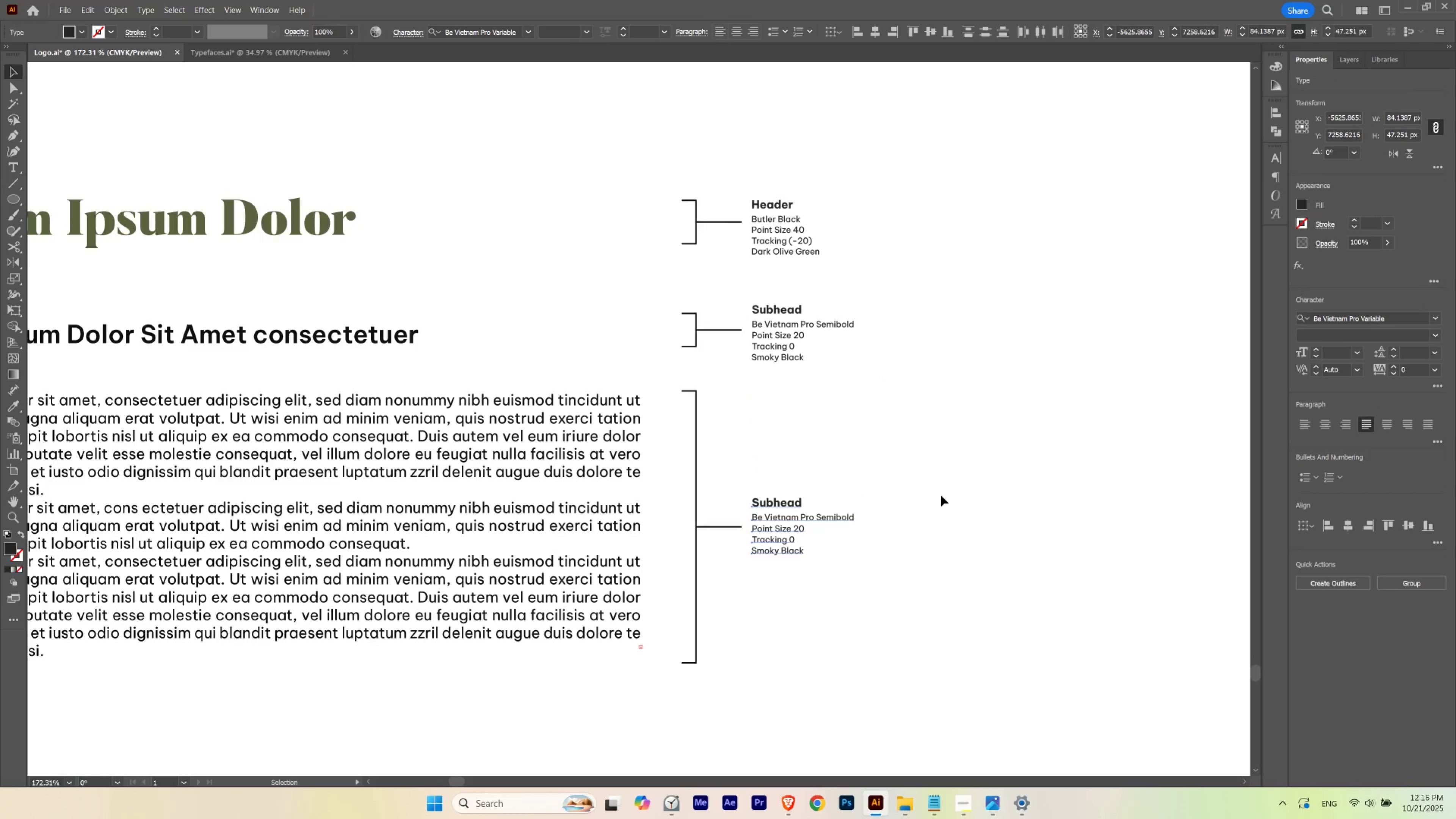 
left_click([941, 495])
 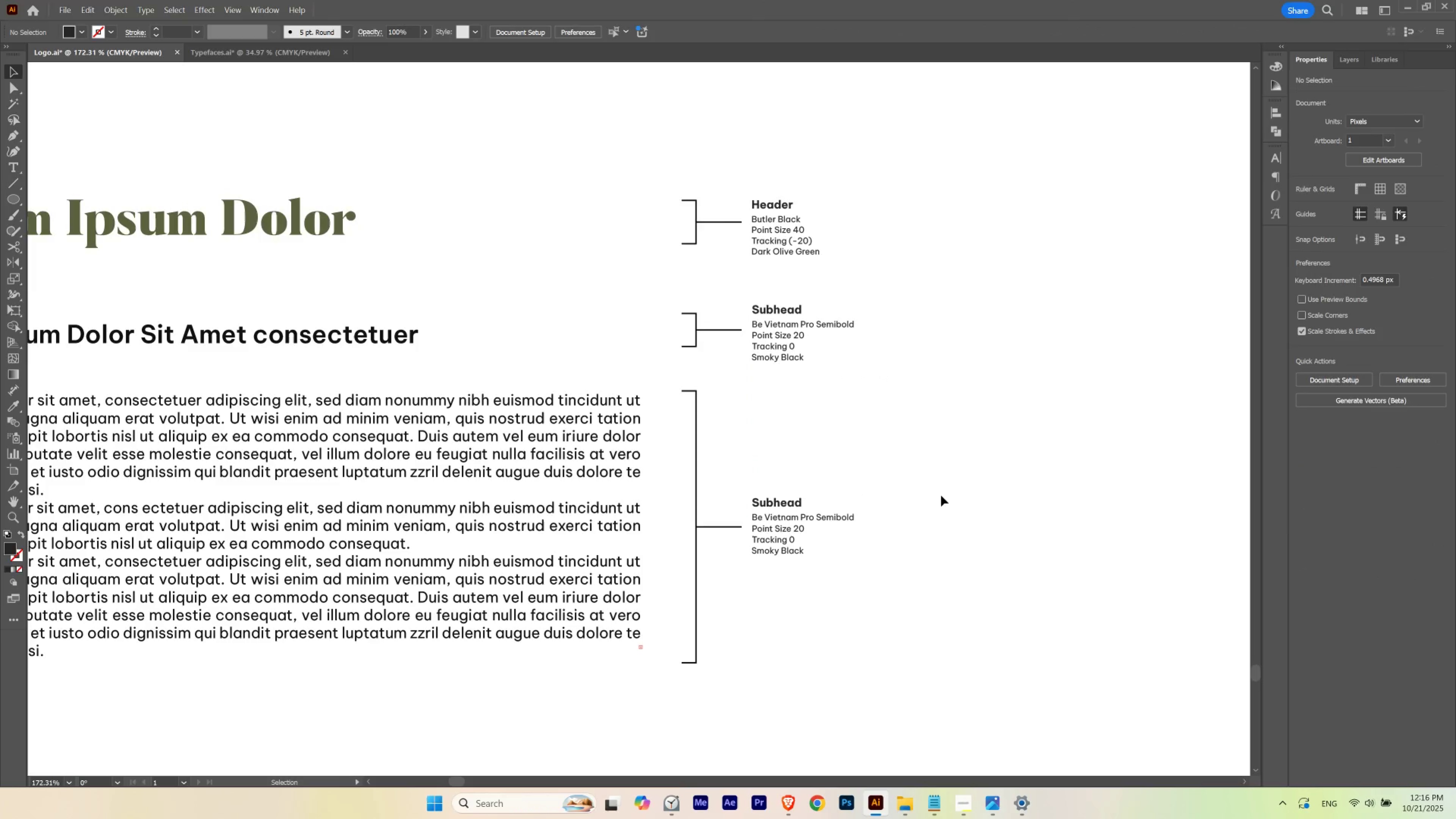 
hold_key(key=ControlLeft, duration=0.48)
 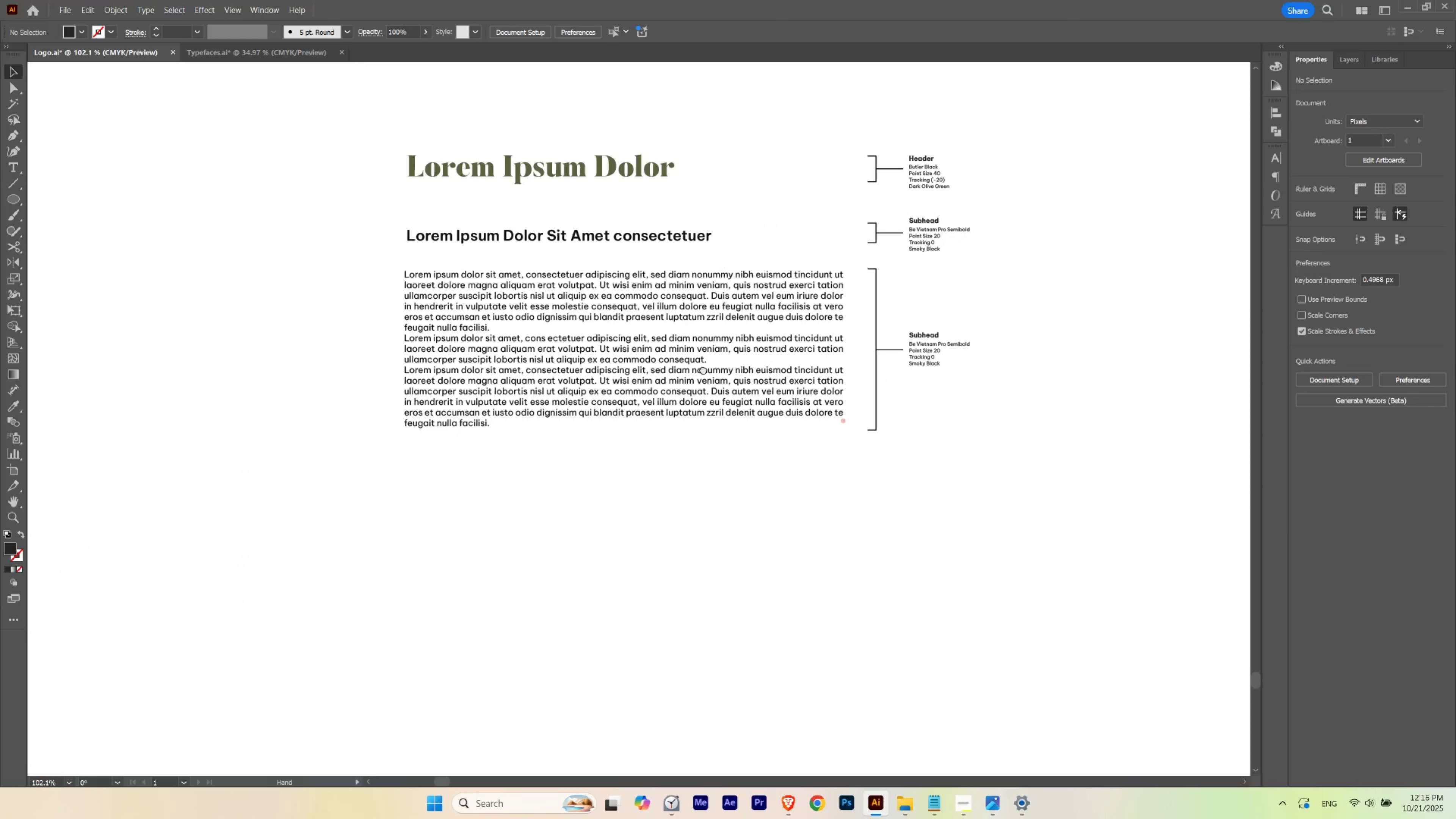 
hold_key(key=Space, duration=1.23)
 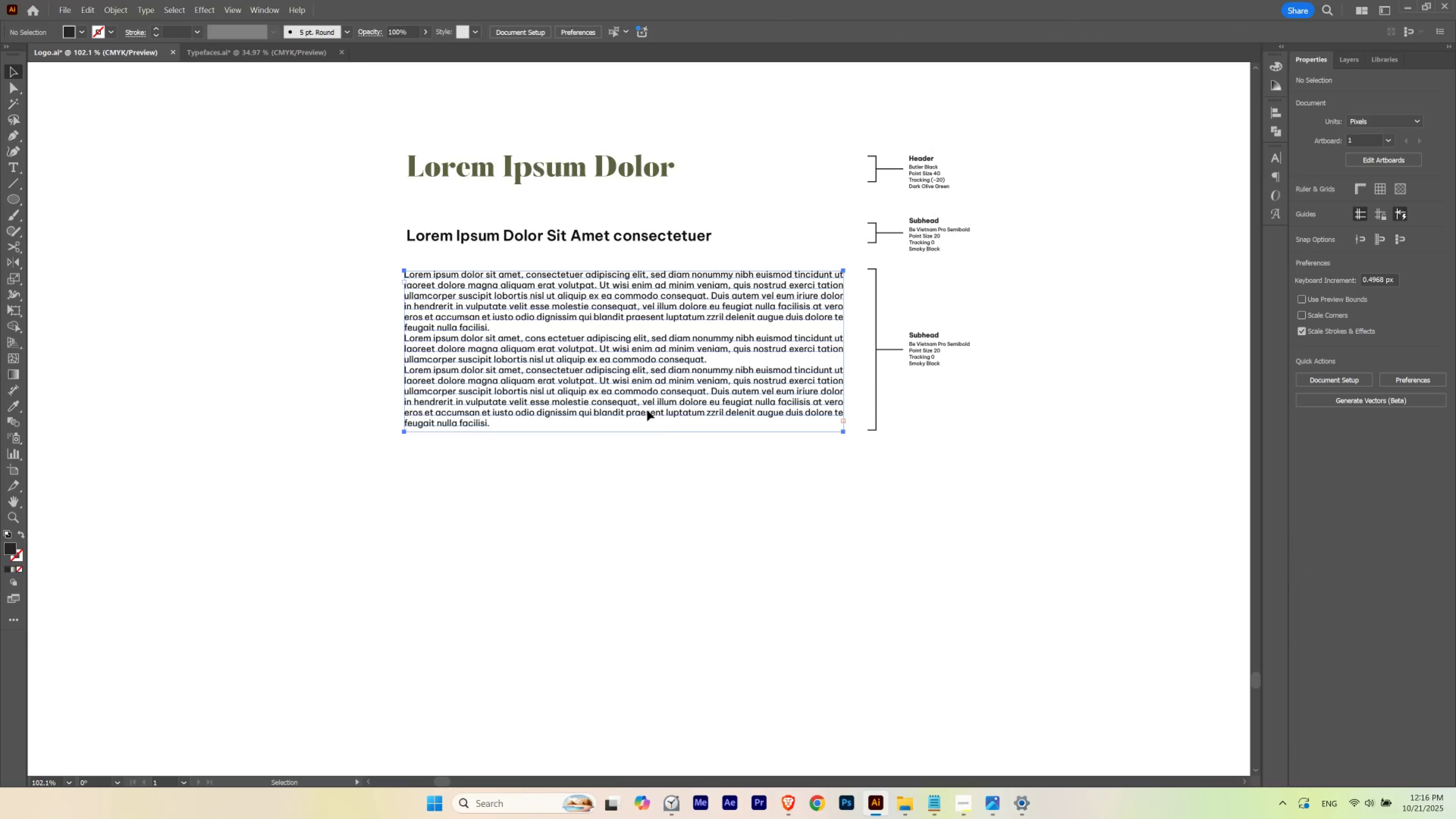 
left_click([647, 410])
 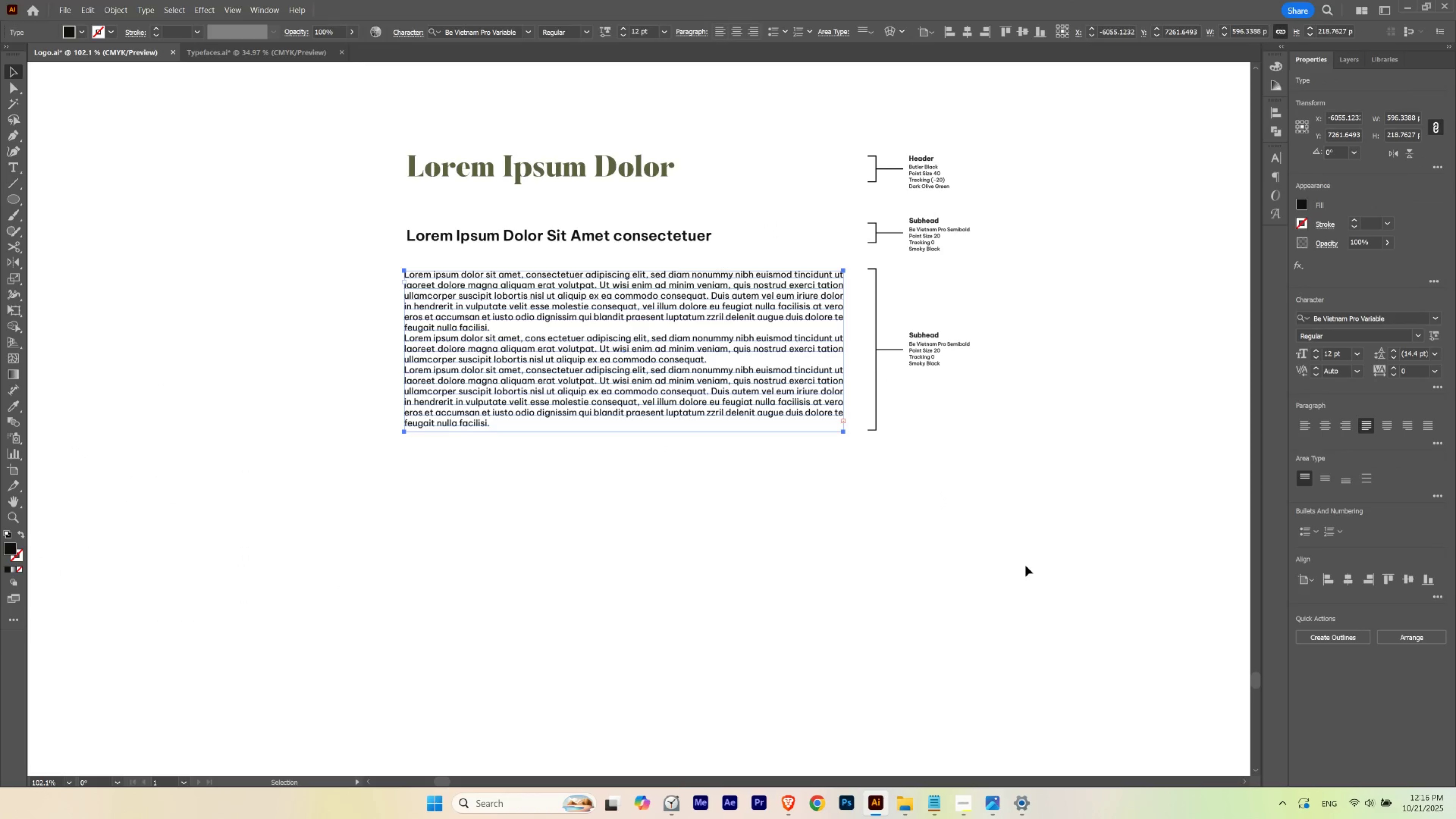 
key(Control+H)
 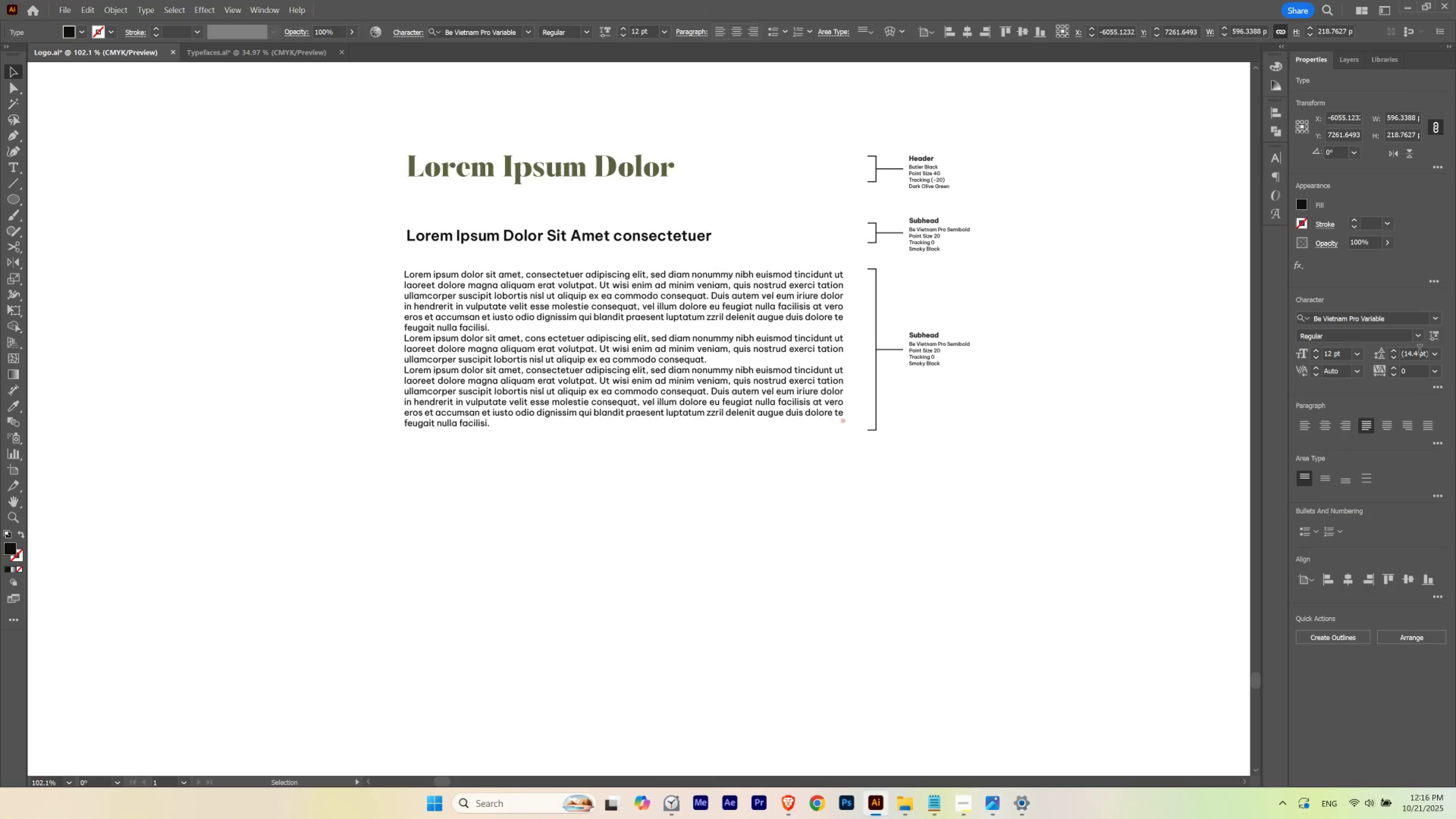 
key(Control+ControlLeft)
 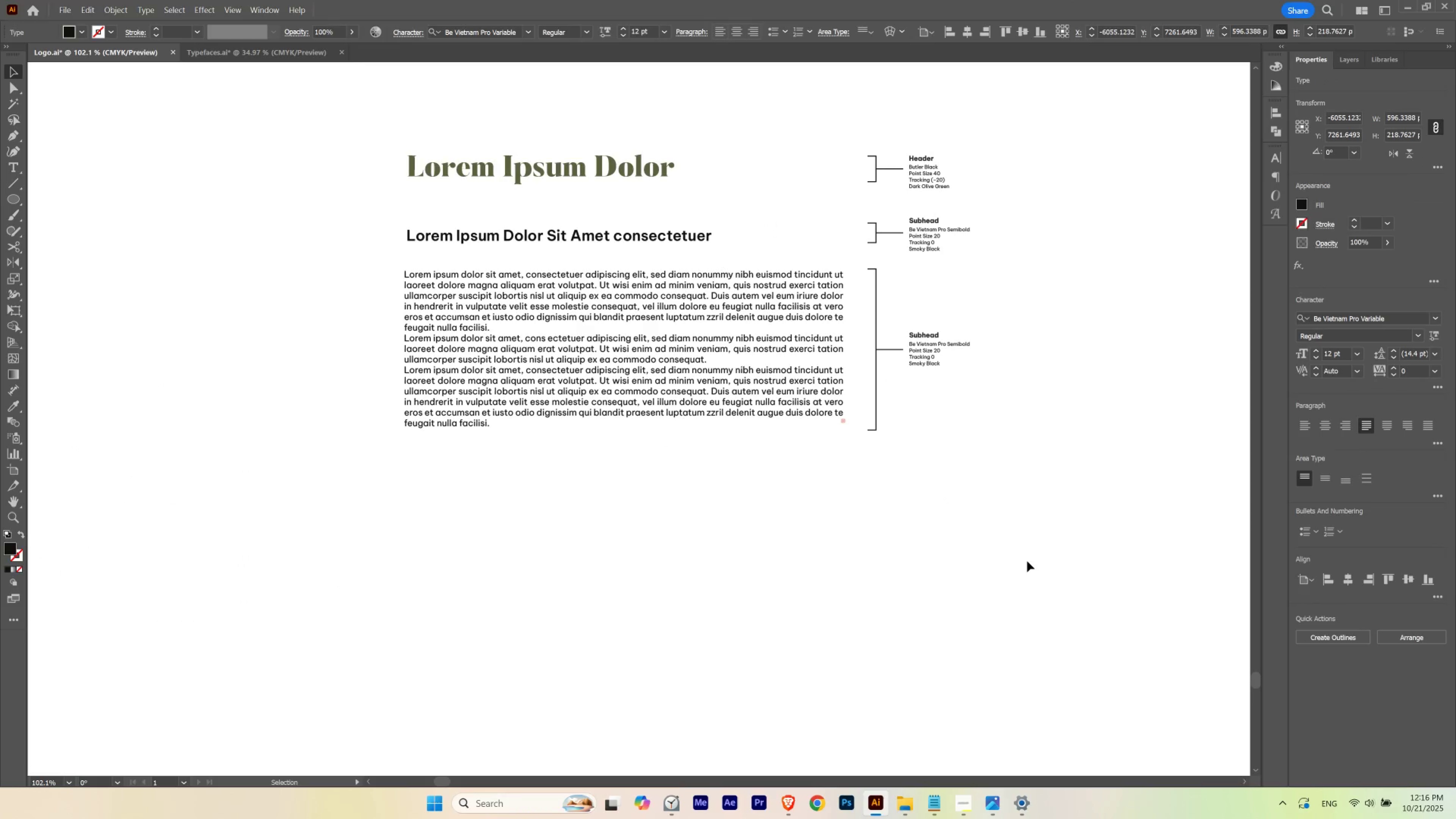 
scroll: coordinate [1419, 354], scroll_direction: up, amount: 2.0
 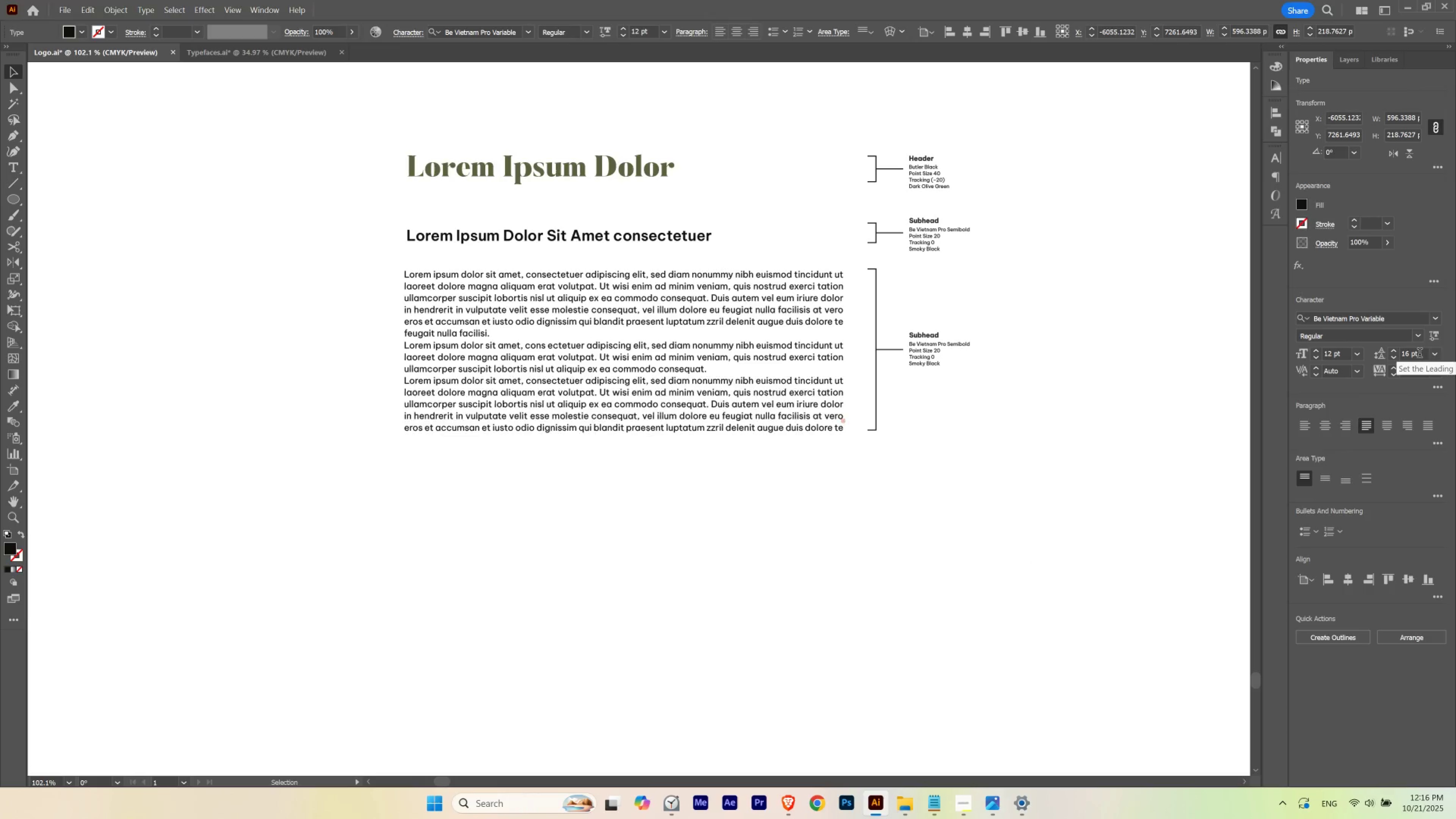 
scroll: coordinate [1419, 354], scroll_direction: none, amount: 0.0
 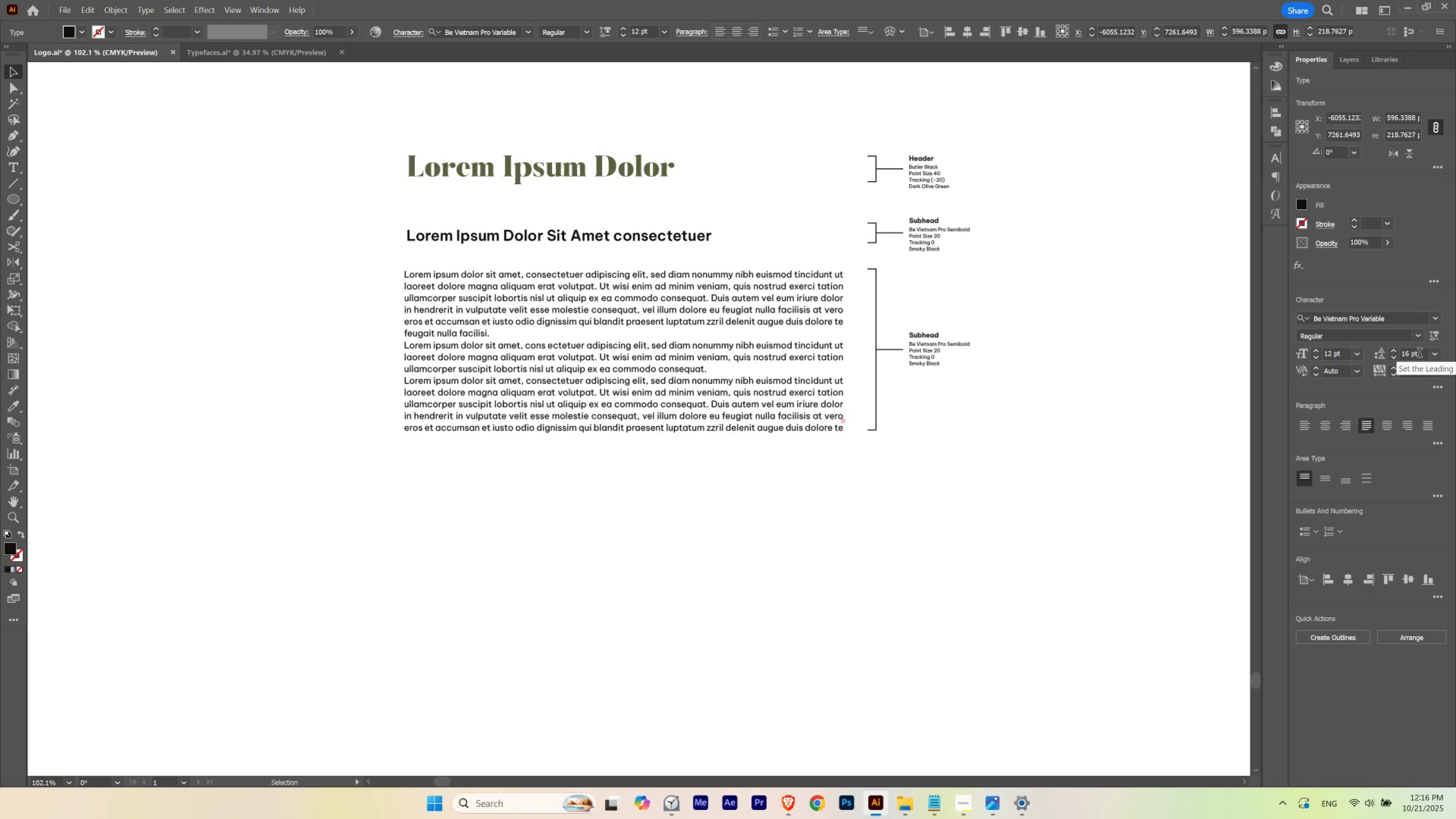 
scroll: coordinate [1419, 354], scroll_direction: up, amount: 1.0
 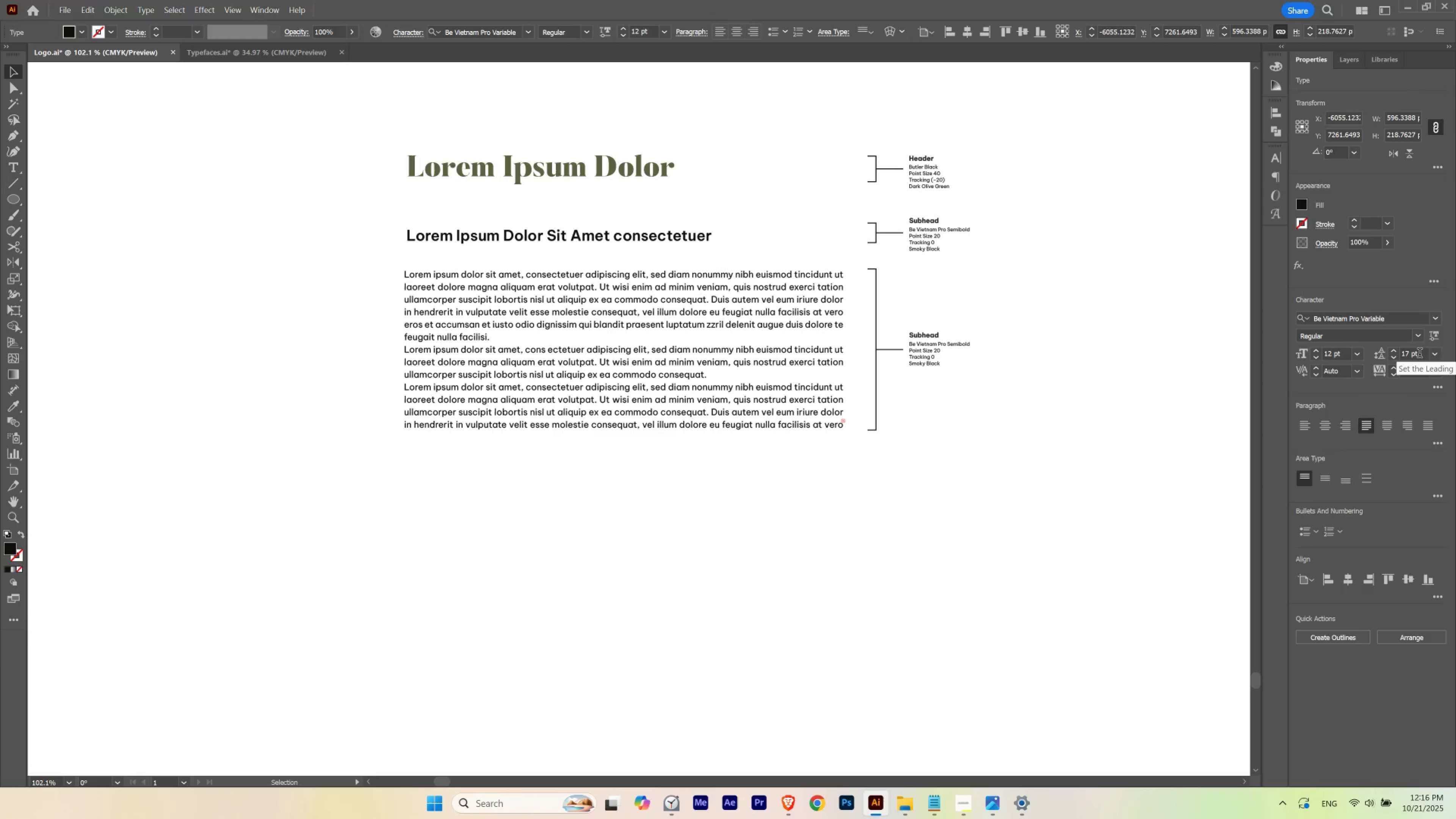 
scroll: coordinate [1419, 354], scroll_direction: none, amount: 0.0
 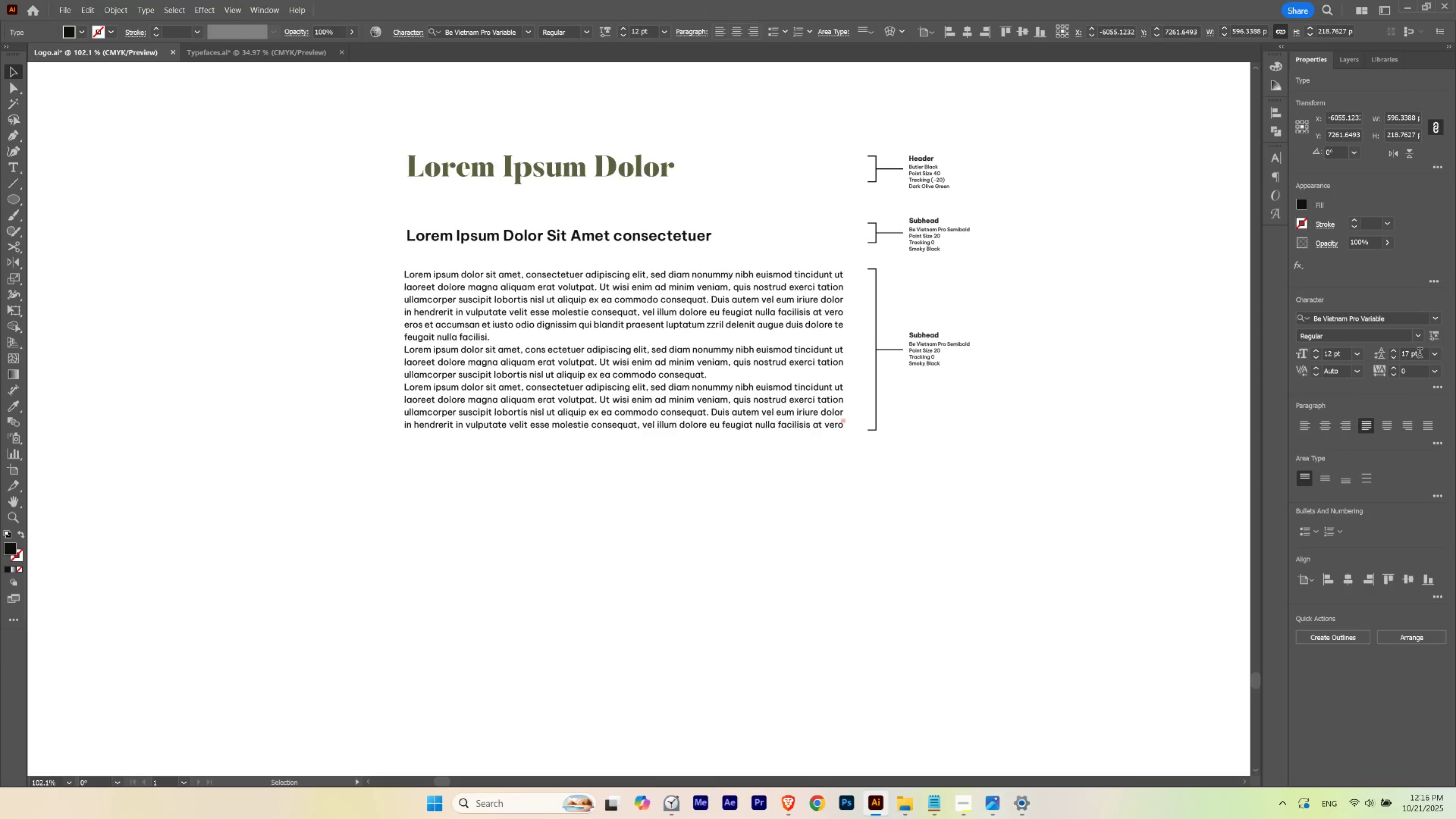 
scroll: coordinate [1419, 354], scroll_direction: up, amount: 1.0
 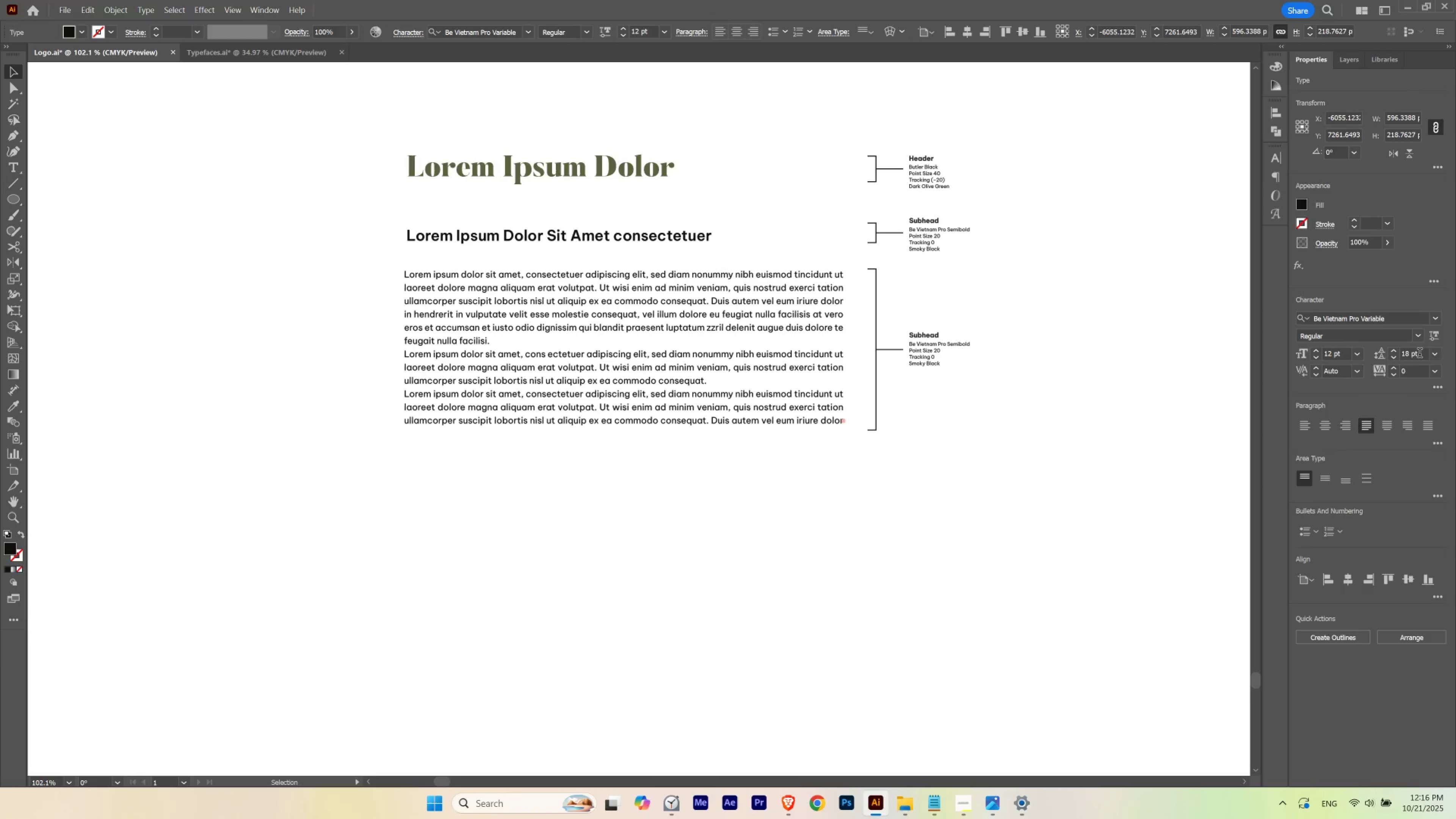 
scroll: coordinate [1419, 354], scroll_direction: down, amount: 1.0
 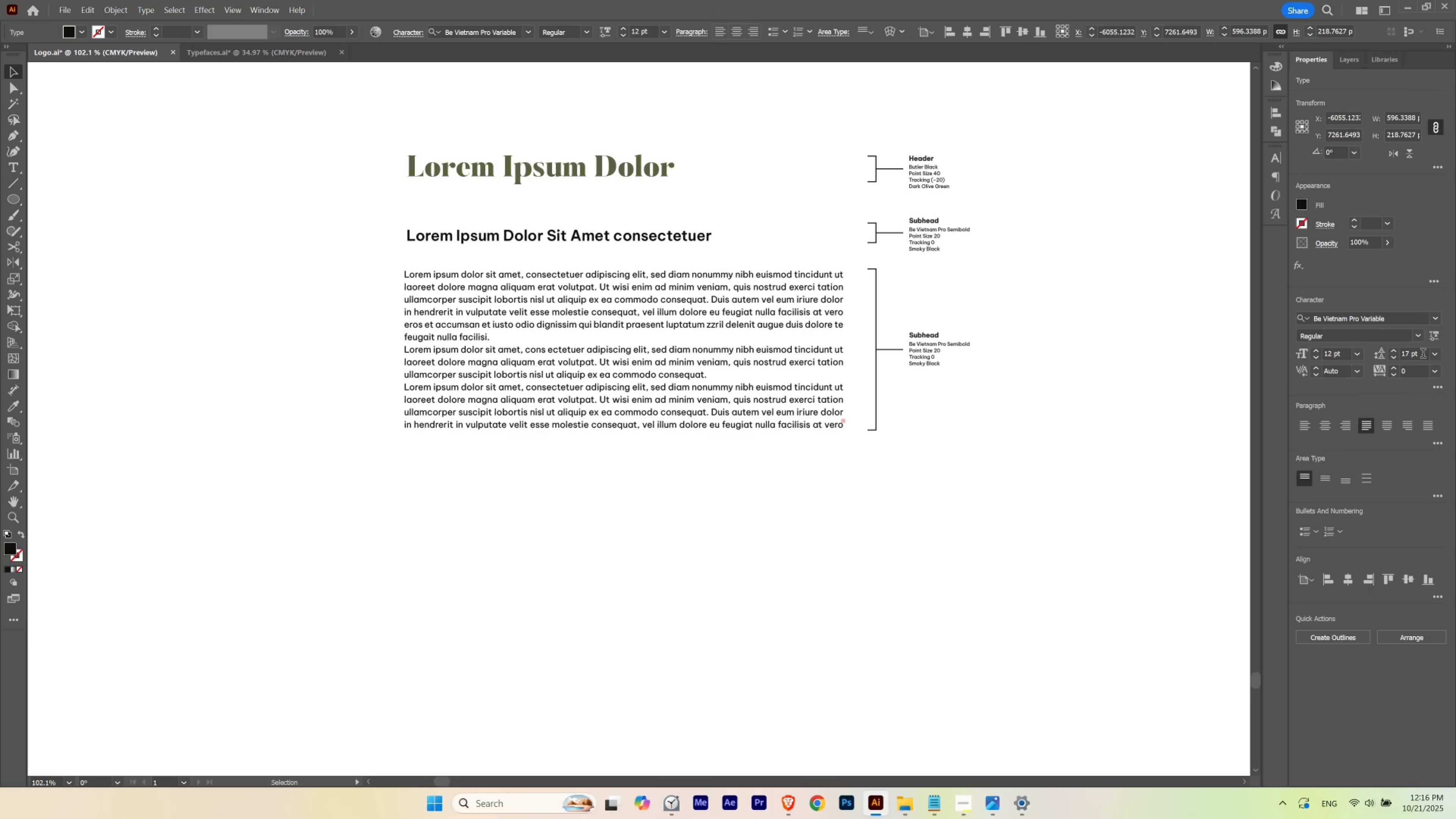 
scroll: coordinate [1423, 354], scroll_direction: none, amount: 0.0
 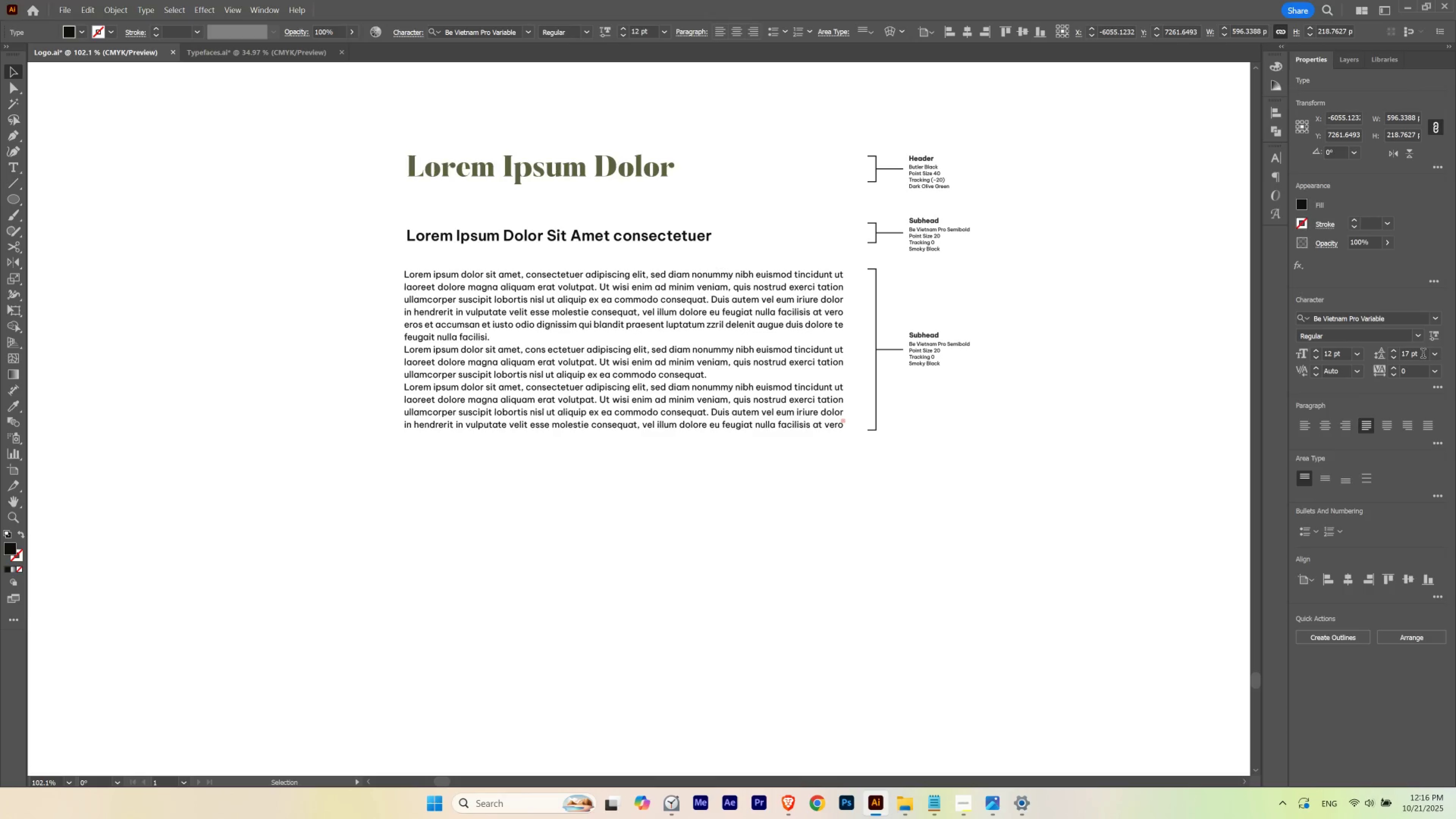 
scroll: coordinate [1423, 354], scroll_direction: down, amount: 1.0
 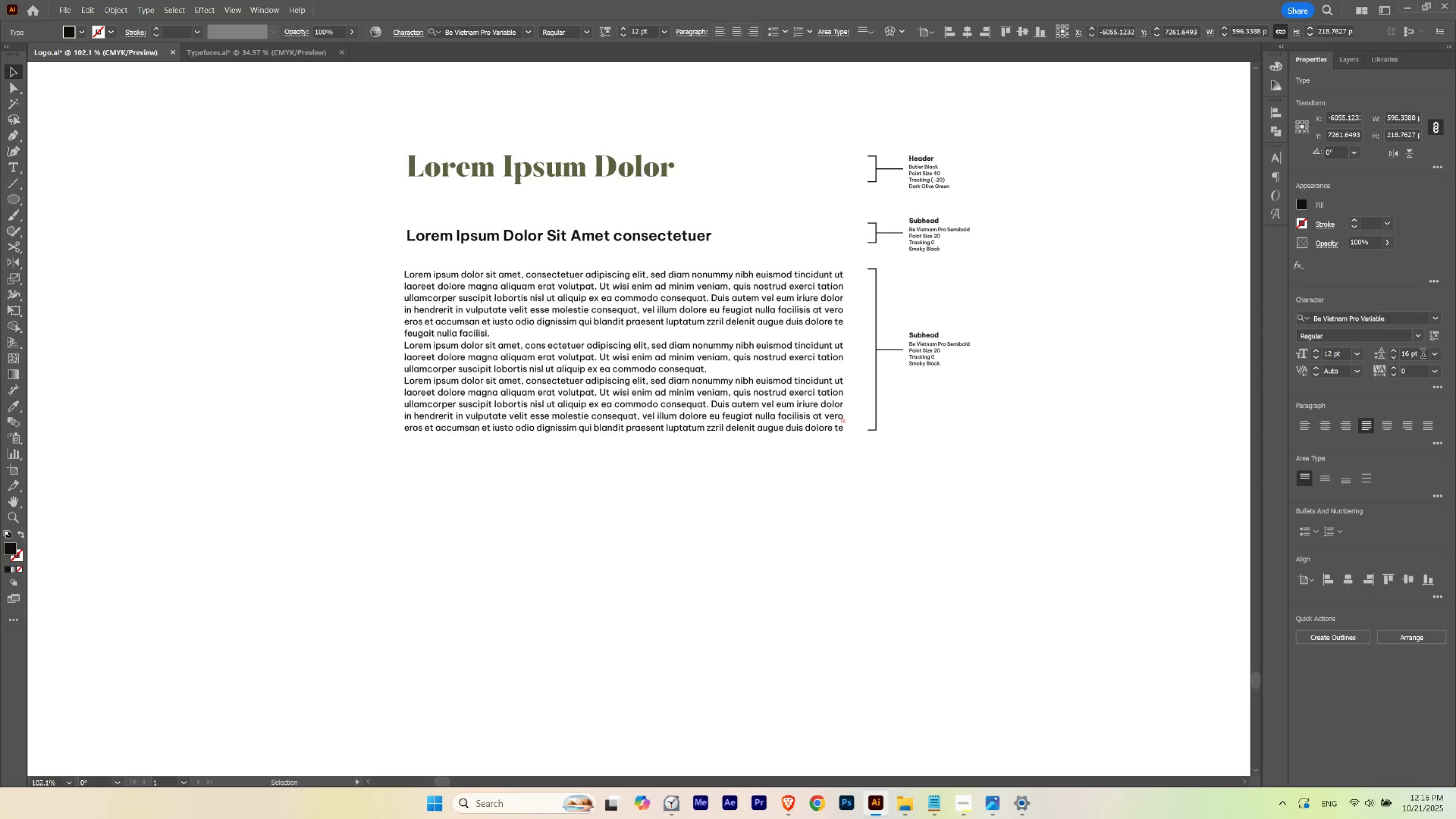 
scroll: coordinate [1423, 354], scroll_direction: up, amount: 1.0
 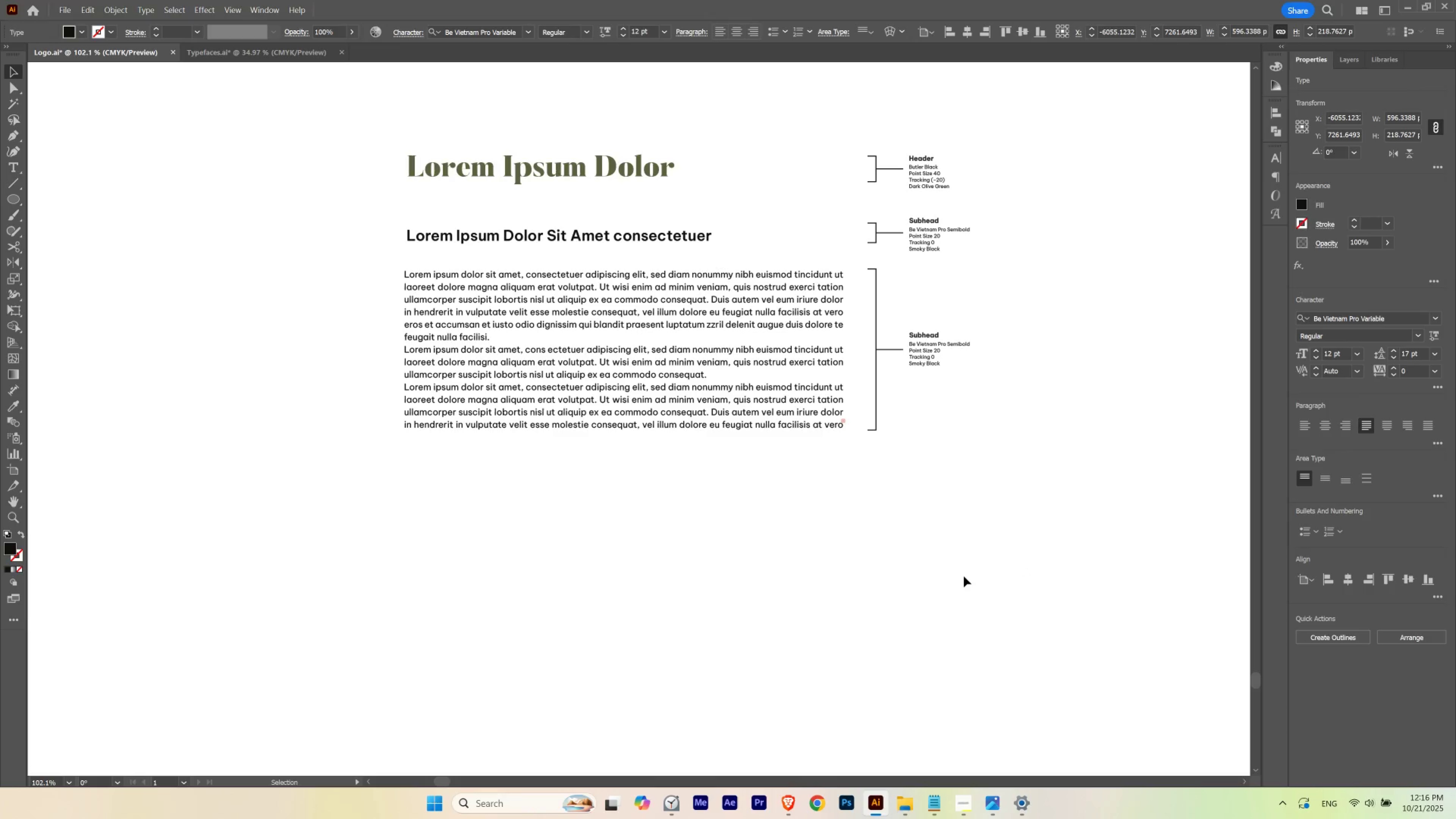 
left_click([964, 576])
 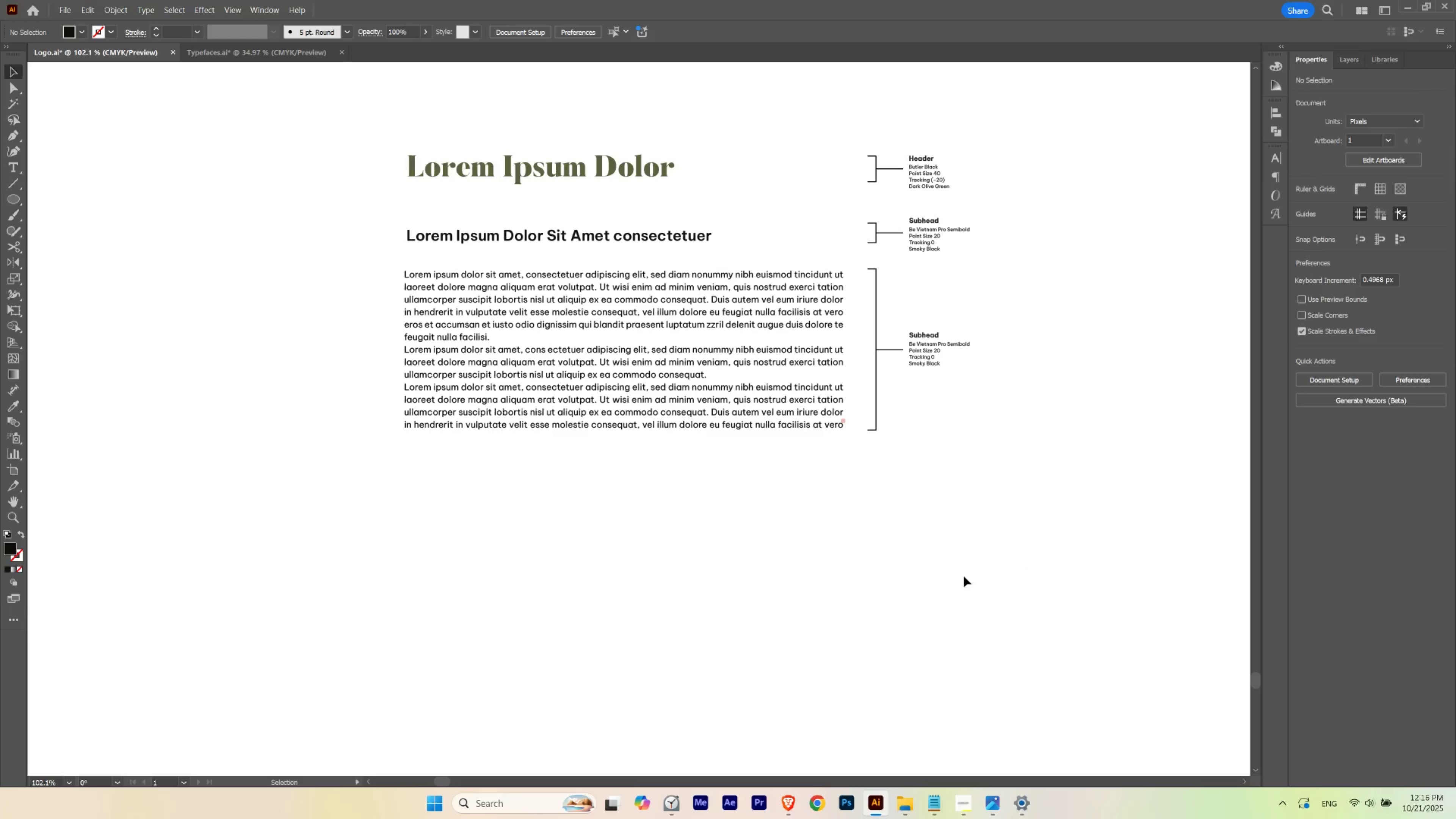 
key(Escape)
 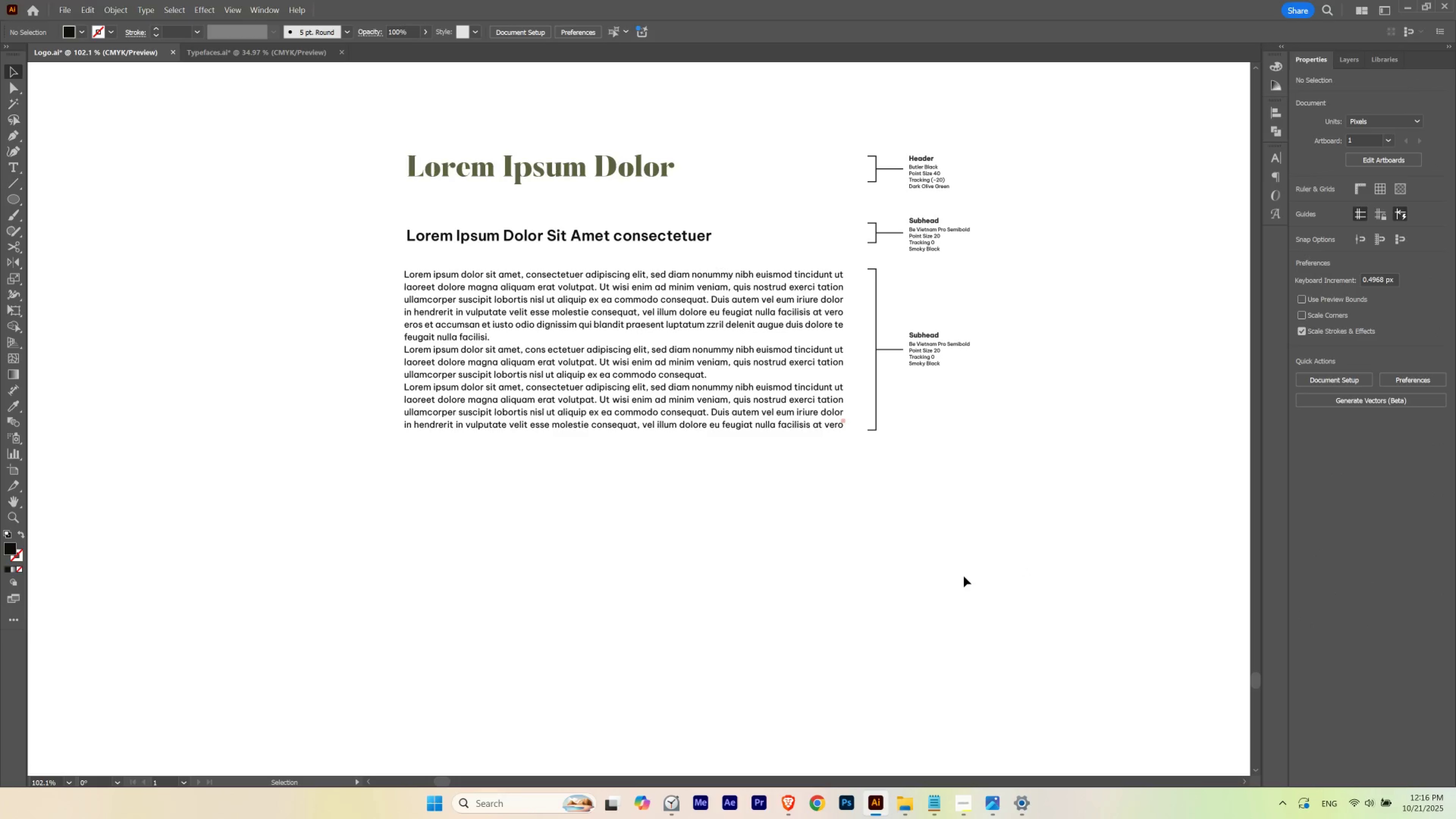 
left_click([964, 576])
 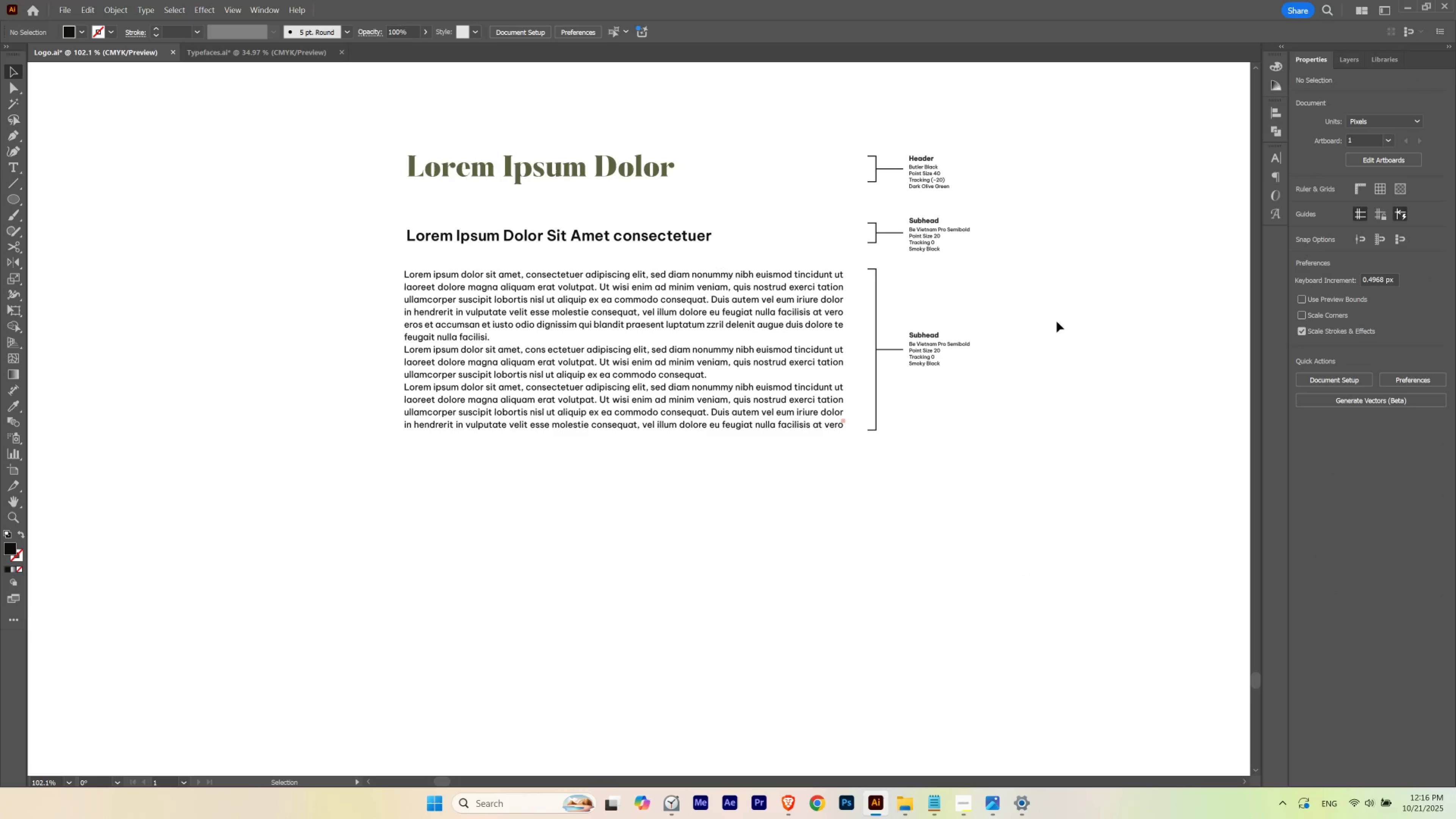 
hold_key(key=ControlLeft, duration=0.92)
 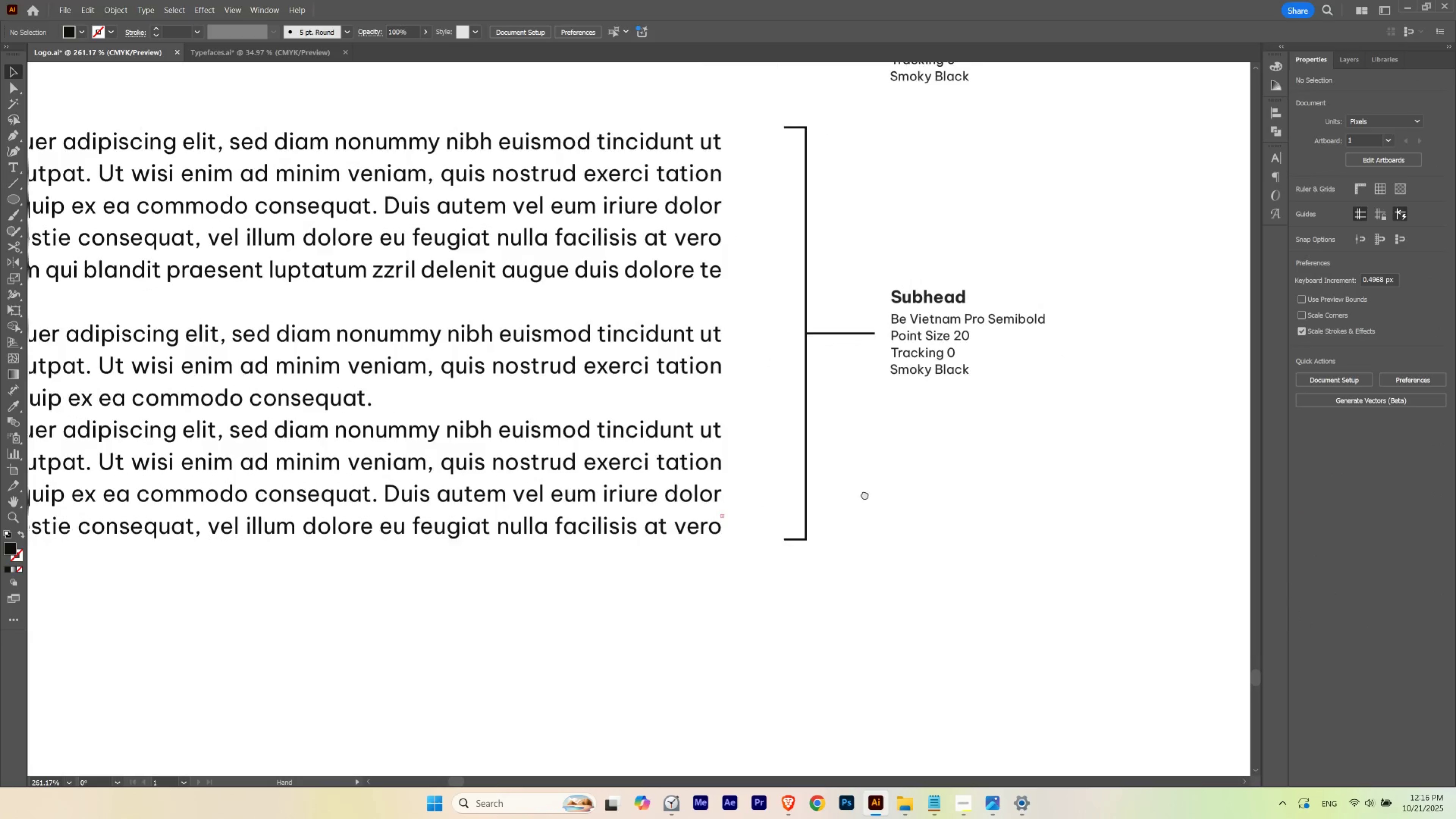 
hold_key(key=Space, duration=1.52)
 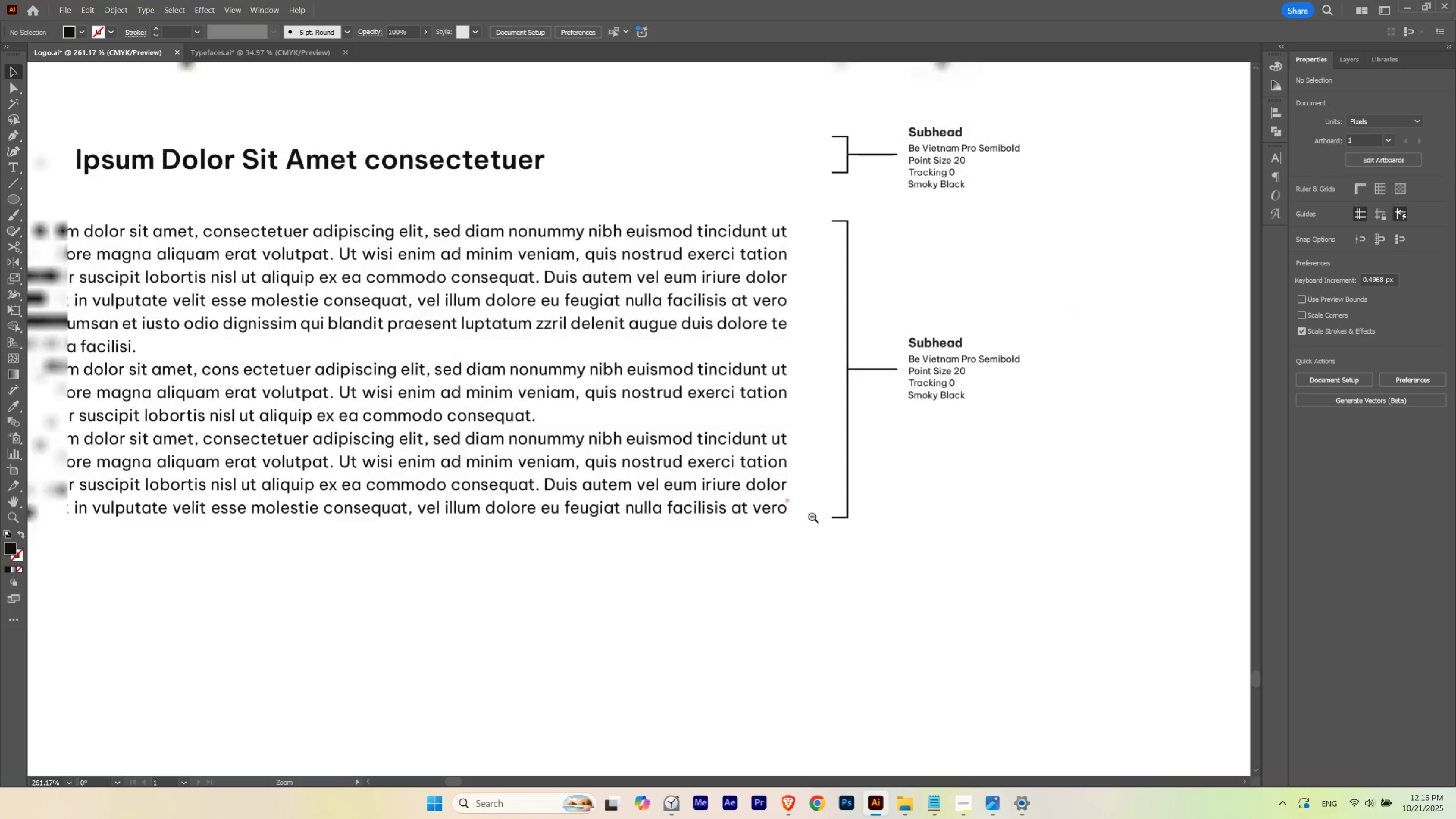 
hold_key(key=Space, duration=1.92)
 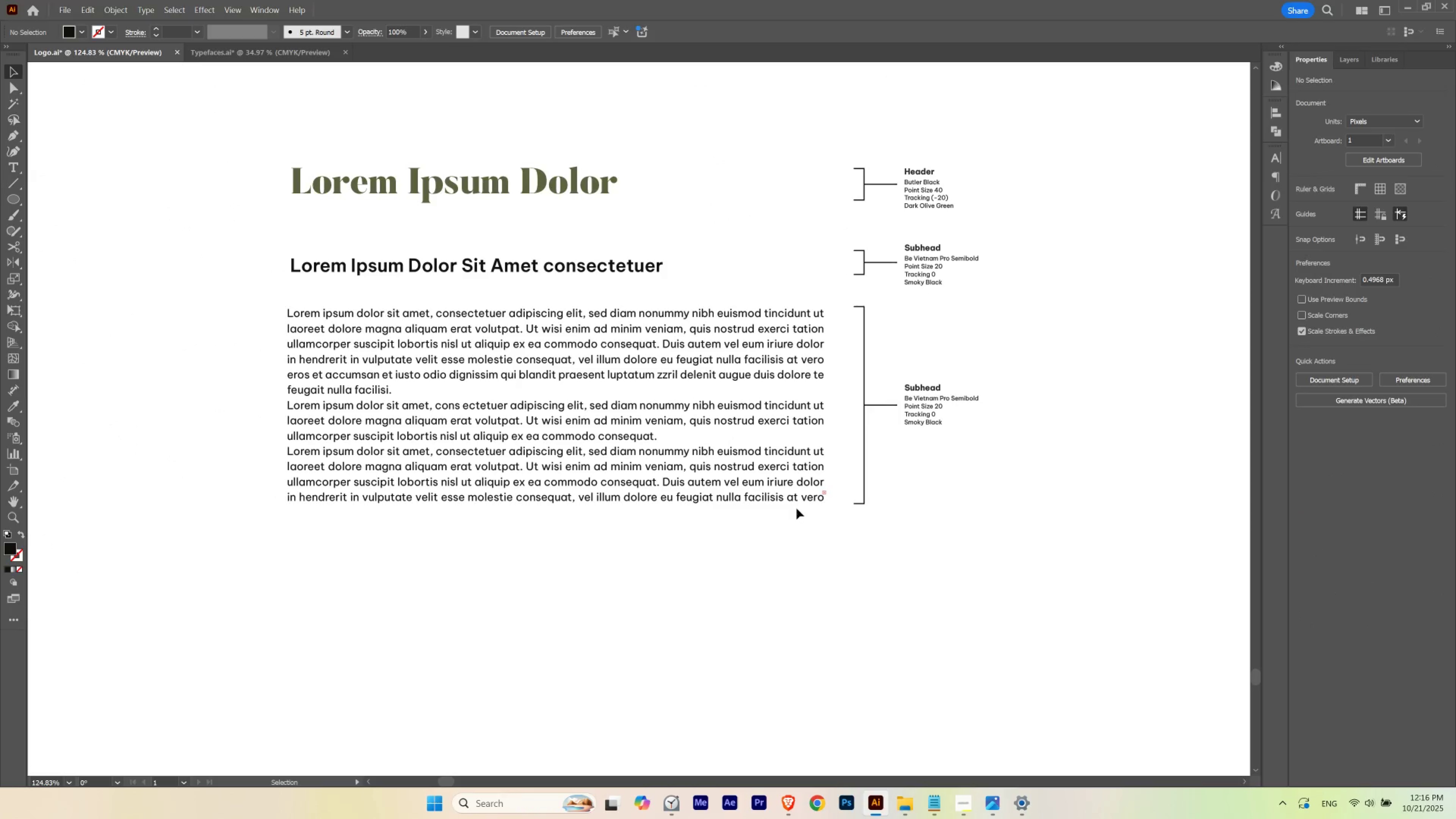 
hold_key(key=ControlLeft, duration=1.5)
 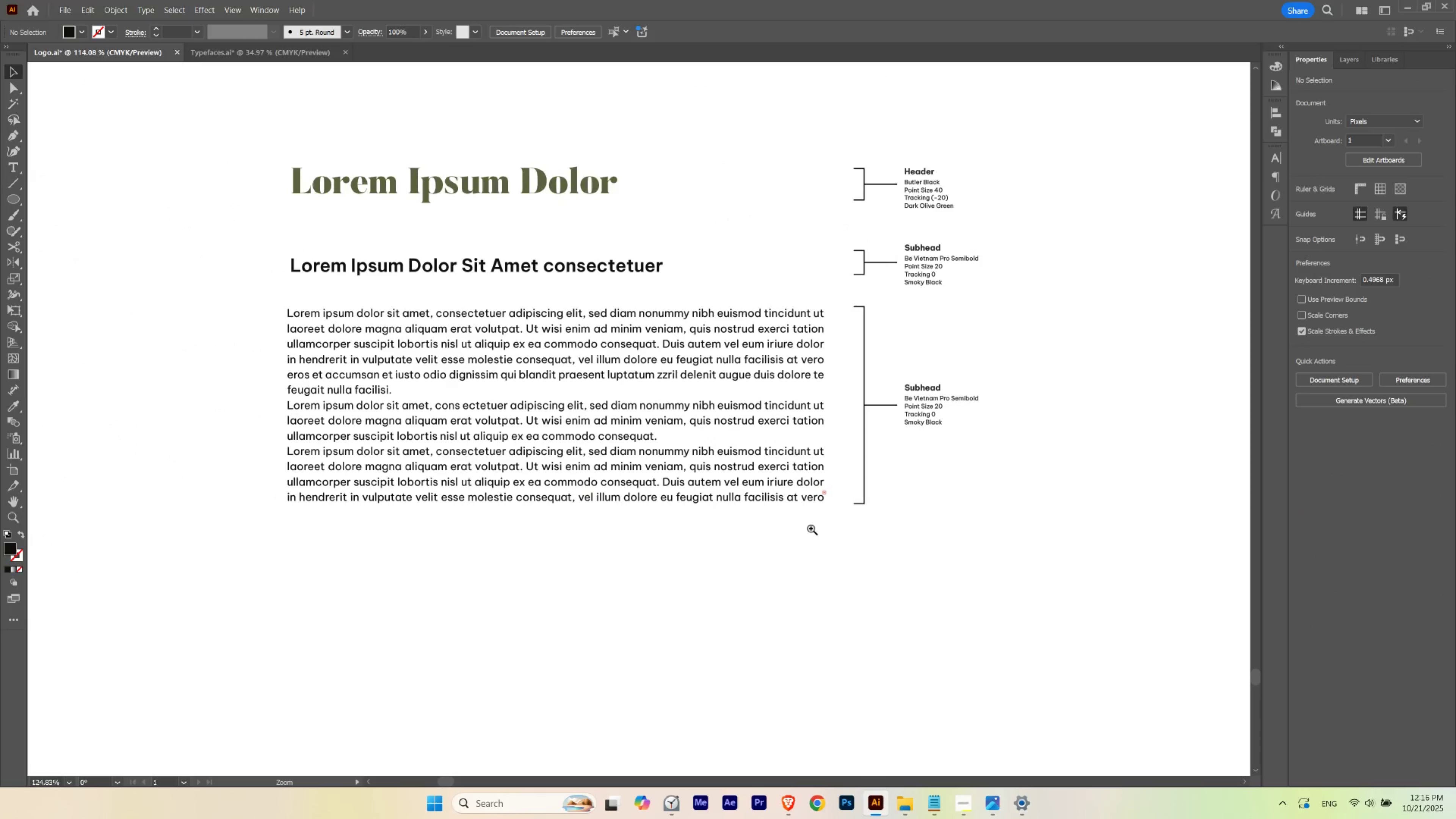 
key(Control+ControlLeft)
 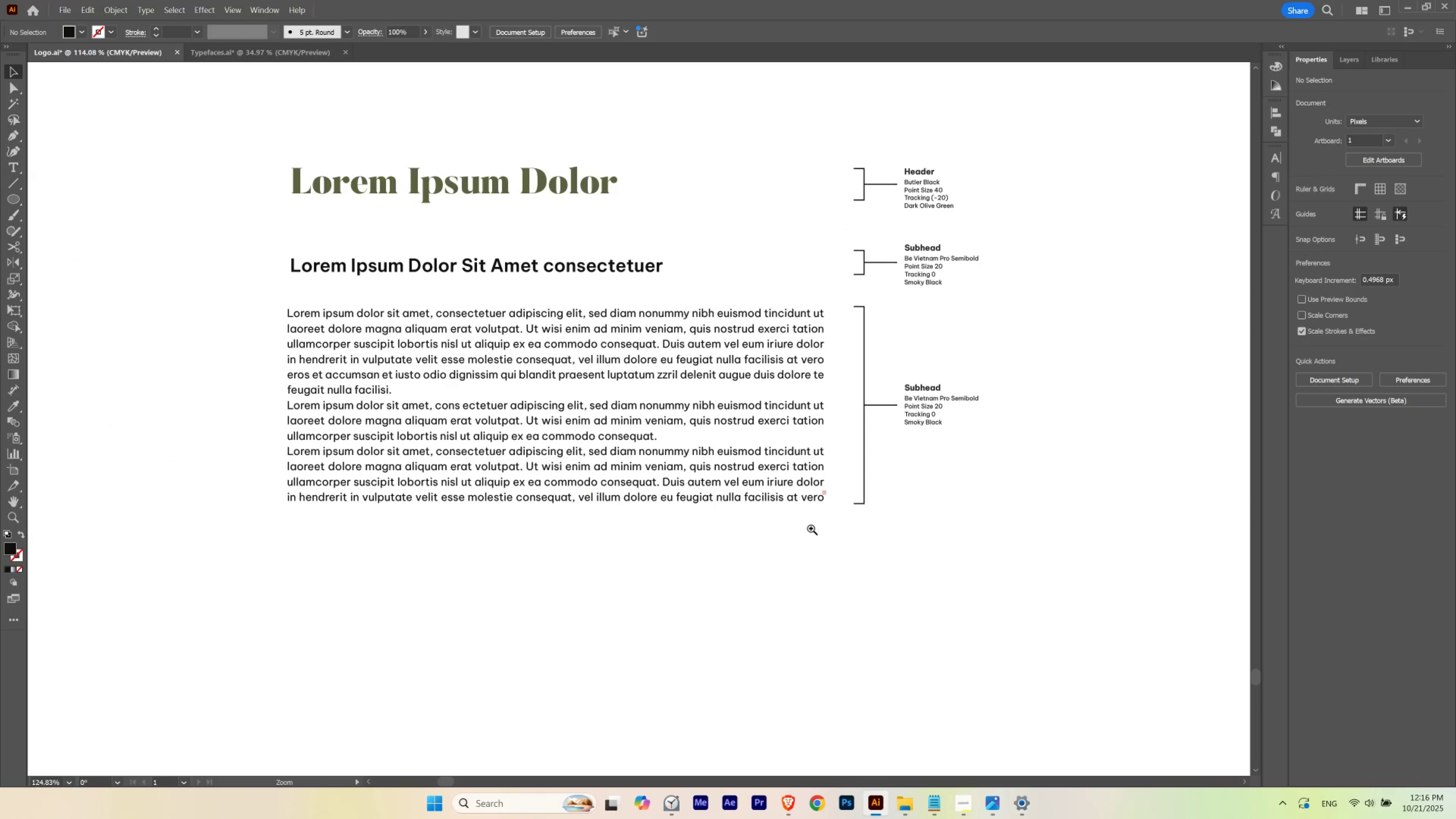 
key(Control+ControlLeft)
 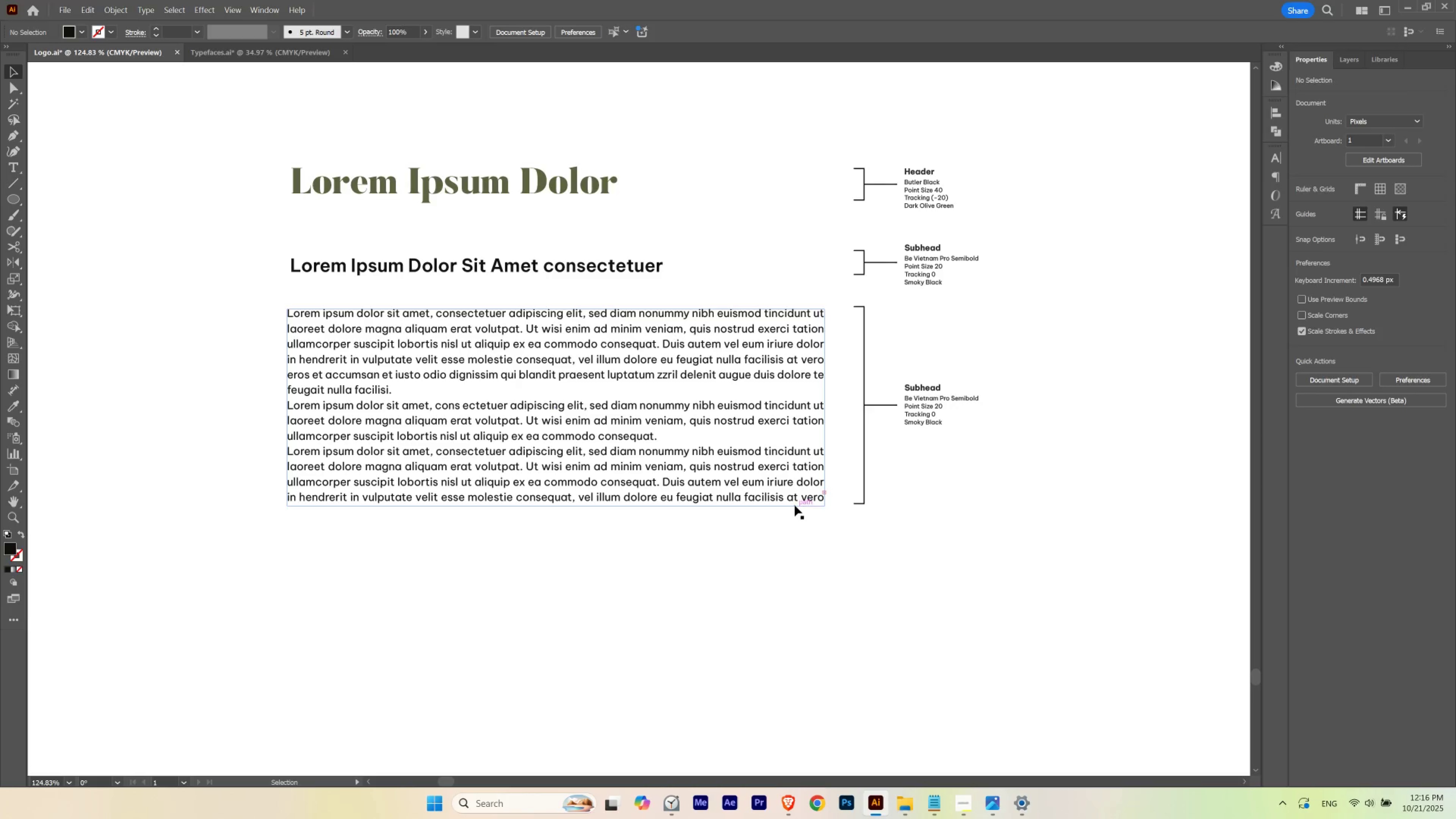 
left_click([862, 556])
 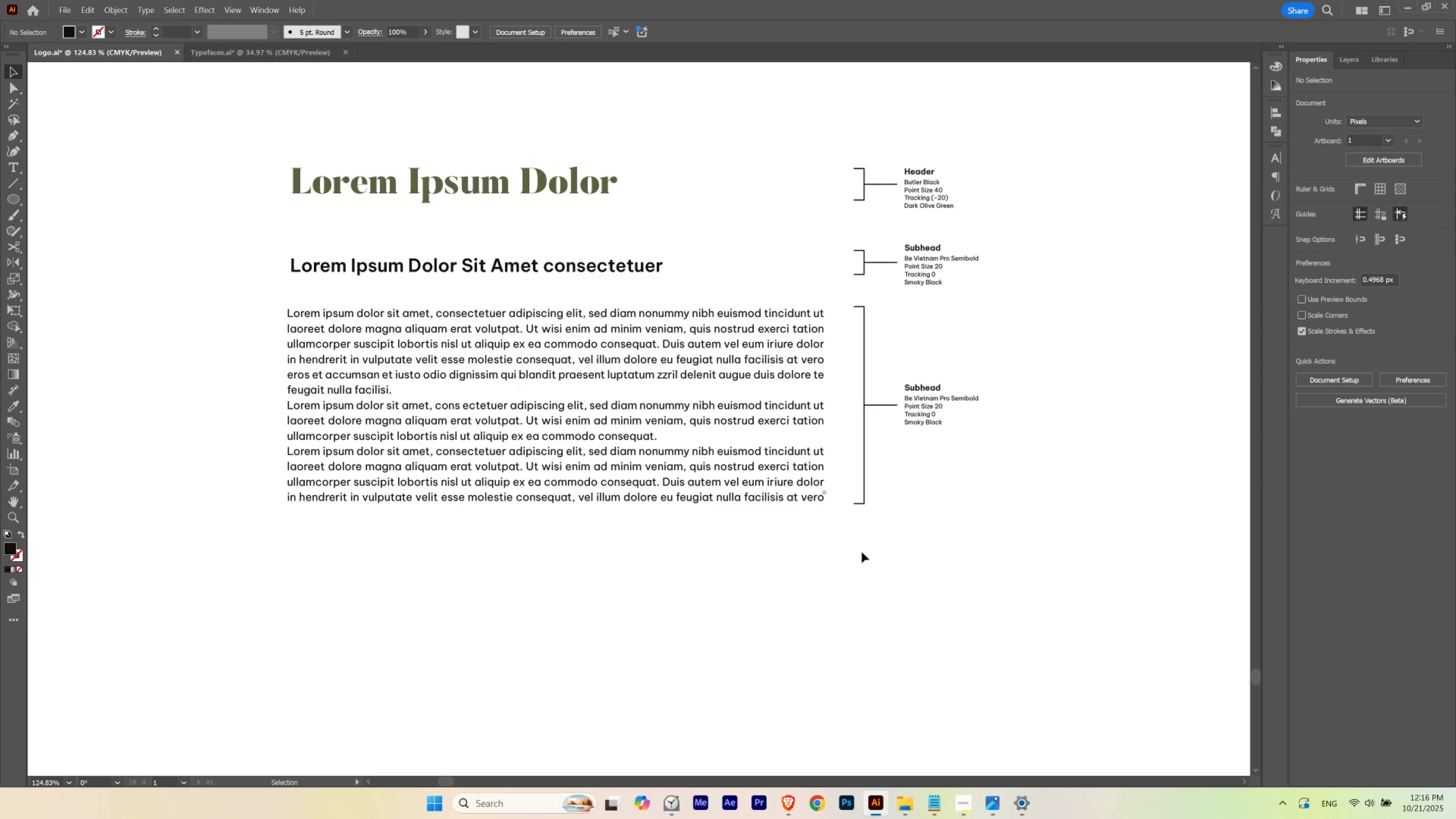 
hold_key(key=Space, duration=0.78)
 